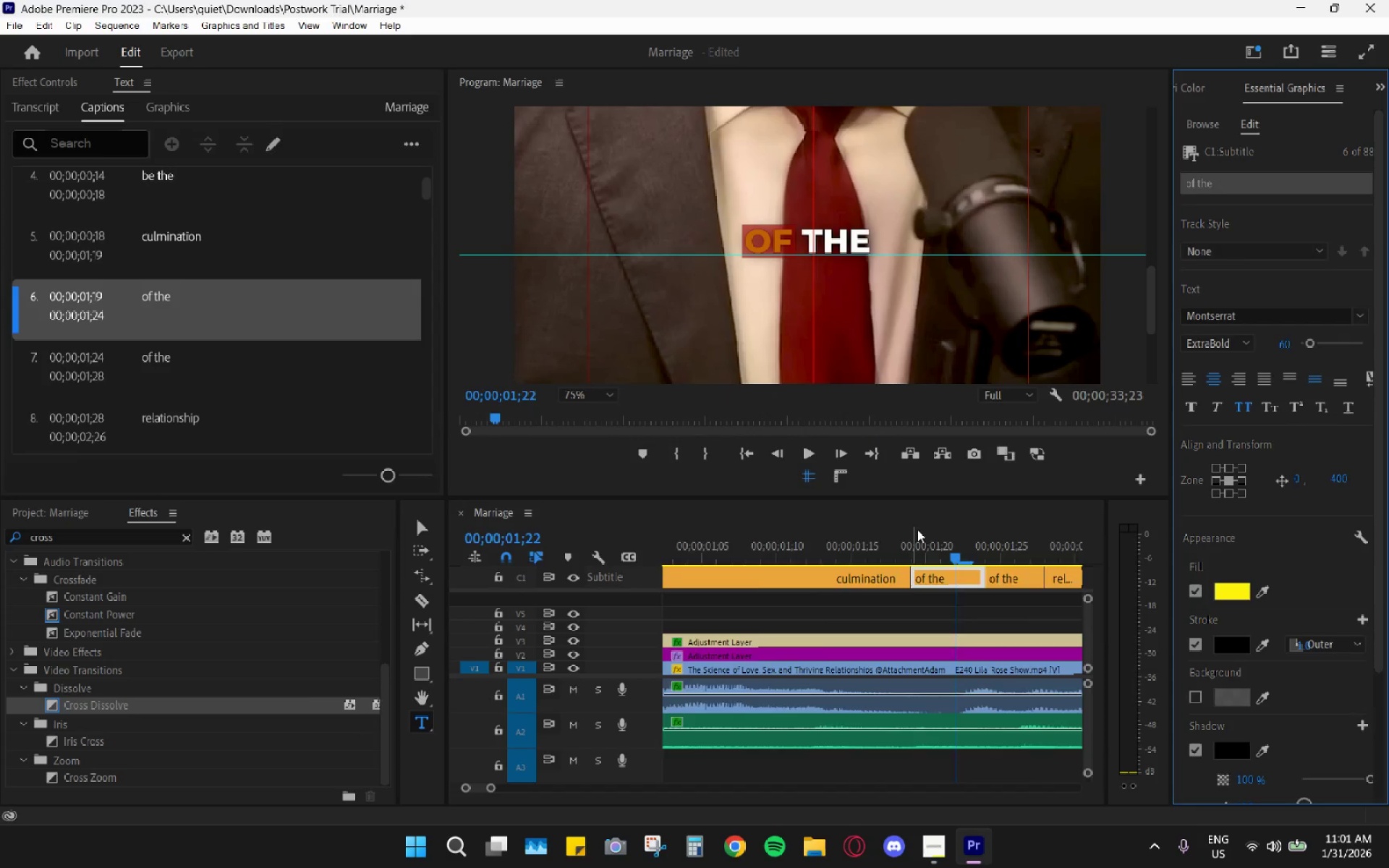 
scroll: coordinate [917, 529], scroll_direction: down, amount: 5.0
 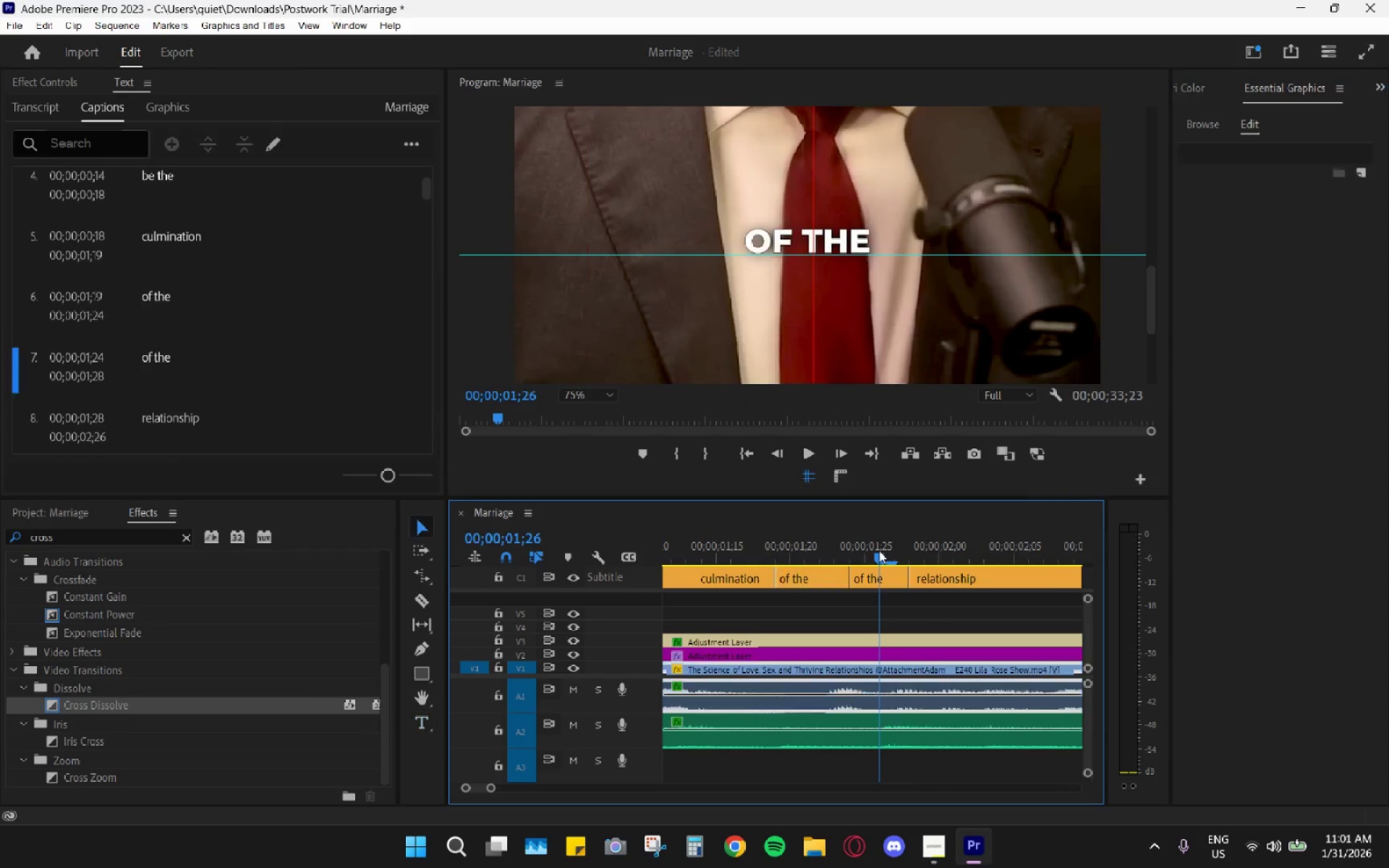 
double_click([871, 587])
 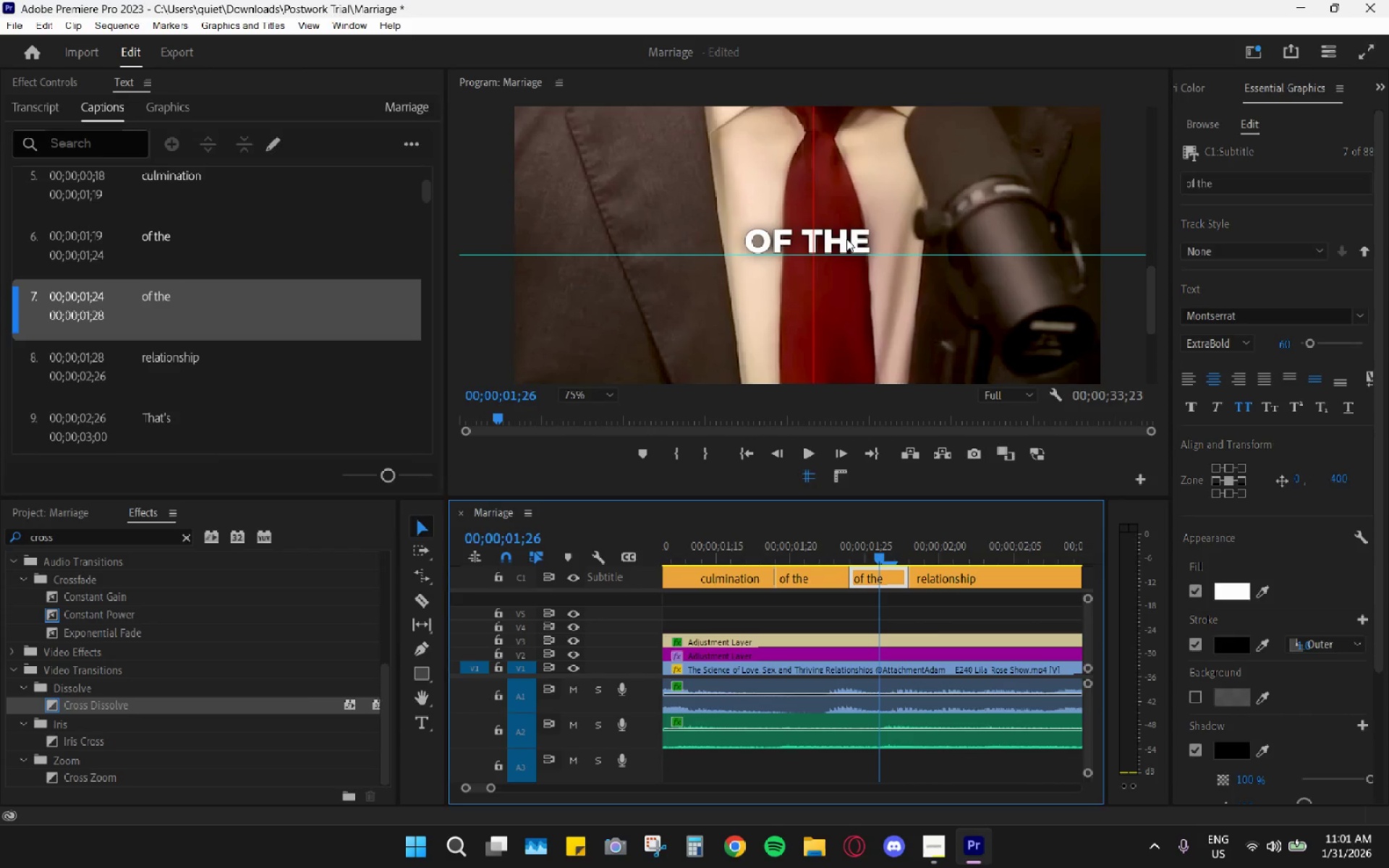 
double_click([846, 238])
 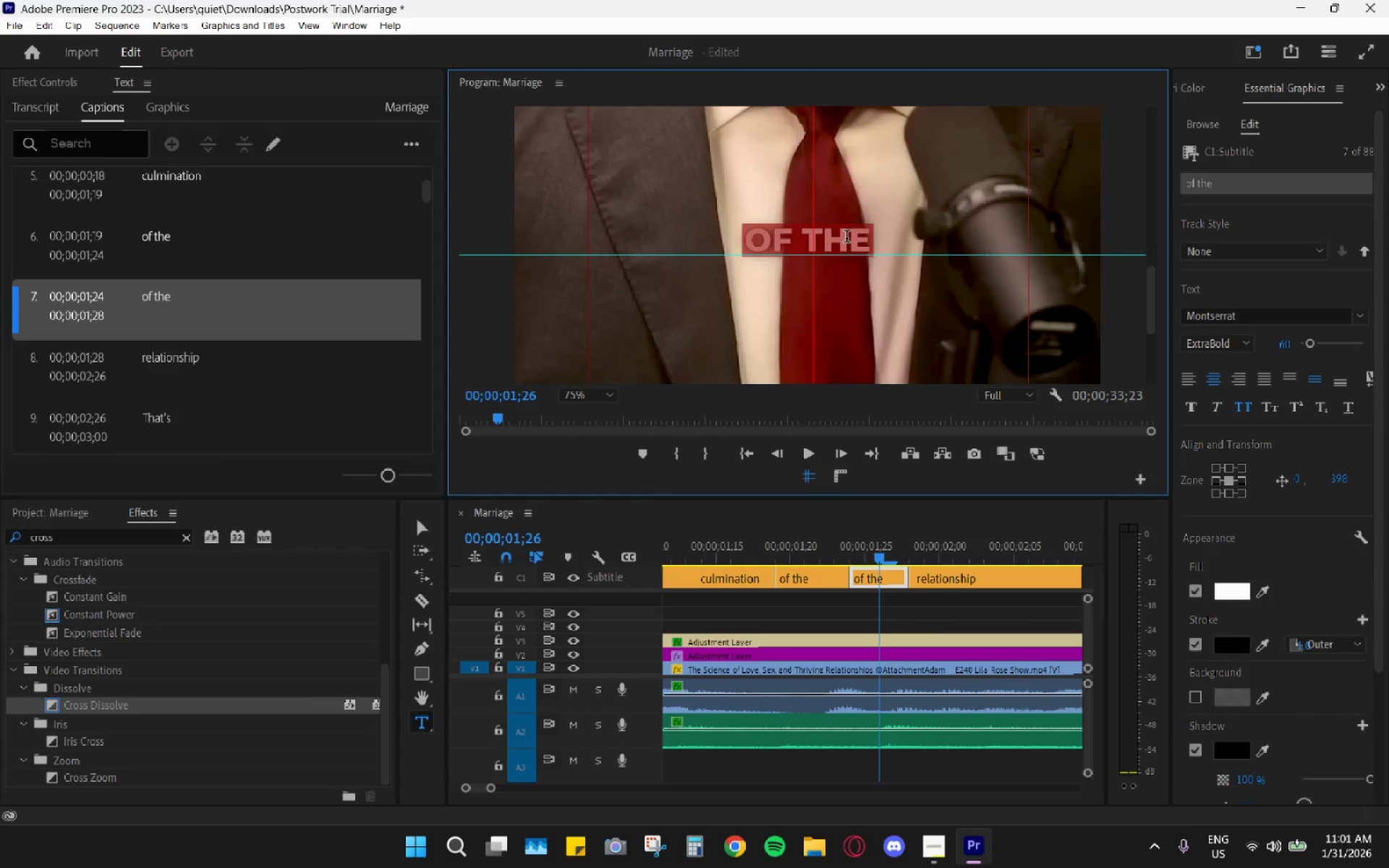 
key(Control+ControlLeft)
 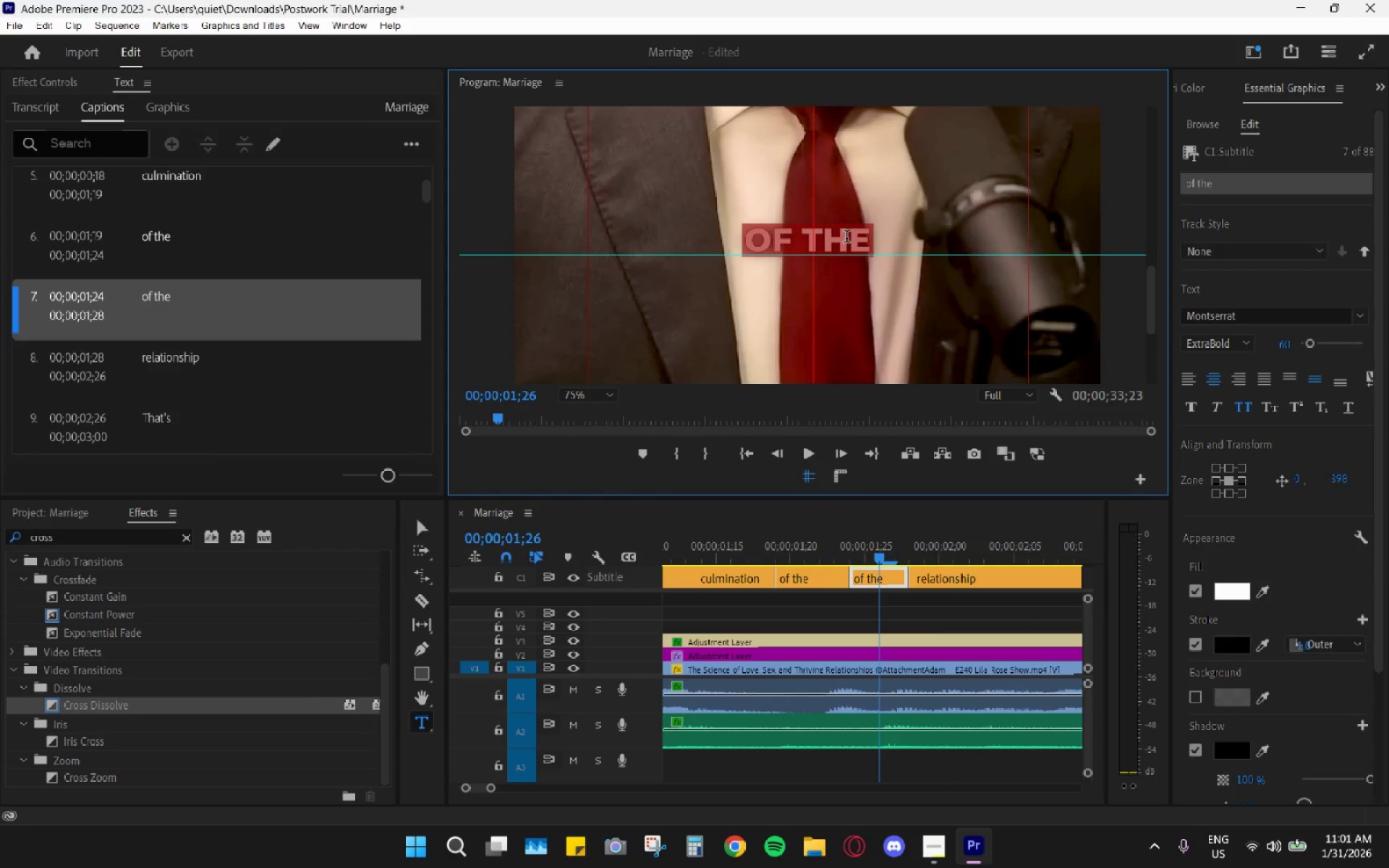 
key(Control+Z)
 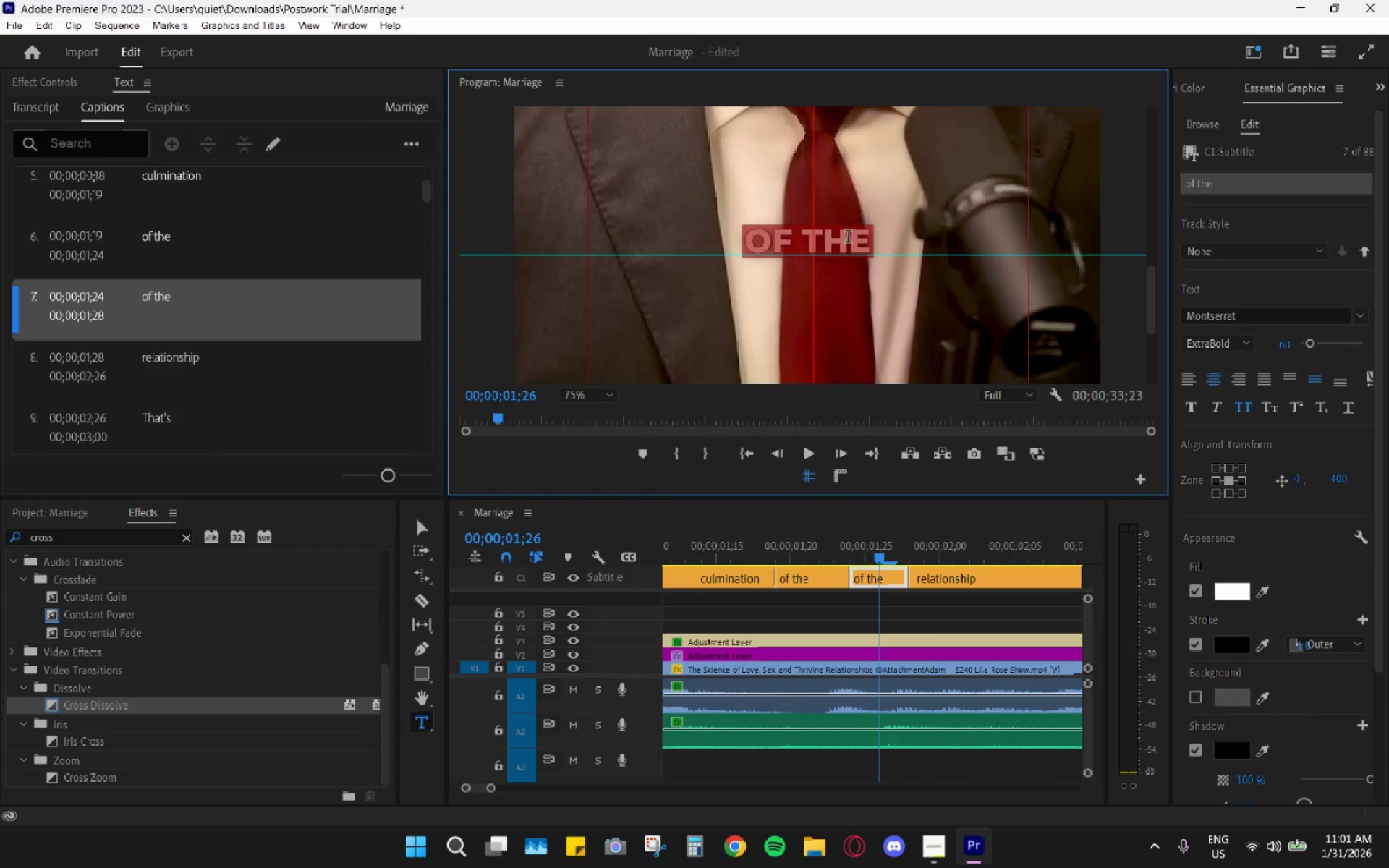 
double_click([848, 238])
 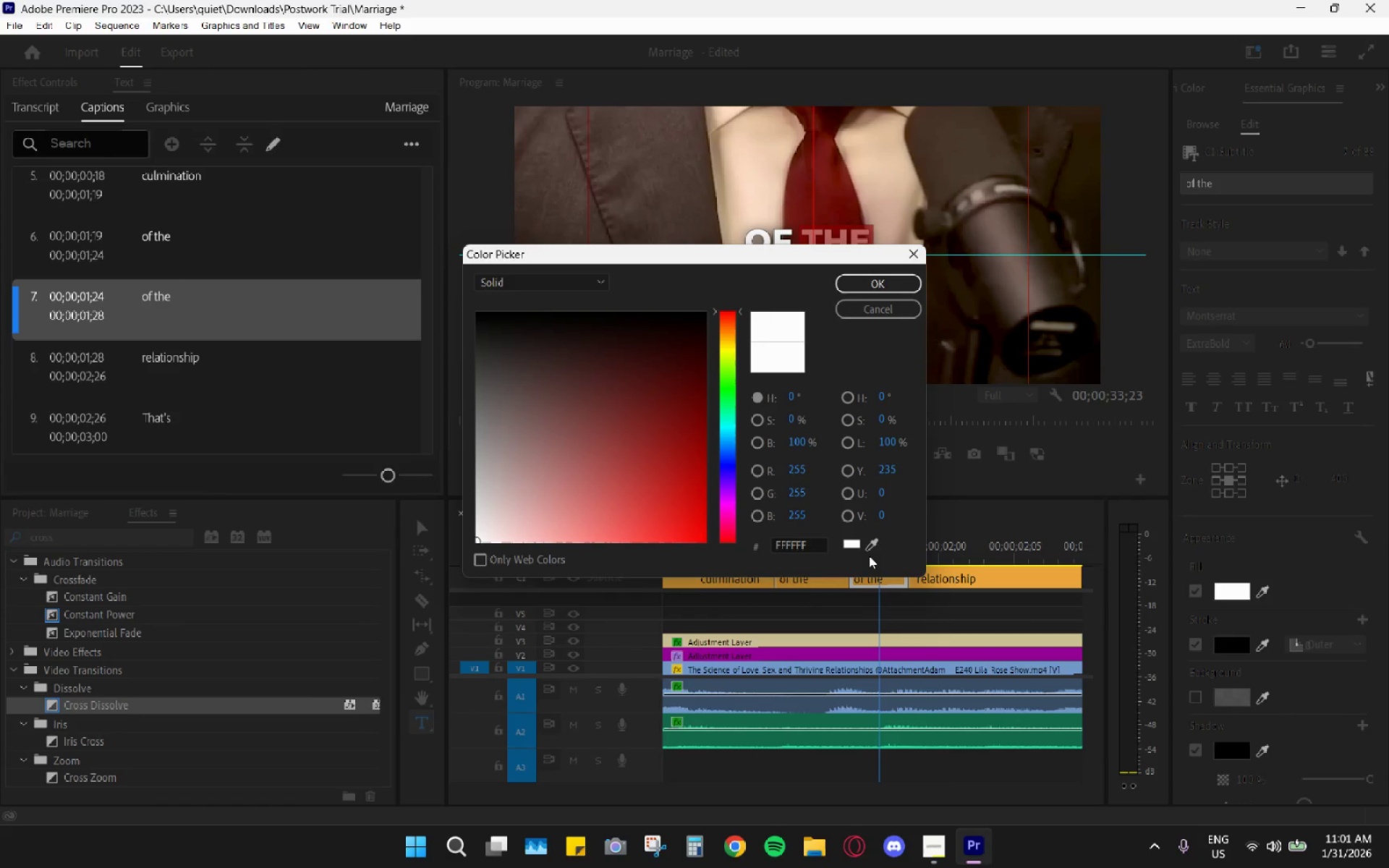 
double_click([819, 550])
 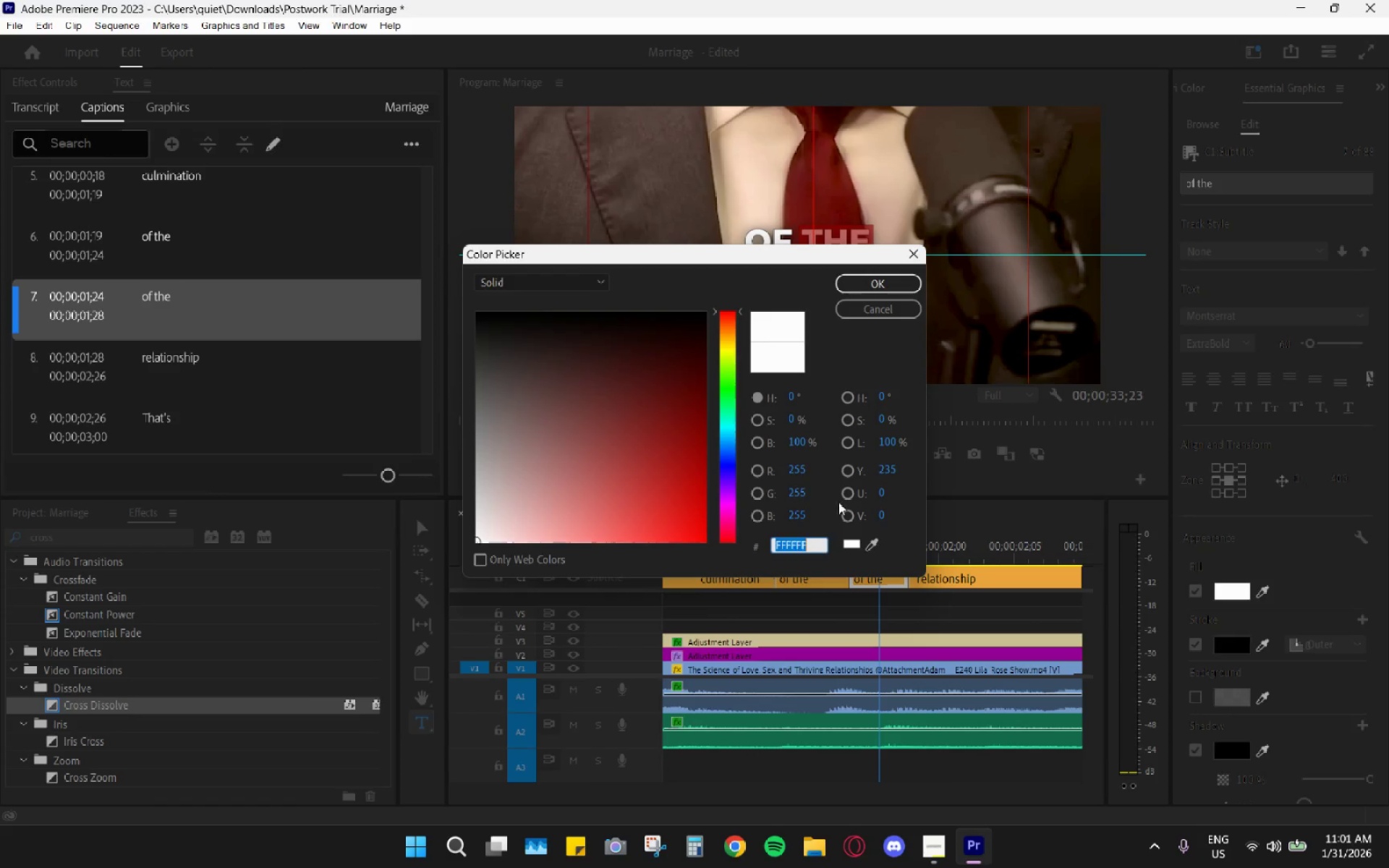 
key(Control+ControlLeft)
 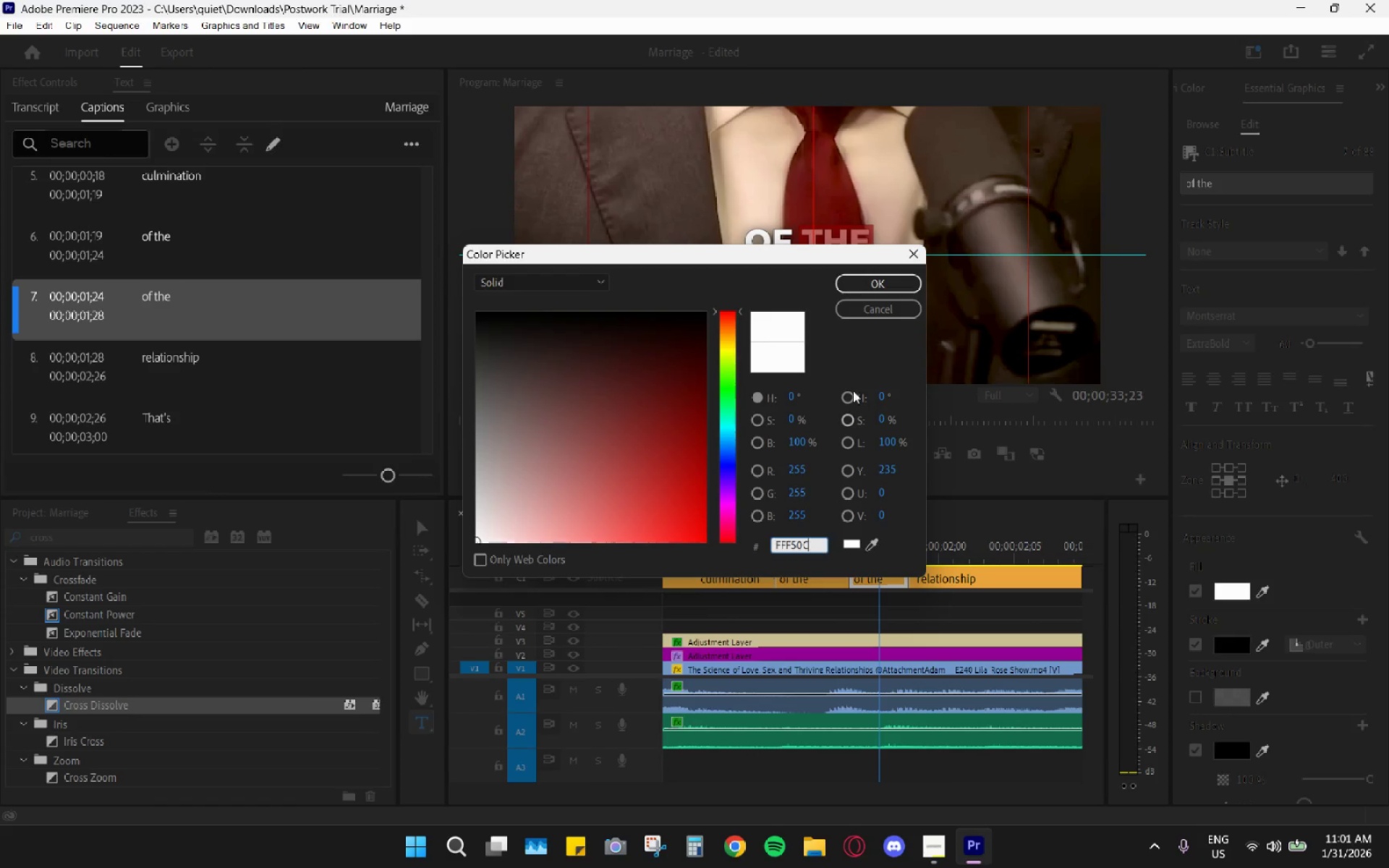 
key(Control+V)
 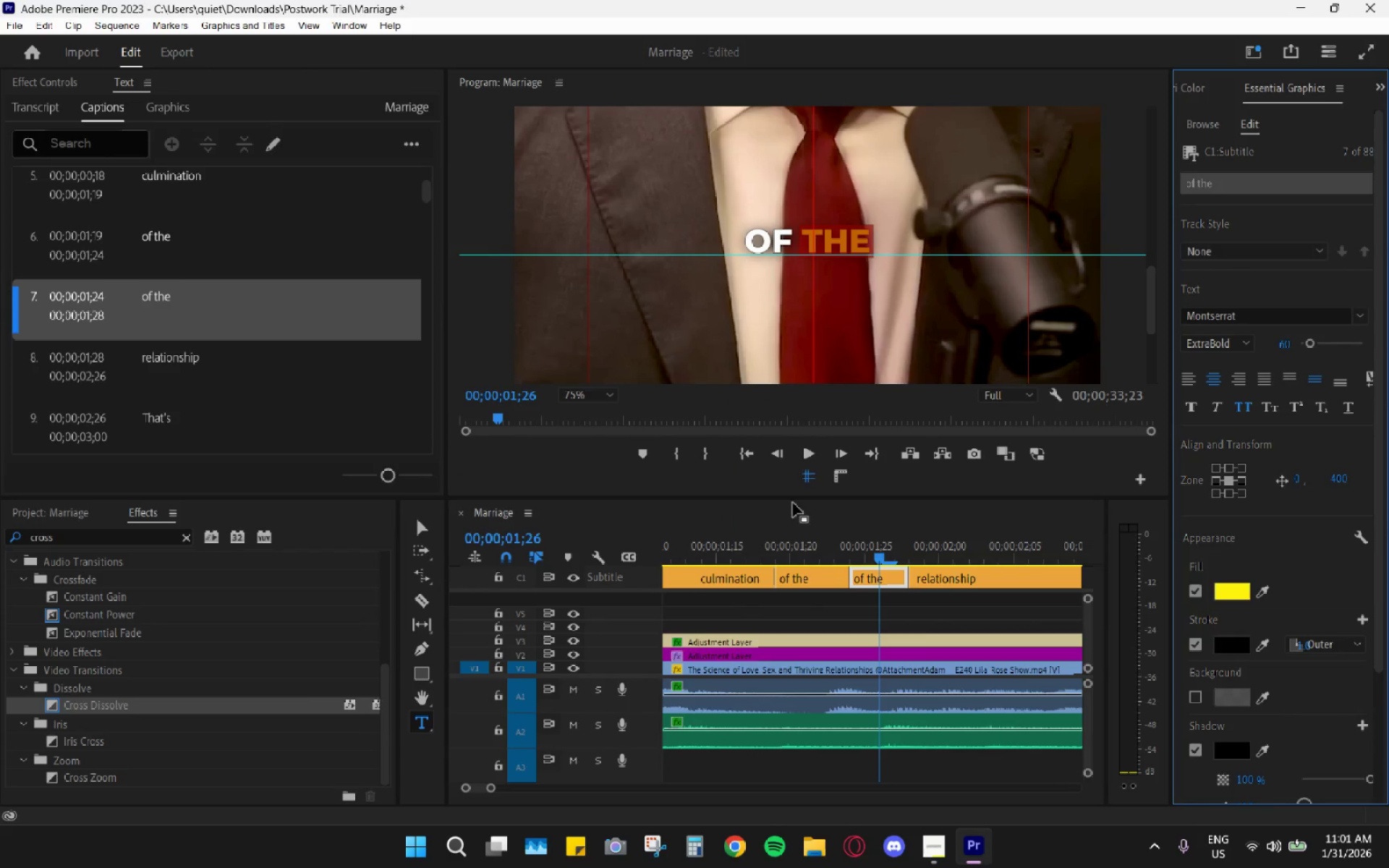 
left_click([784, 540])
 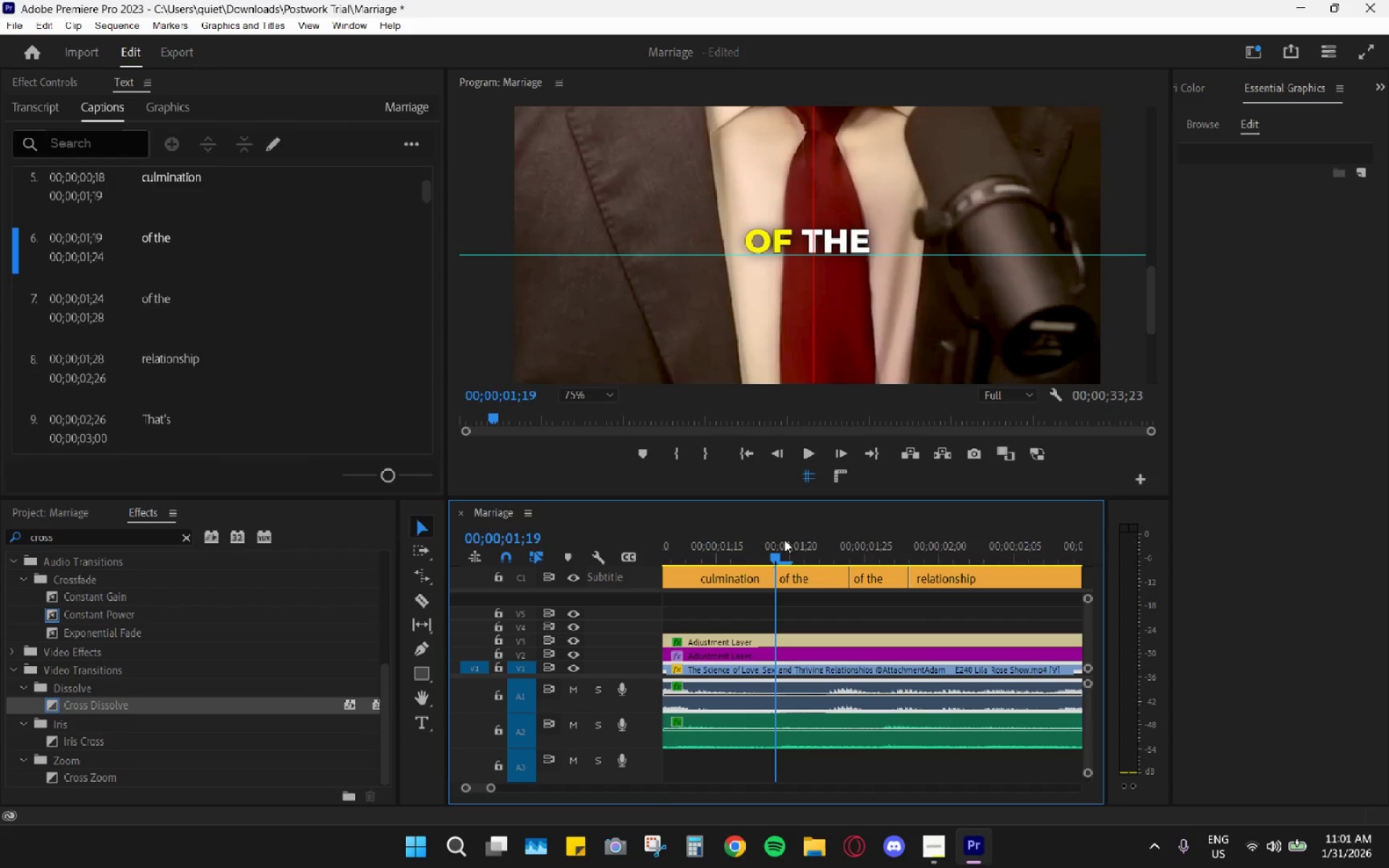 
key(Space)
 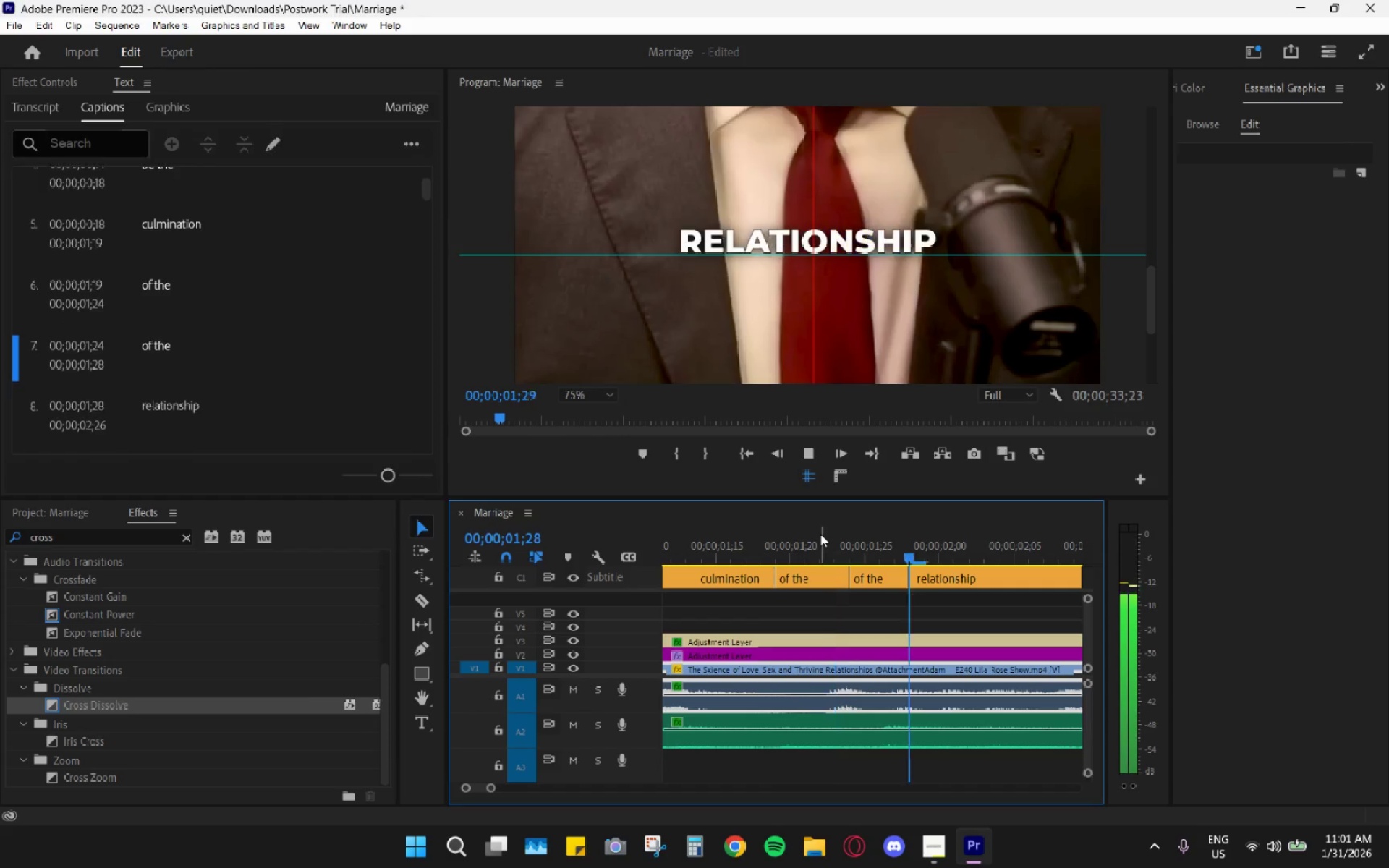 
key(Space)
 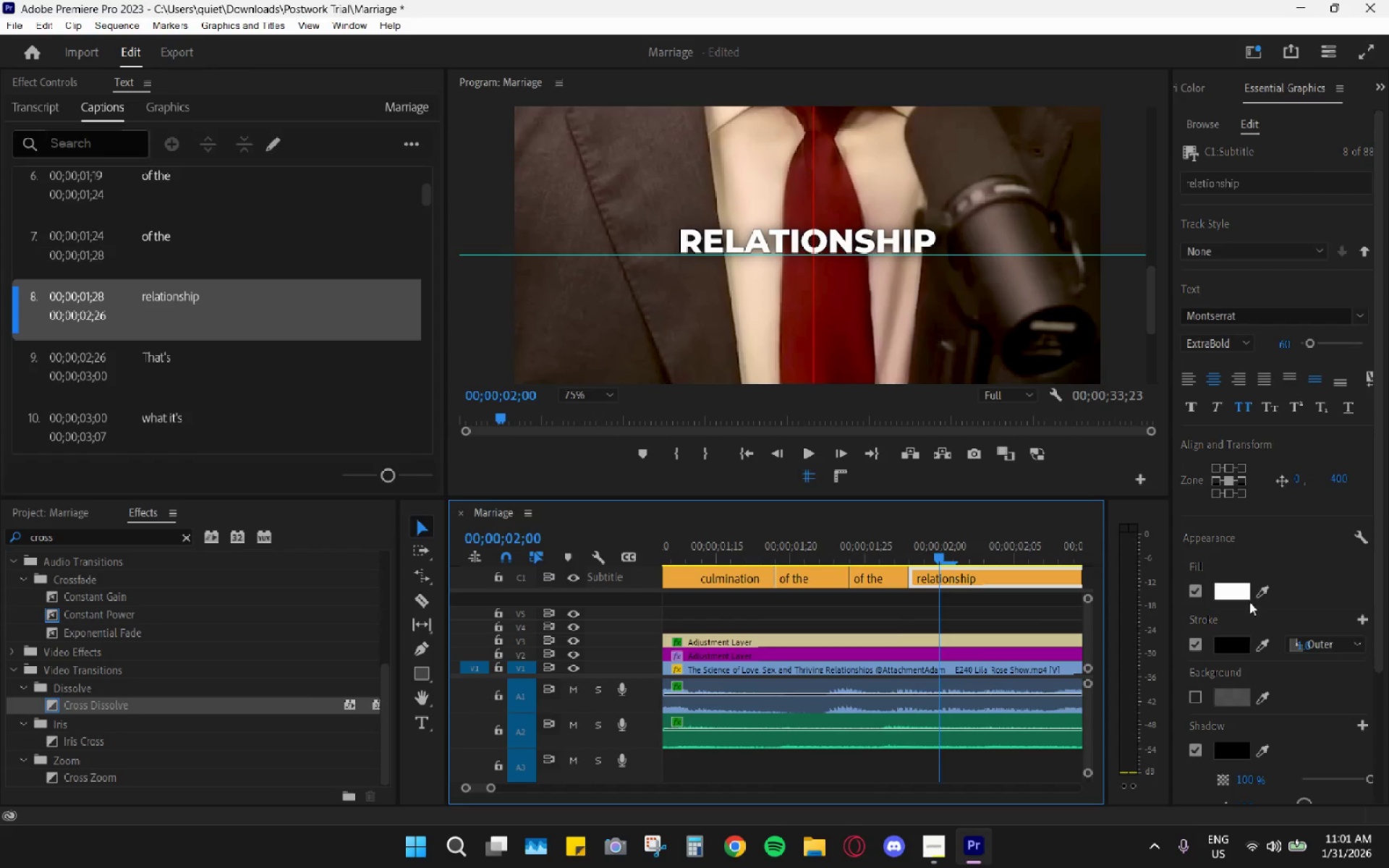 
double_click([1225, 585])
 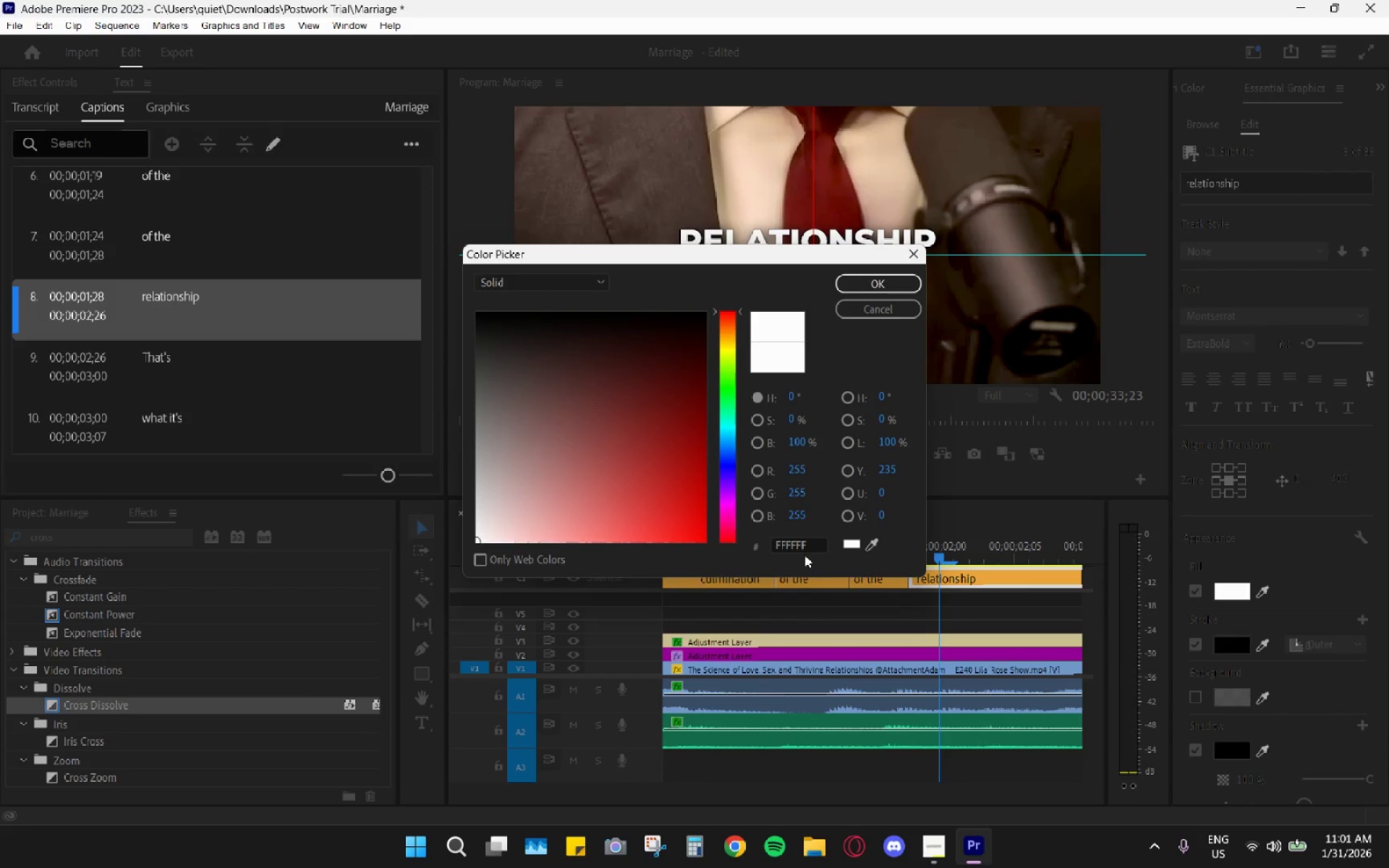 
double_click([810, 540])
 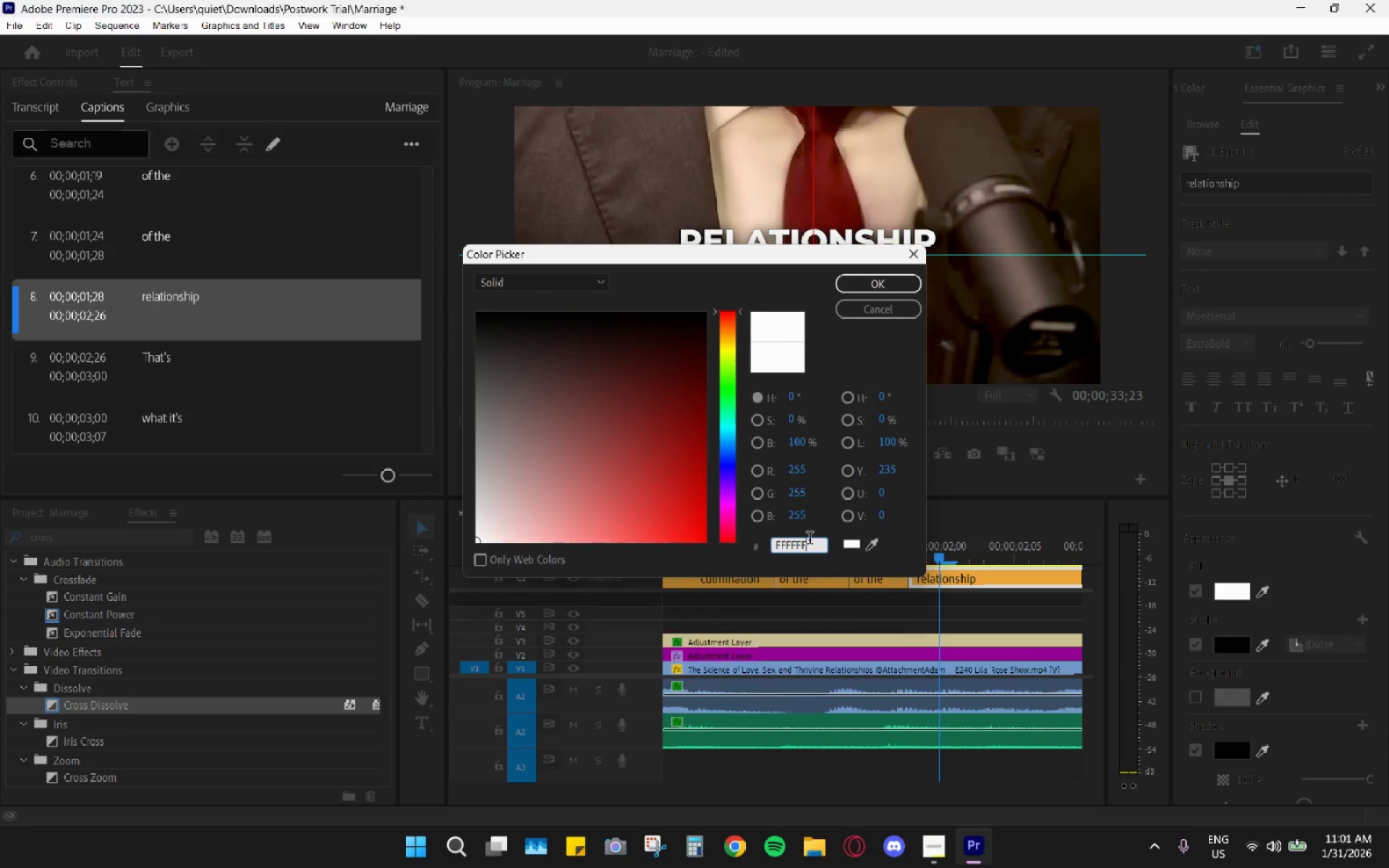 
triple_click([810, 540])
 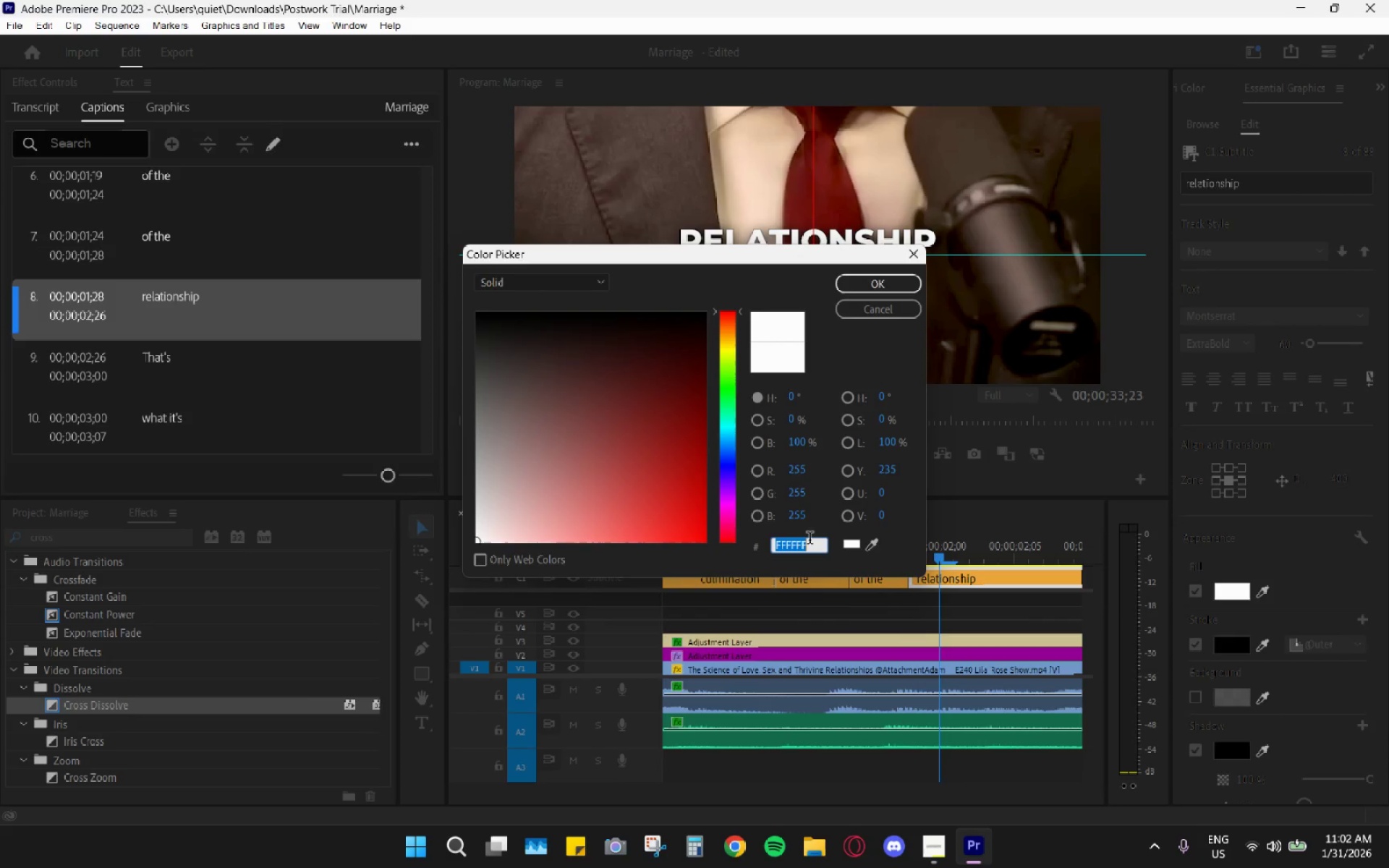 
key(Control+ControlLeft)
 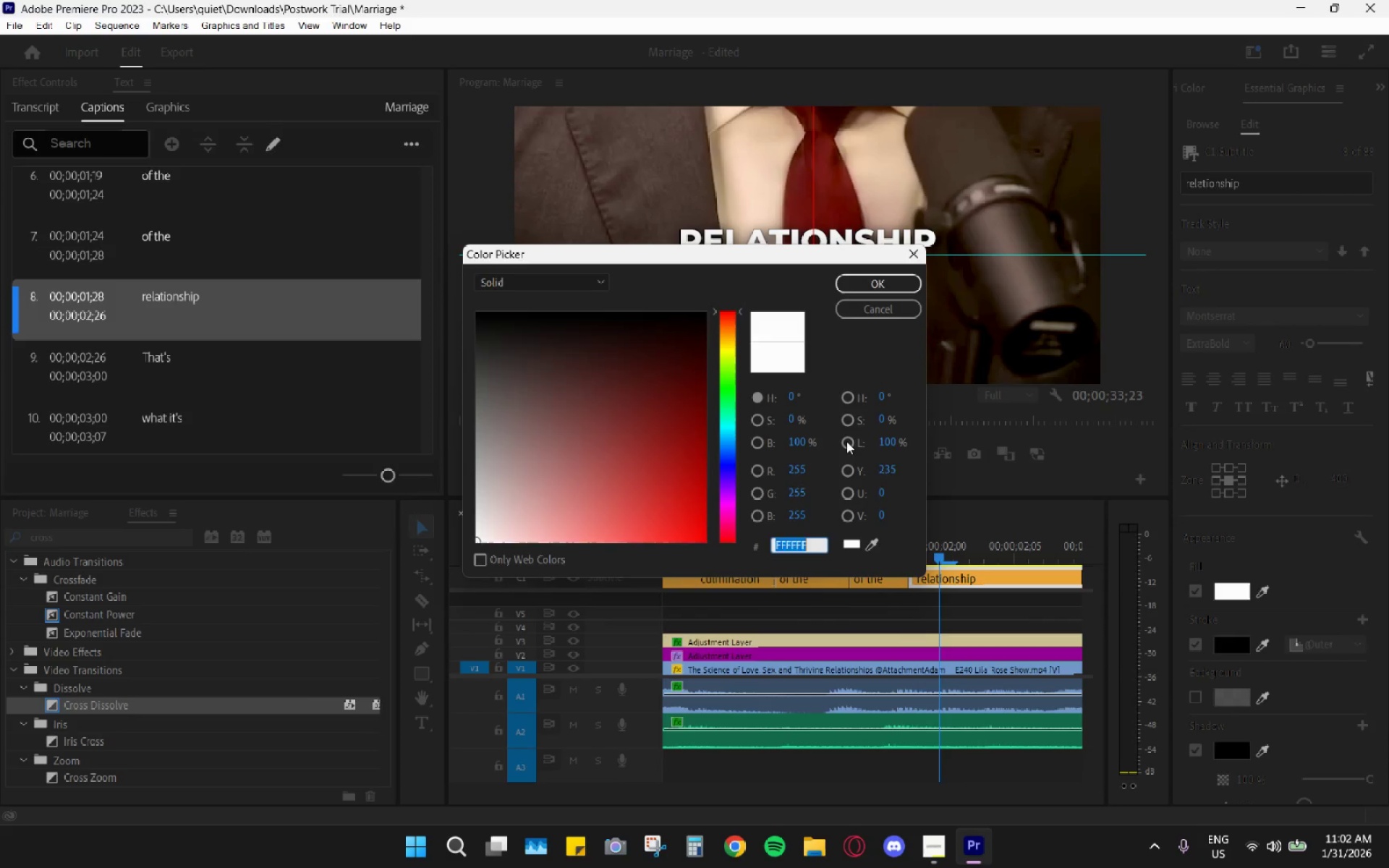 
key(Control+V)
 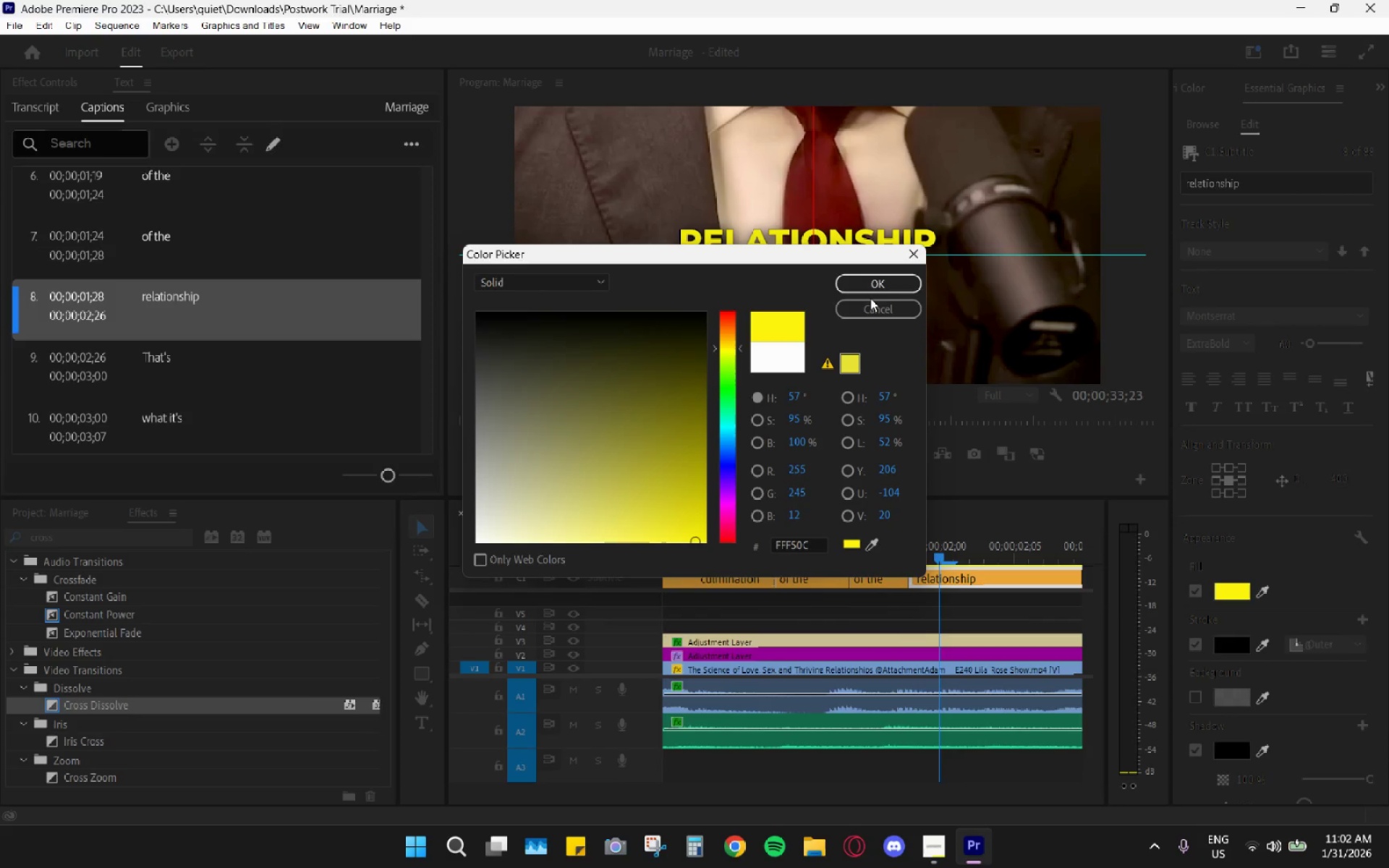 
double_click([876, 284])
 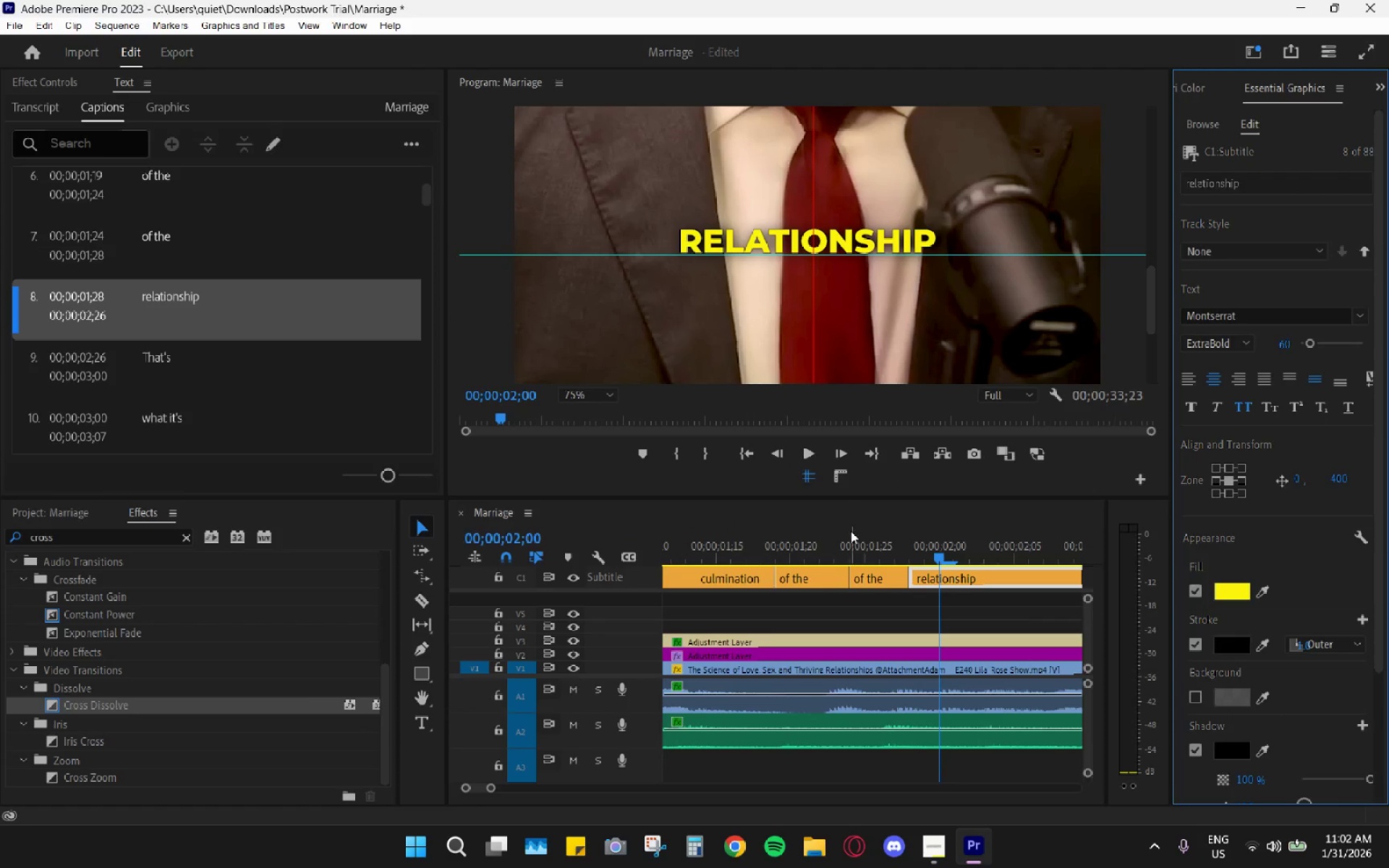 
left_click_drag(start_coordinate=[815, 548], to_coordinate=[795, 541])
 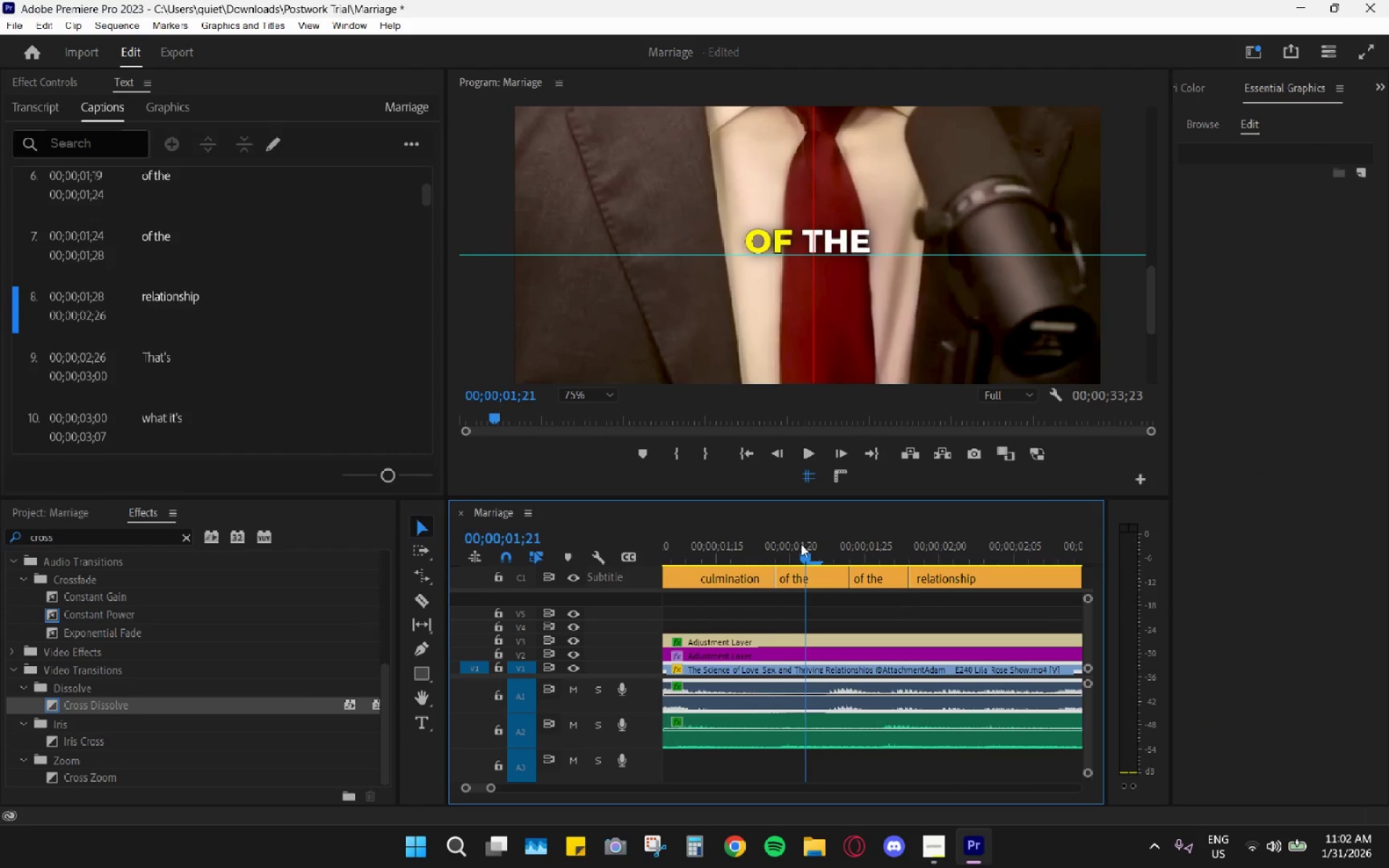 
key(Space)
 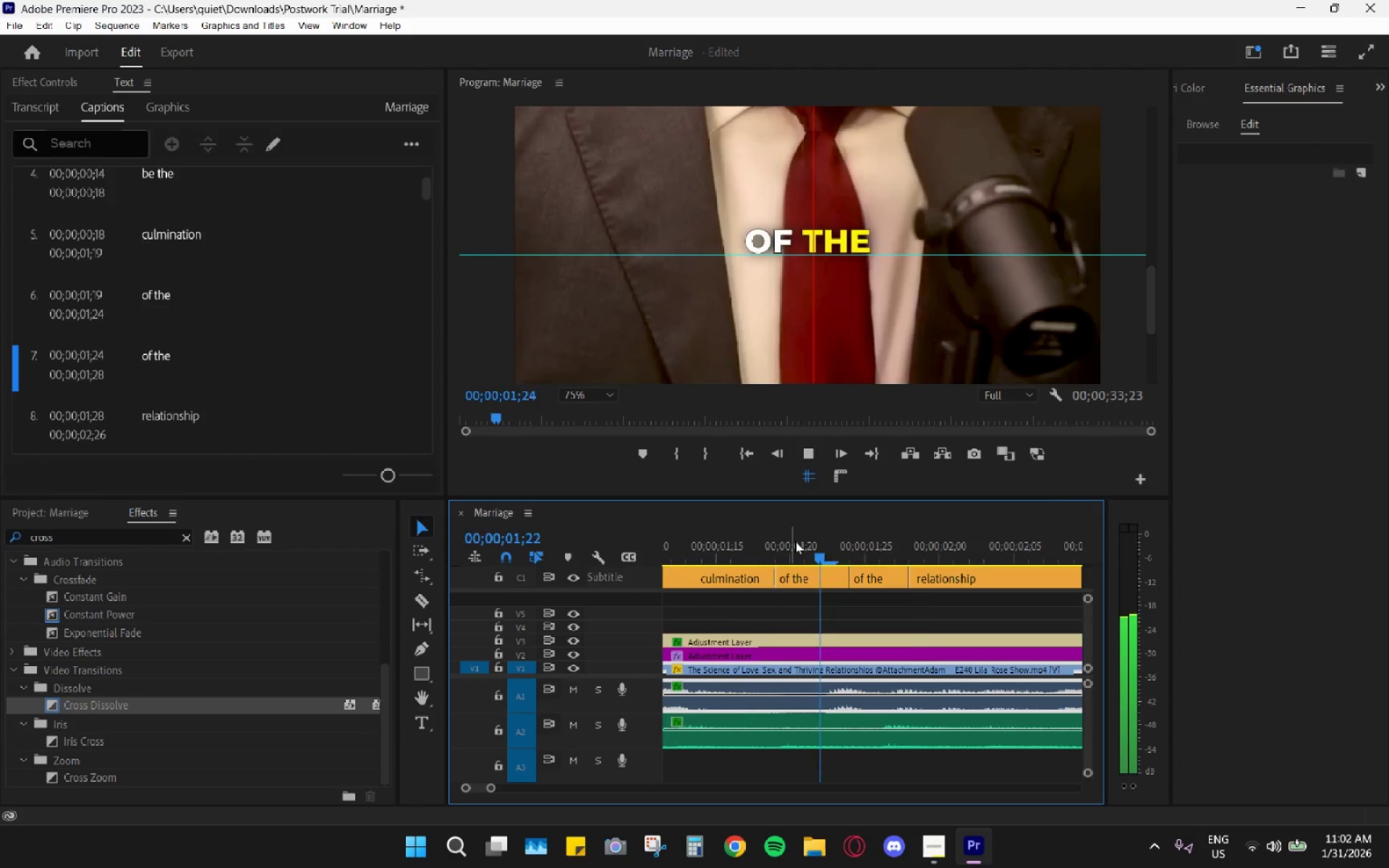 
key(Space)
 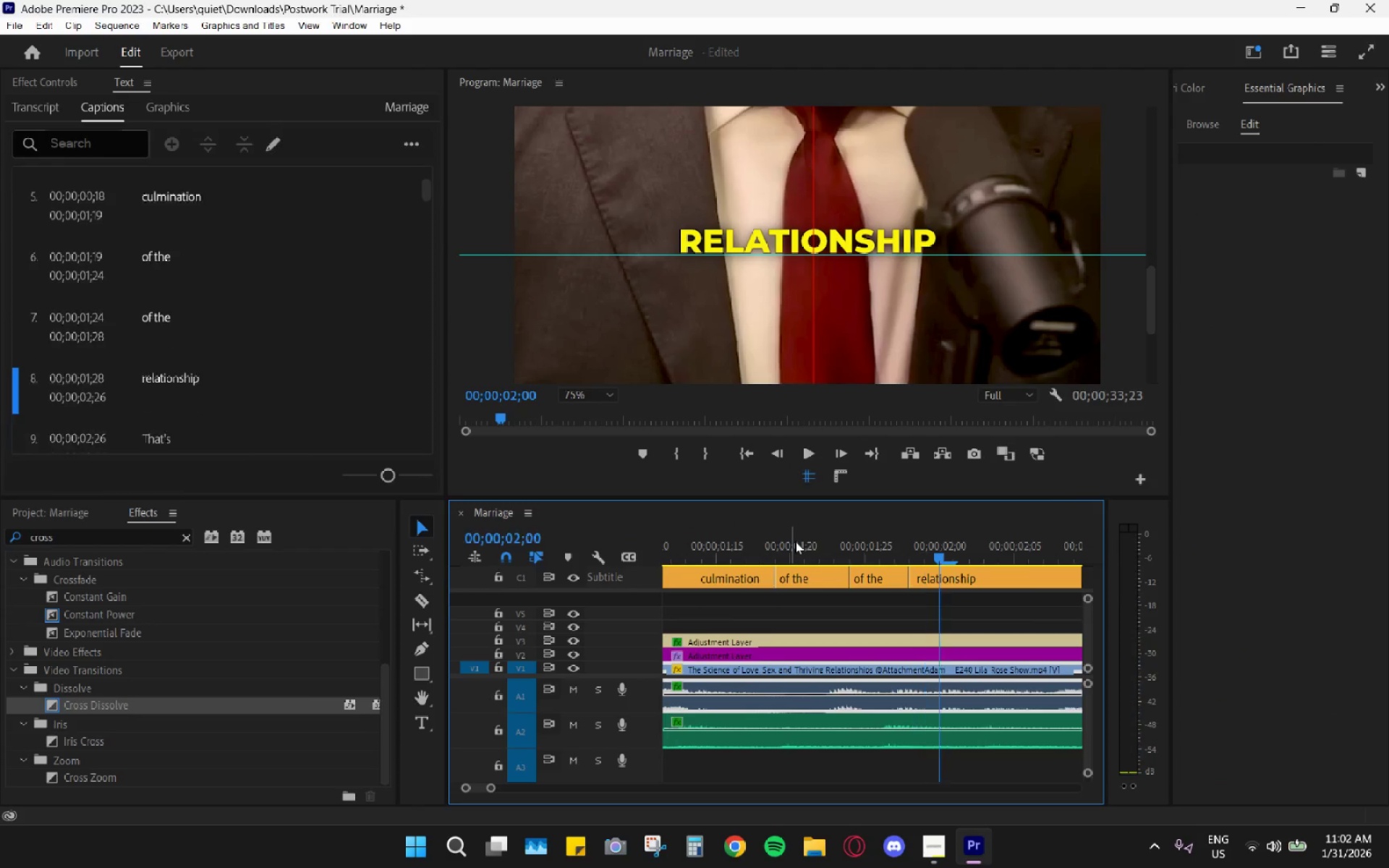 
key(Space)
 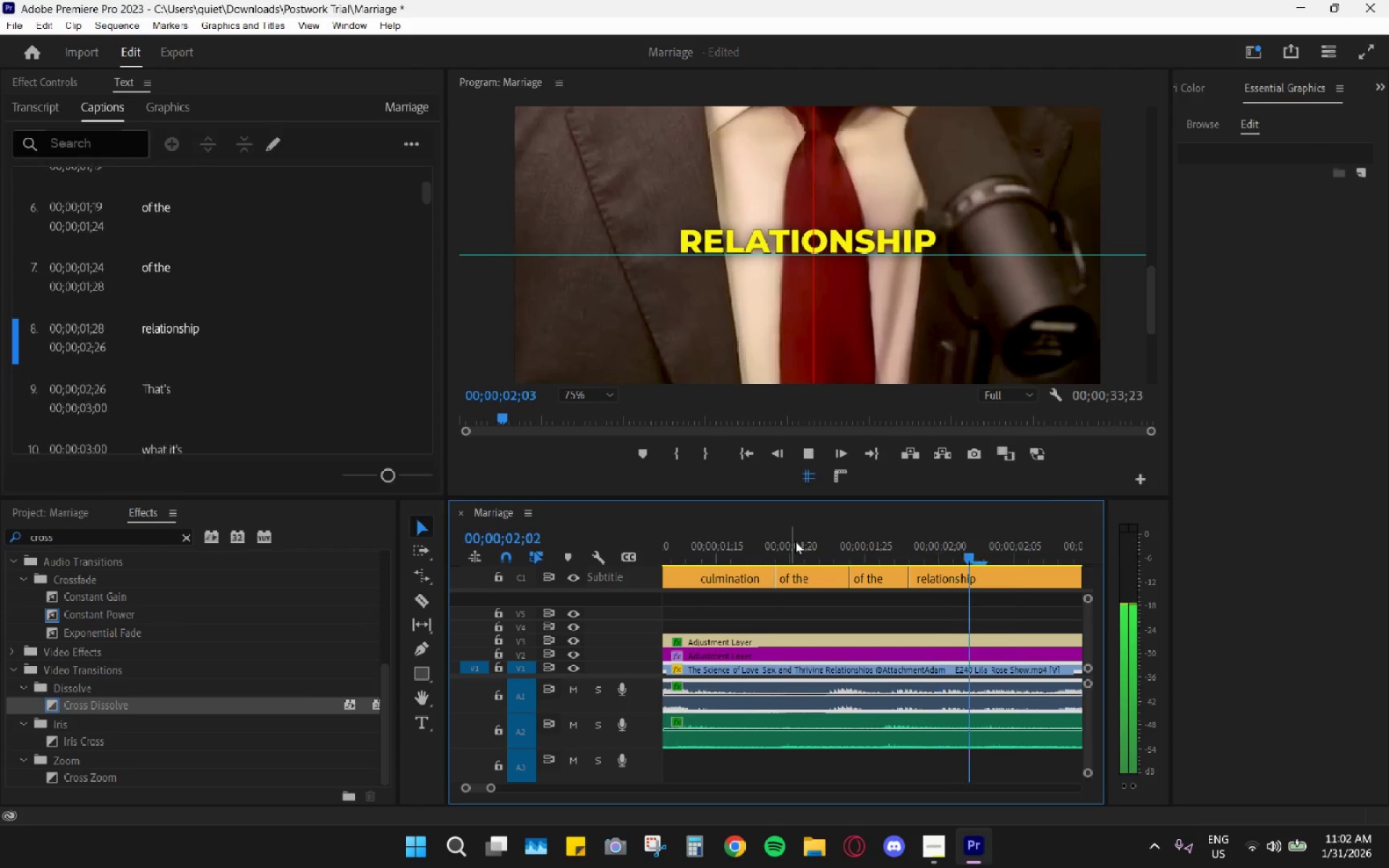 
key(Space)
 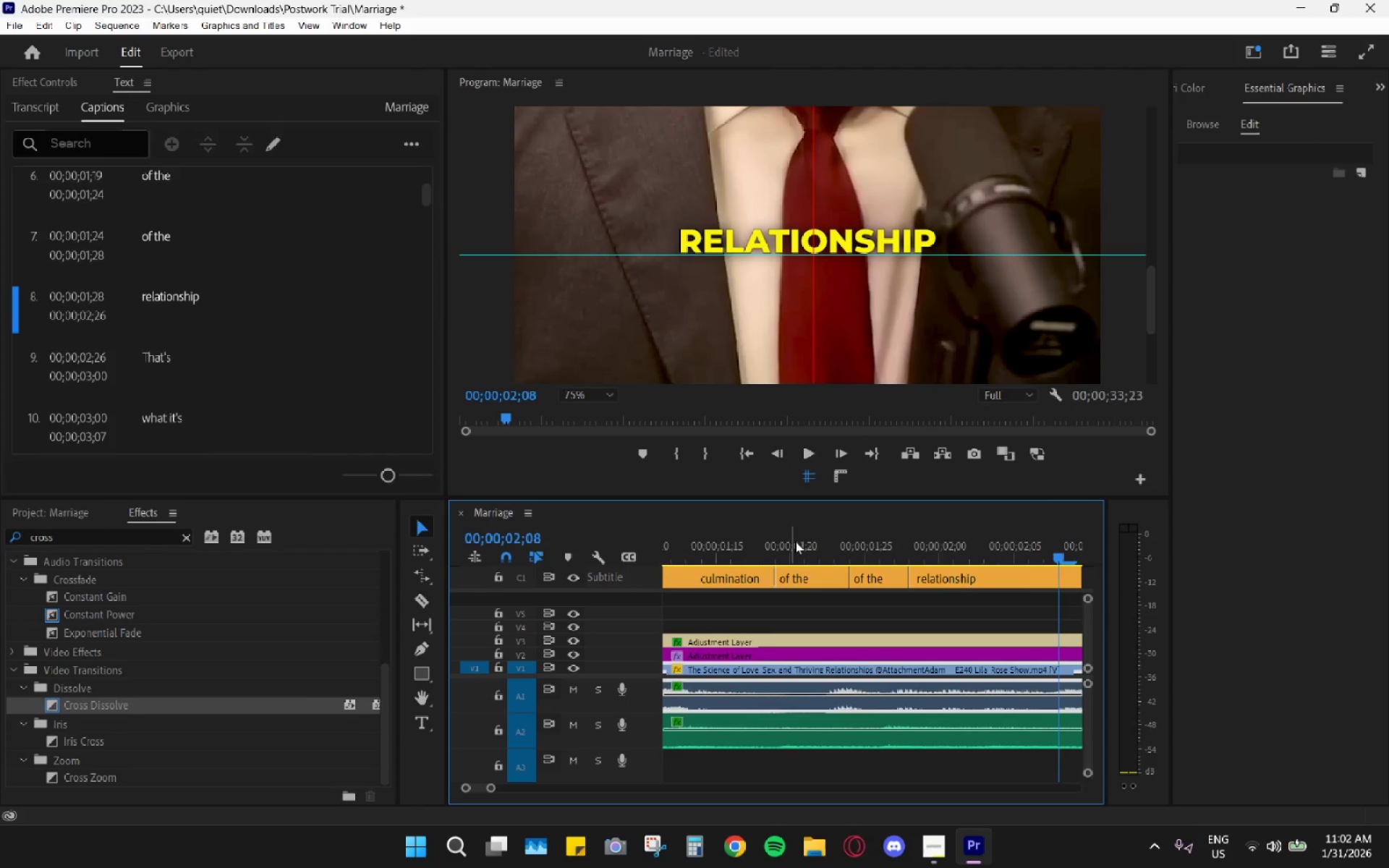 
key(Space)
 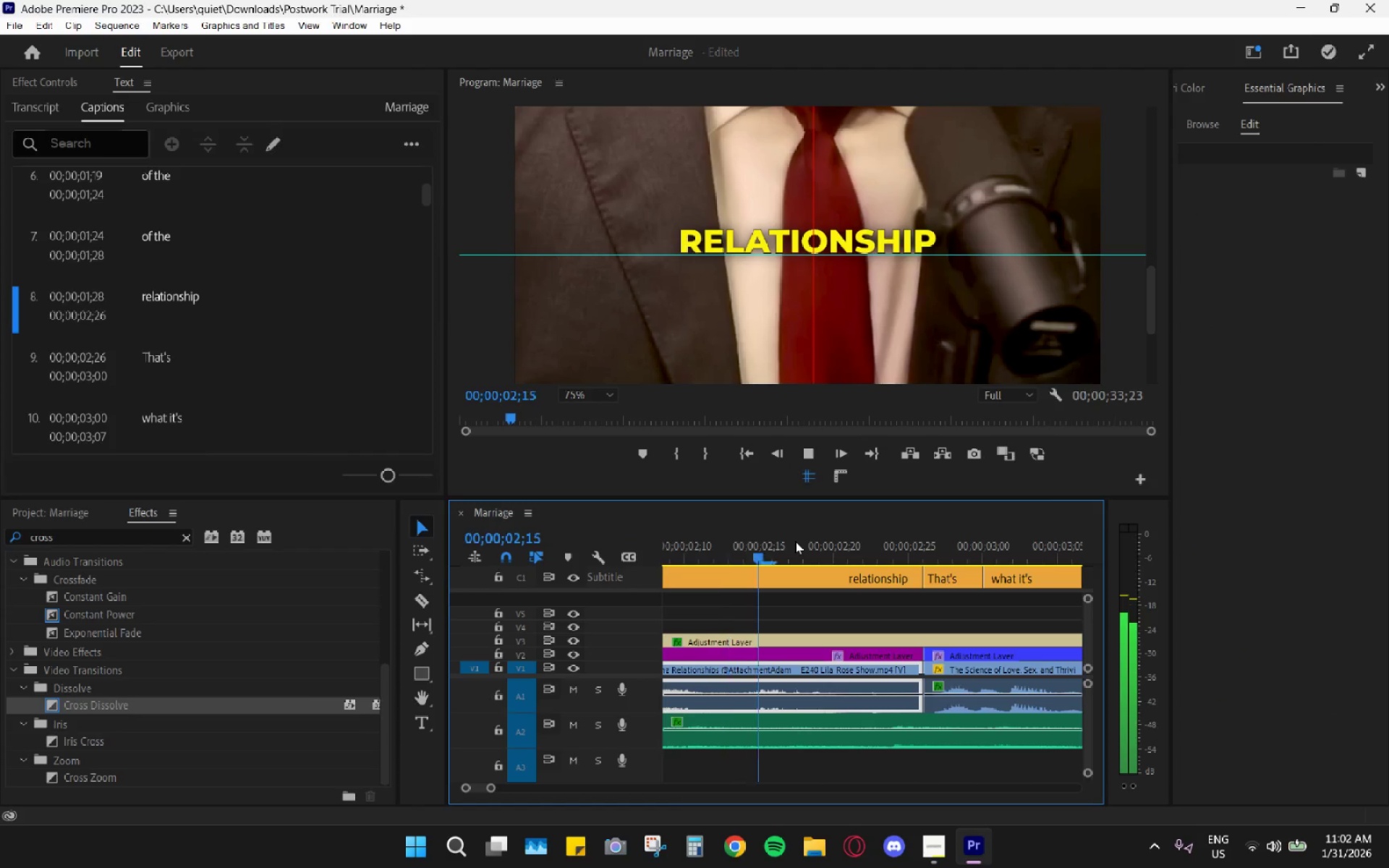 
key(Space)
 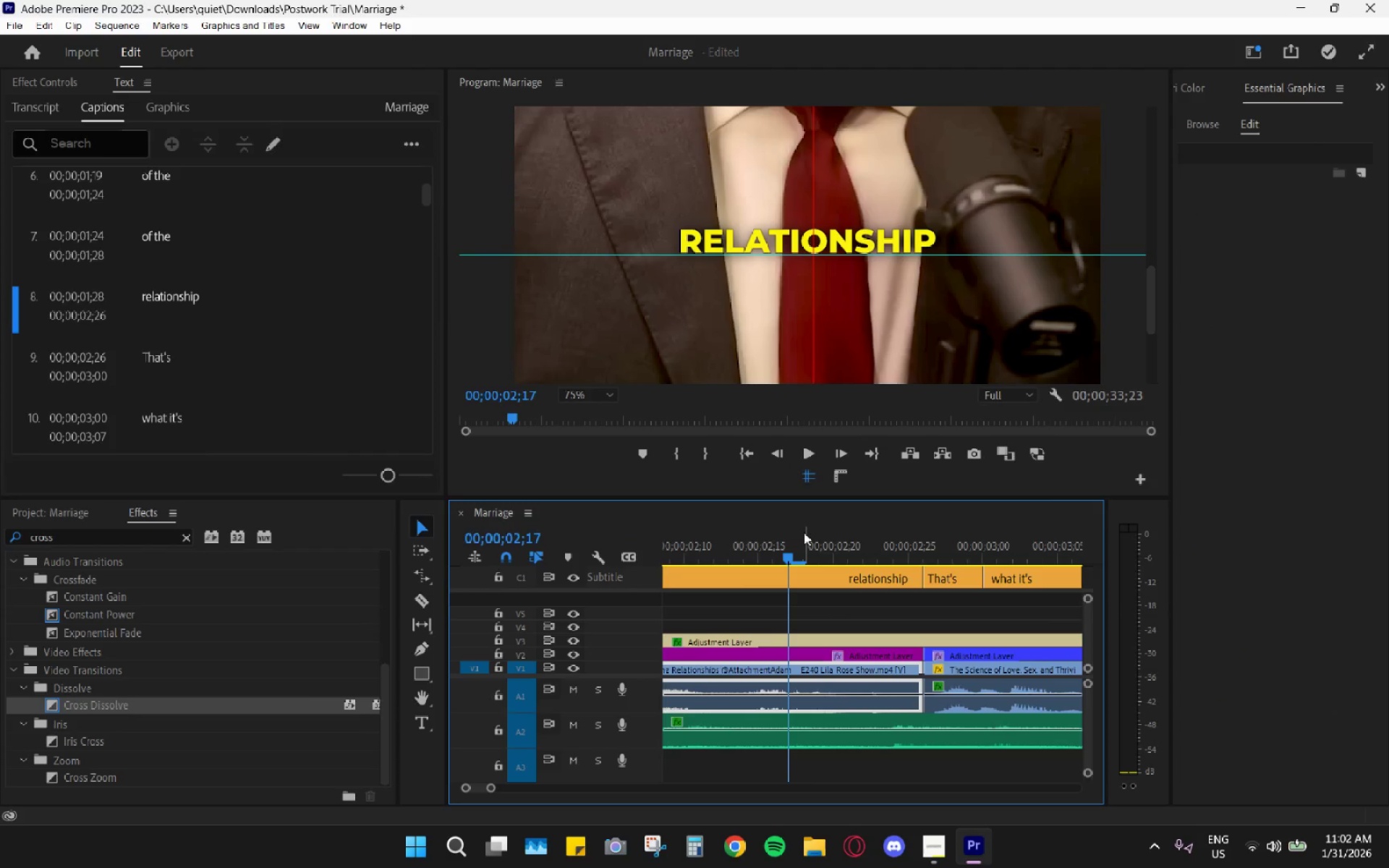 
key(Space)
 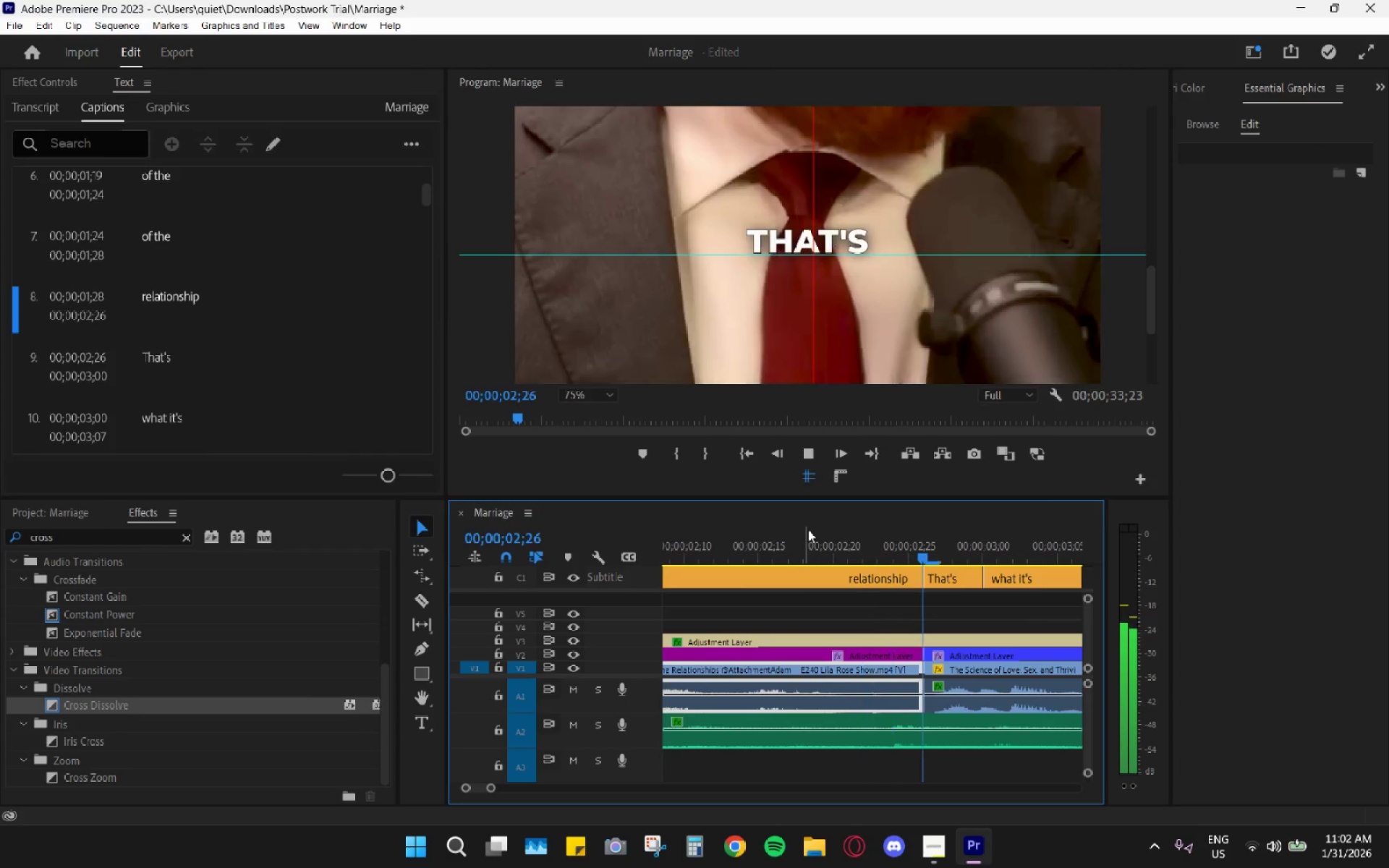 
key(Space)
 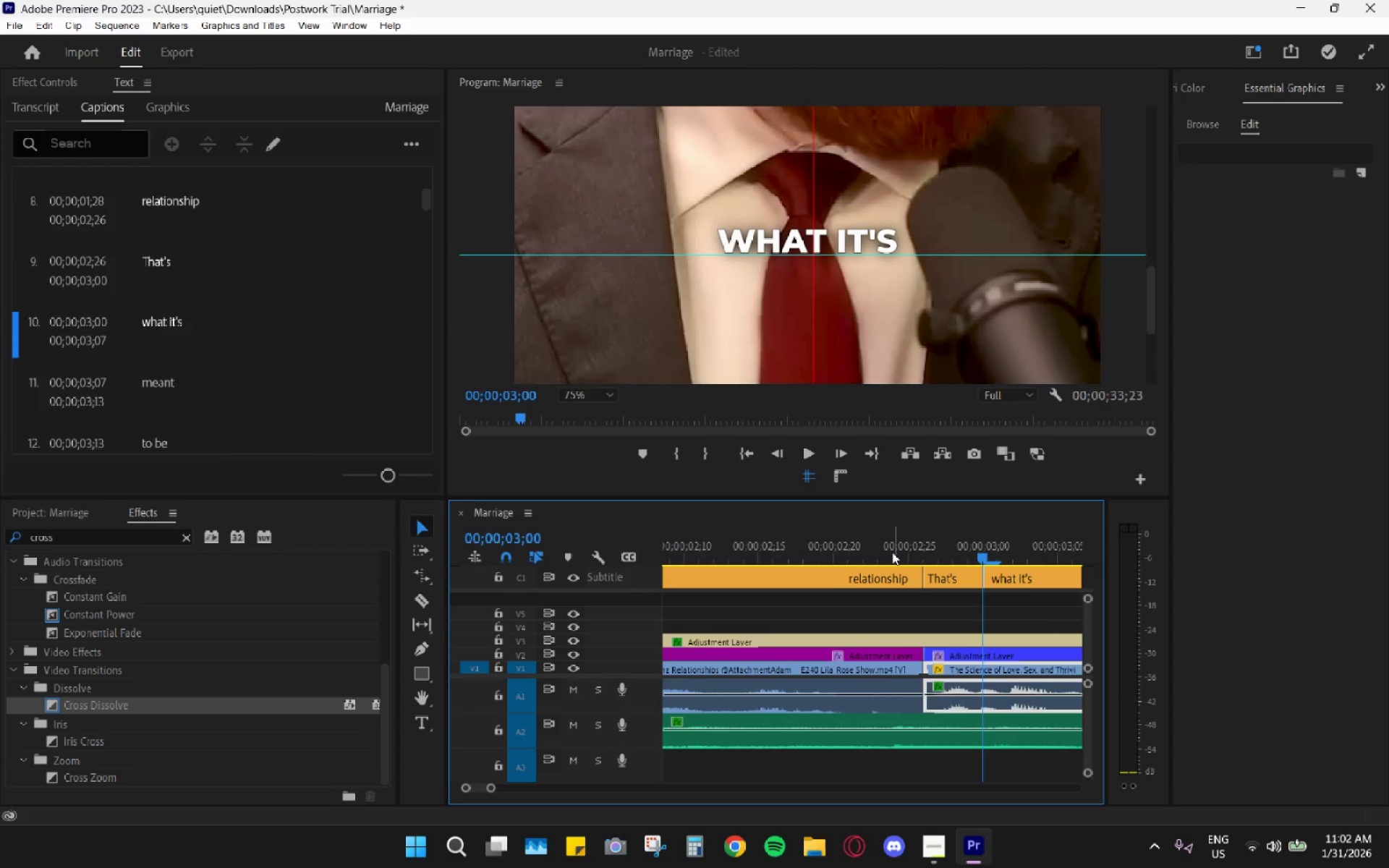 
scroll: coordinate [891, 563], scroll_direction: up, amount: 2.0
 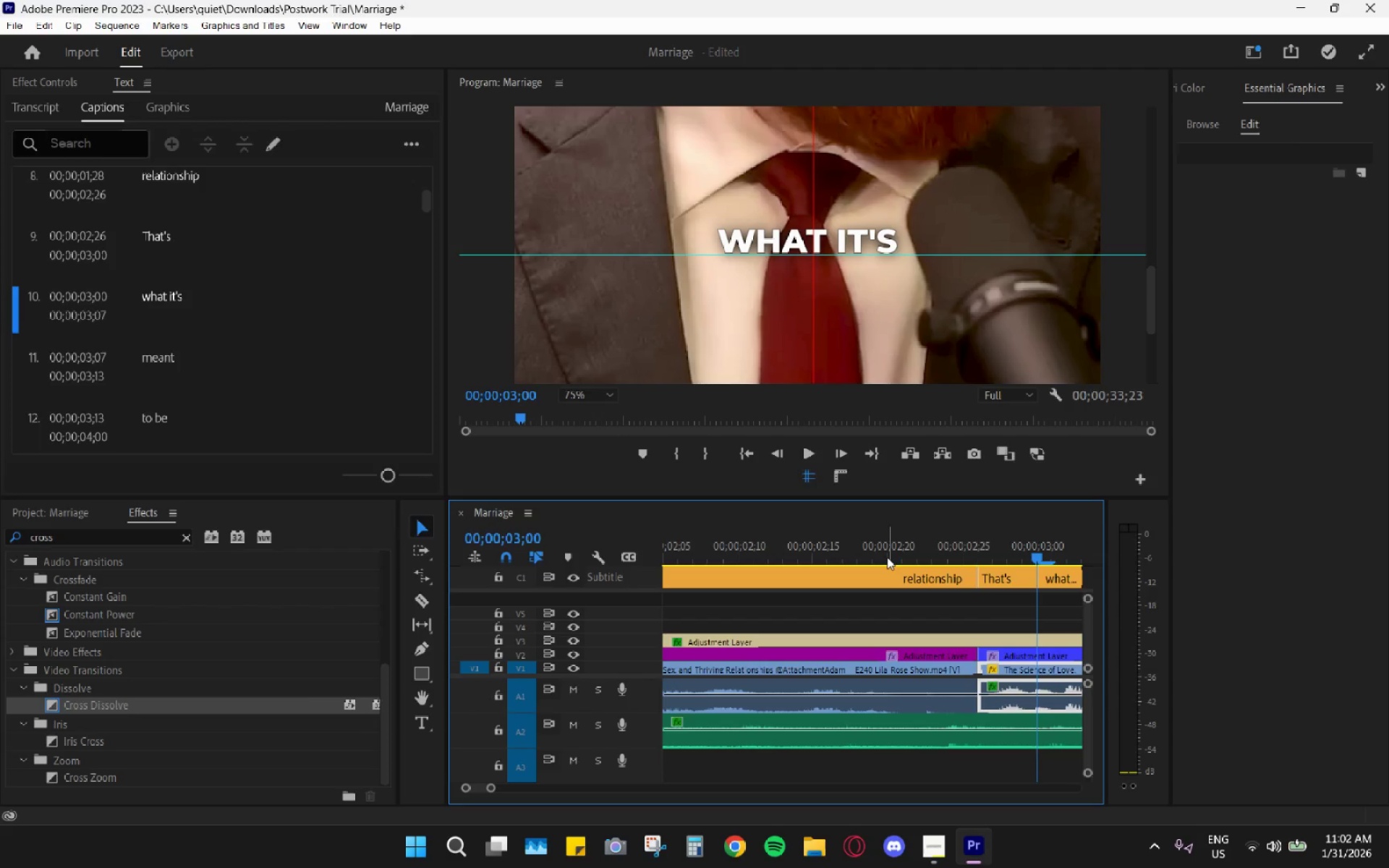 
left_click_drag(start_coordinate=[941, 547], to_coordinate=[932, 550])
 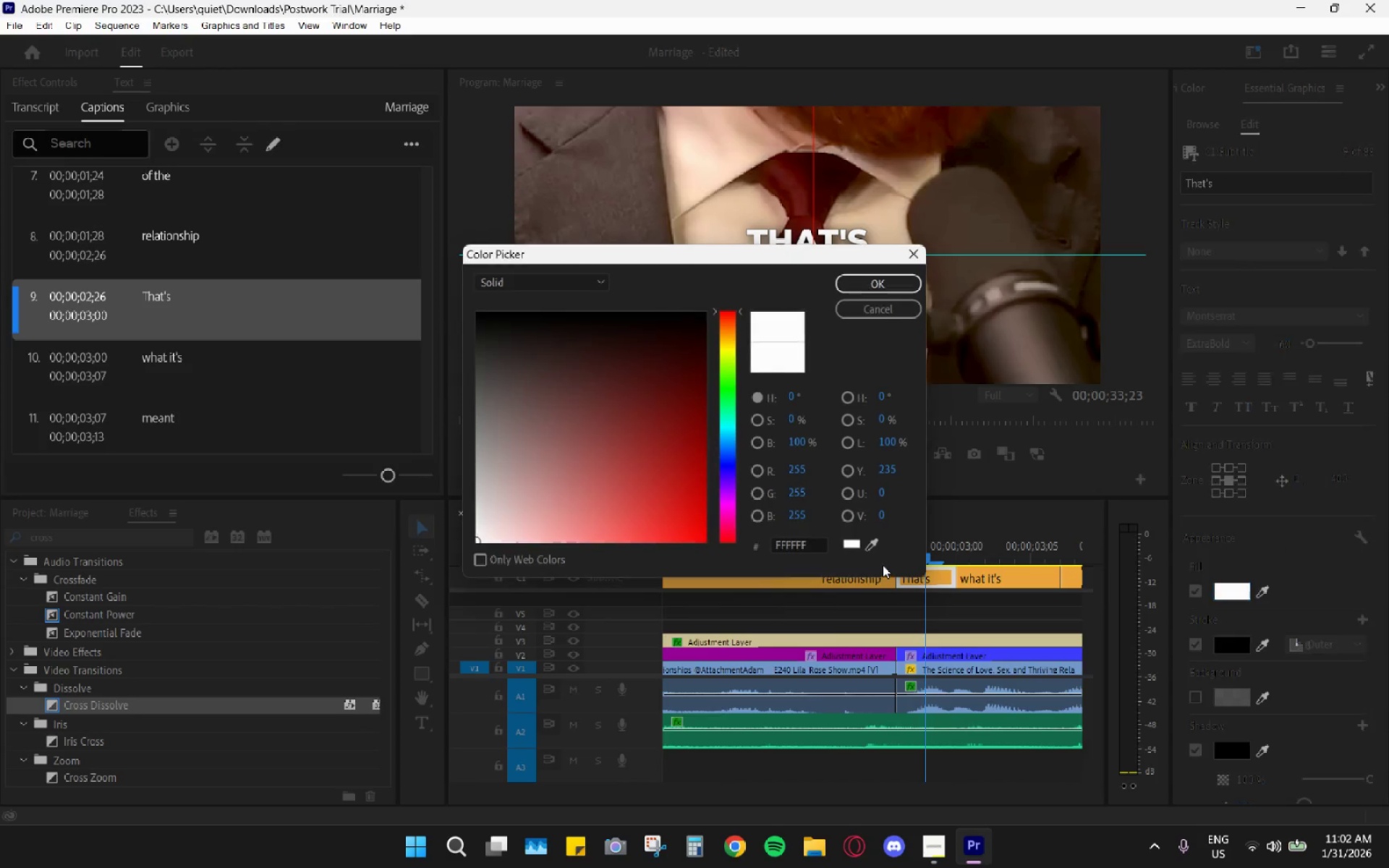 
scroll: coordinate [930, 558], scroll_direction: down, amount: 3.0
 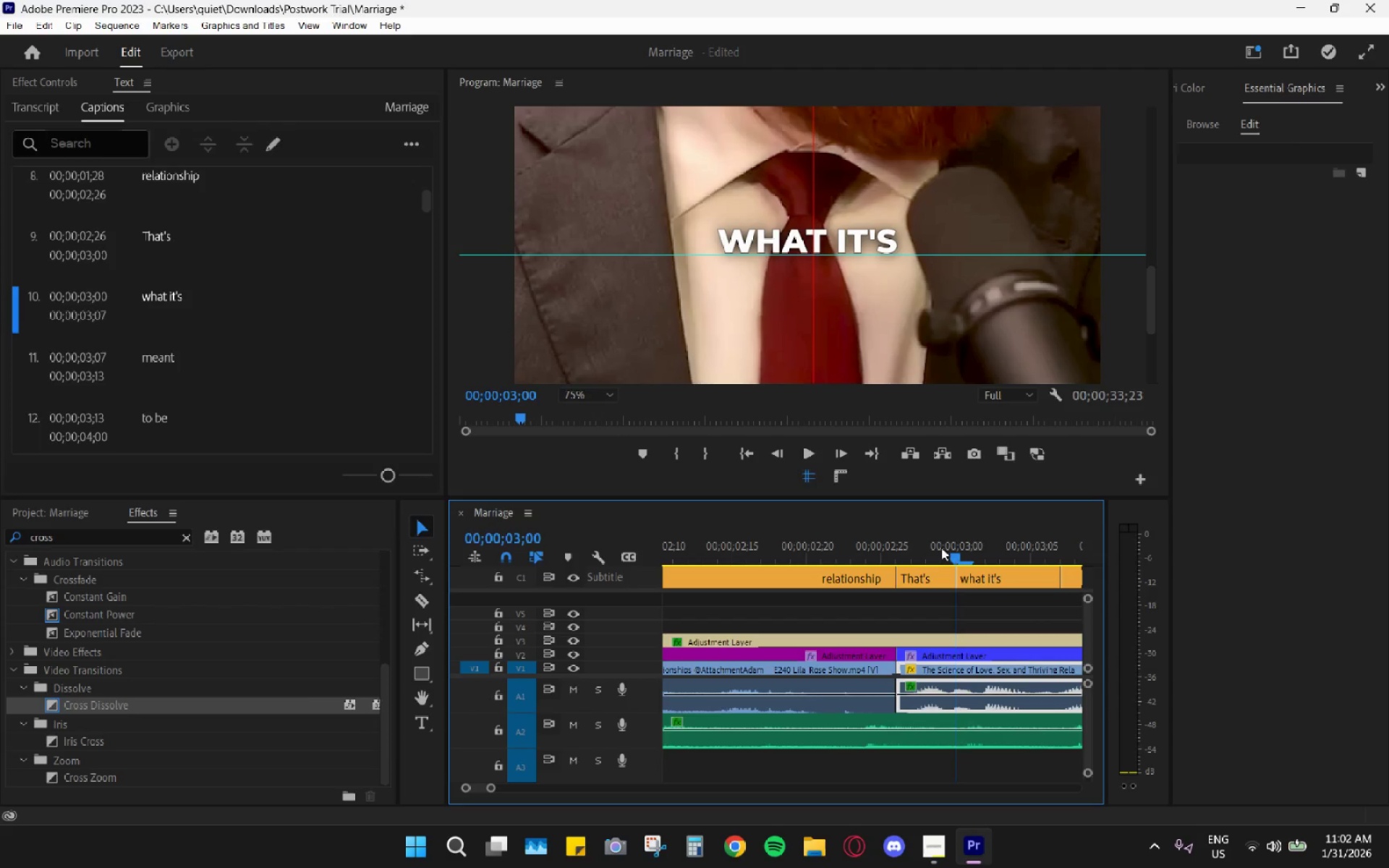 
double_click([792, 543])
 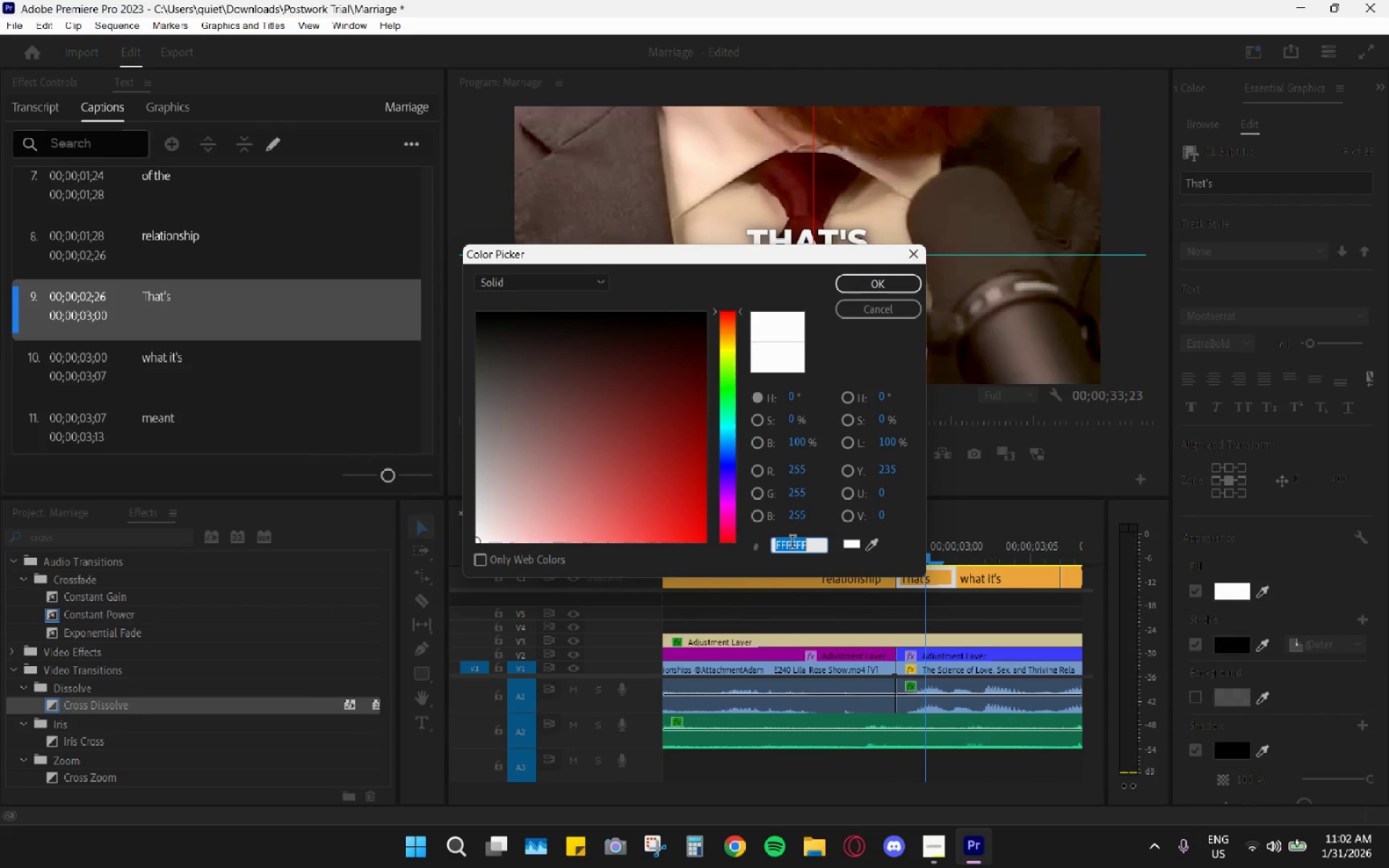 
key(Control+V)
 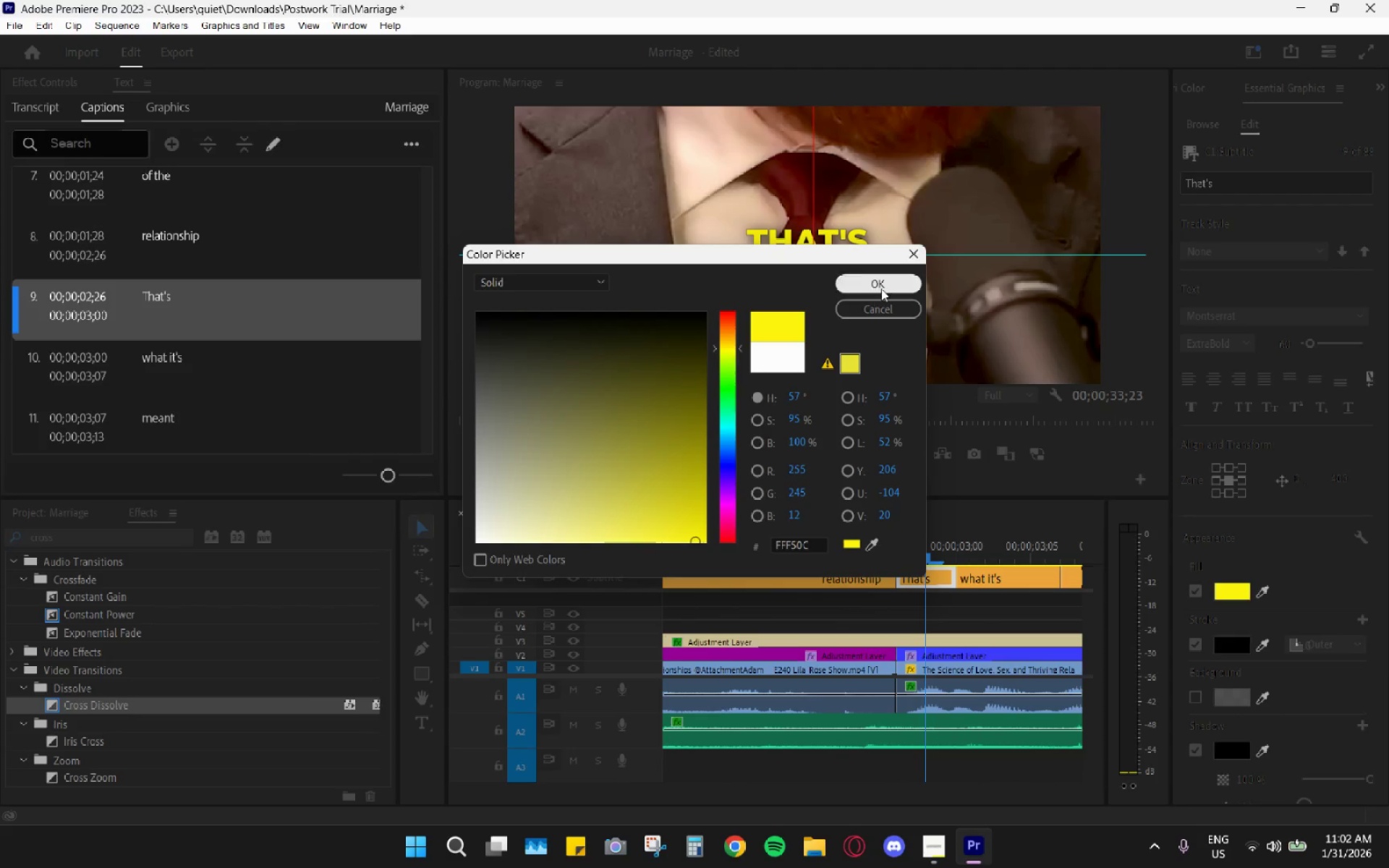 
scroll: coordinate [931, 522], scroll_direction: down, amount: 4.0
 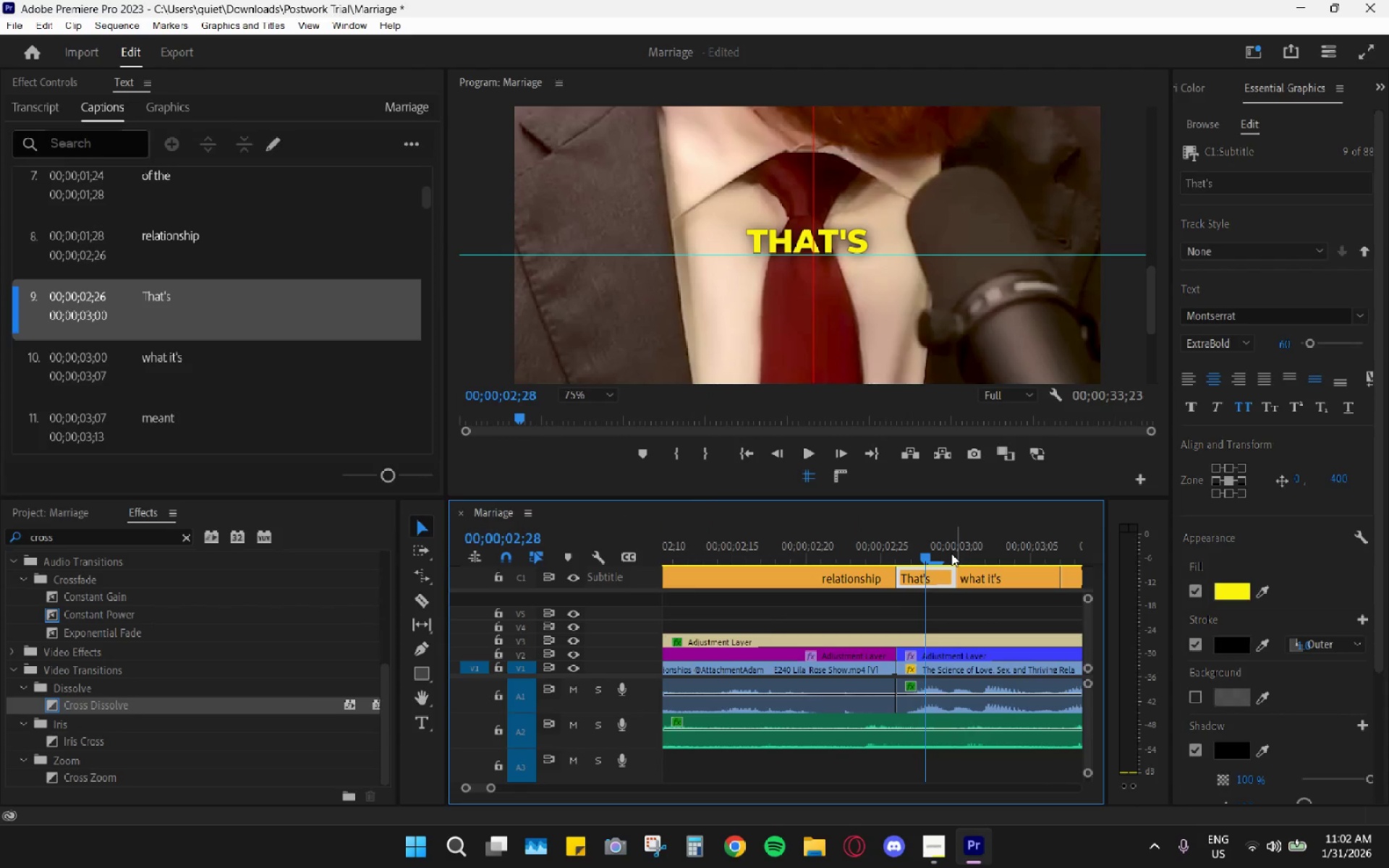 
left_click([922, 553])
 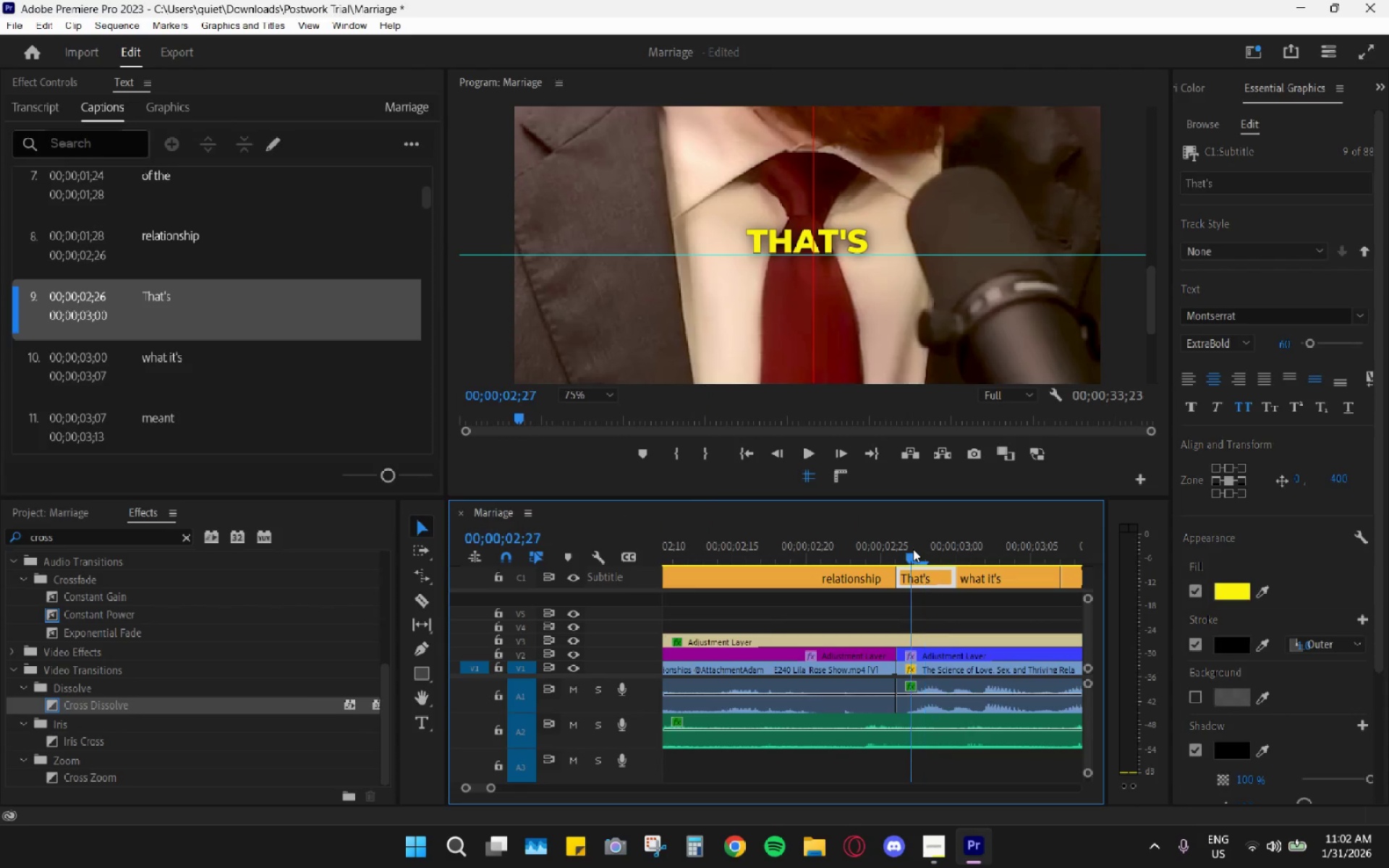 
key(Space)
 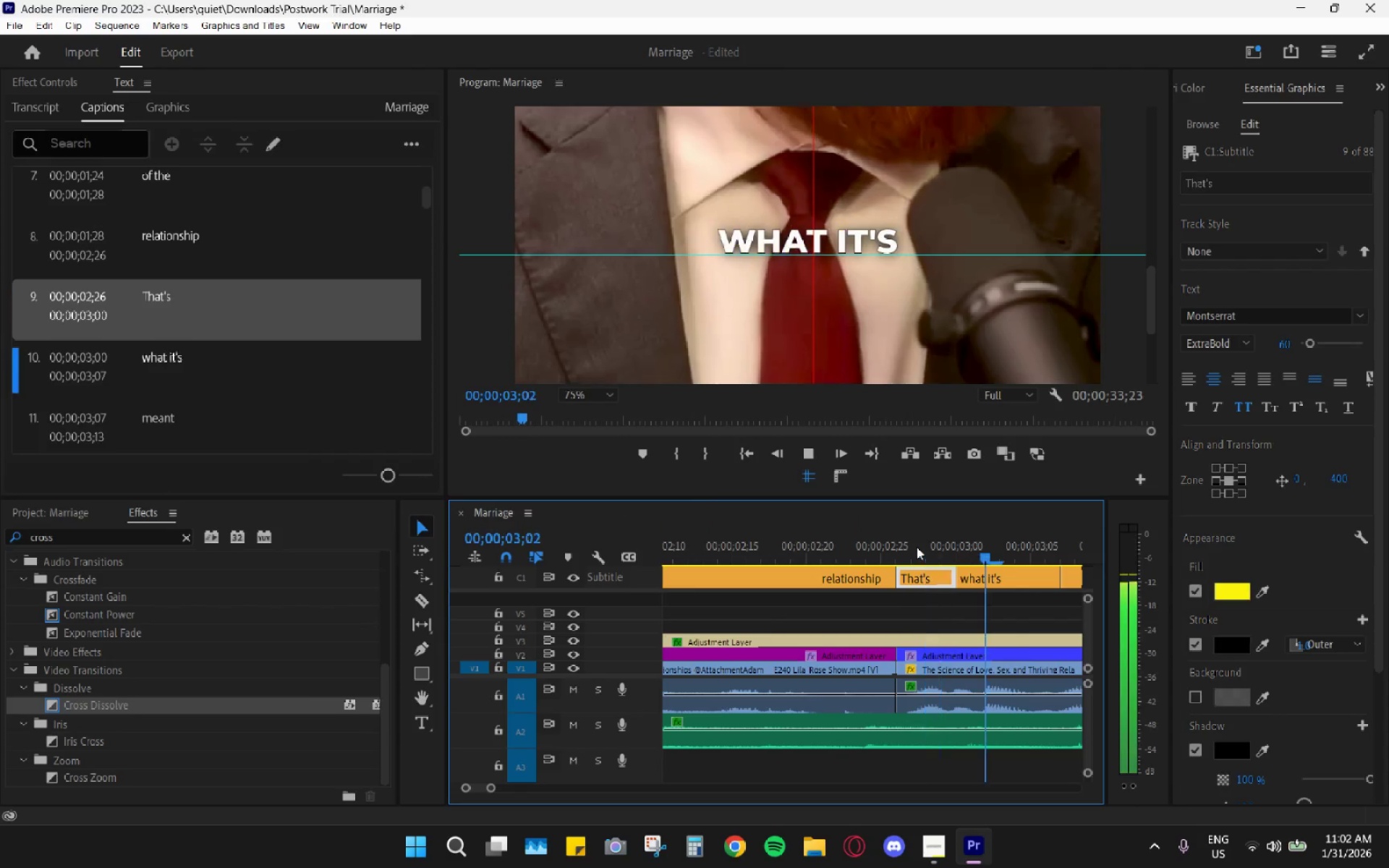 
key(Space)
 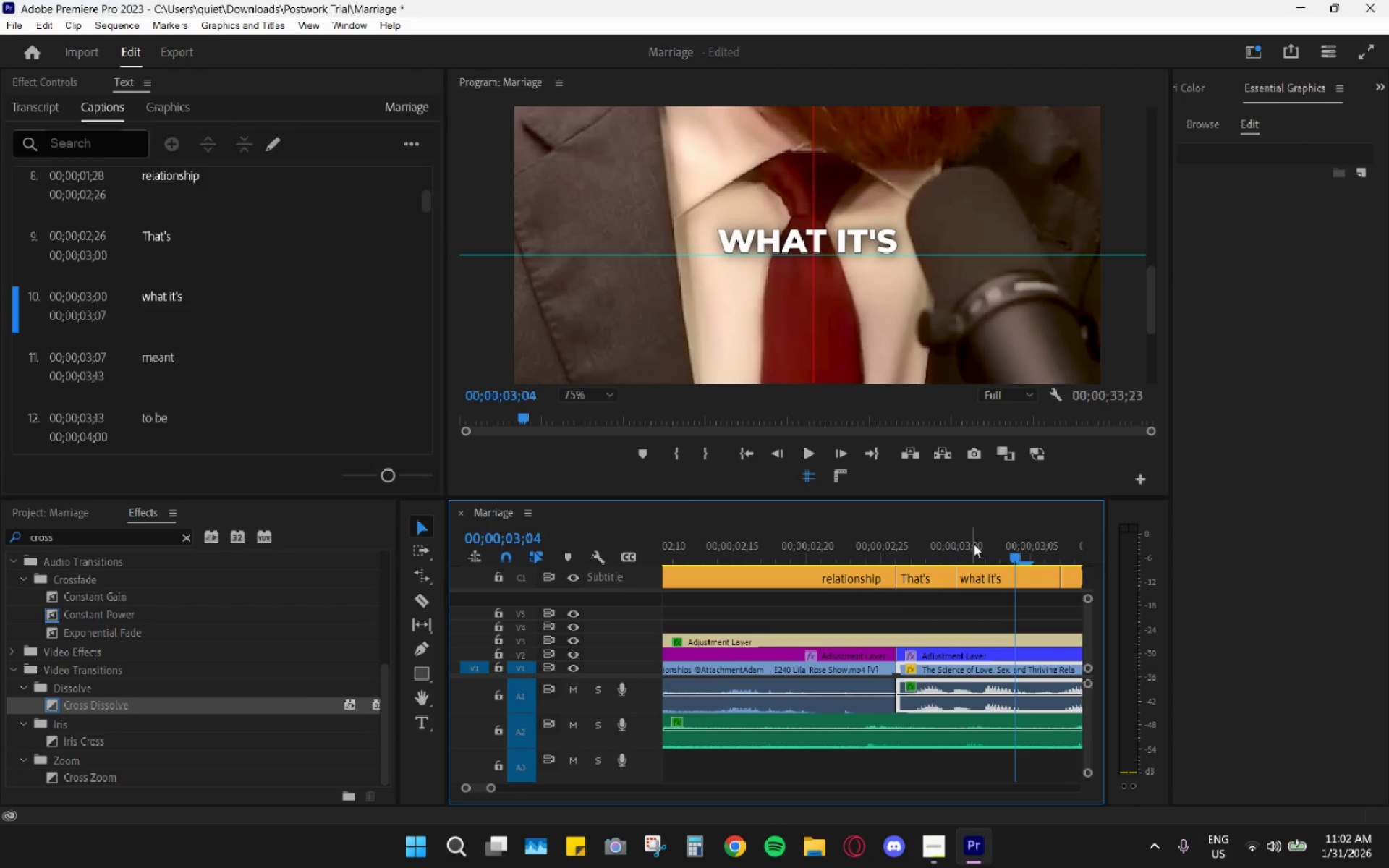 
scroll: coordinate [971, 558], scroll_direction: down, amount: 3.0
 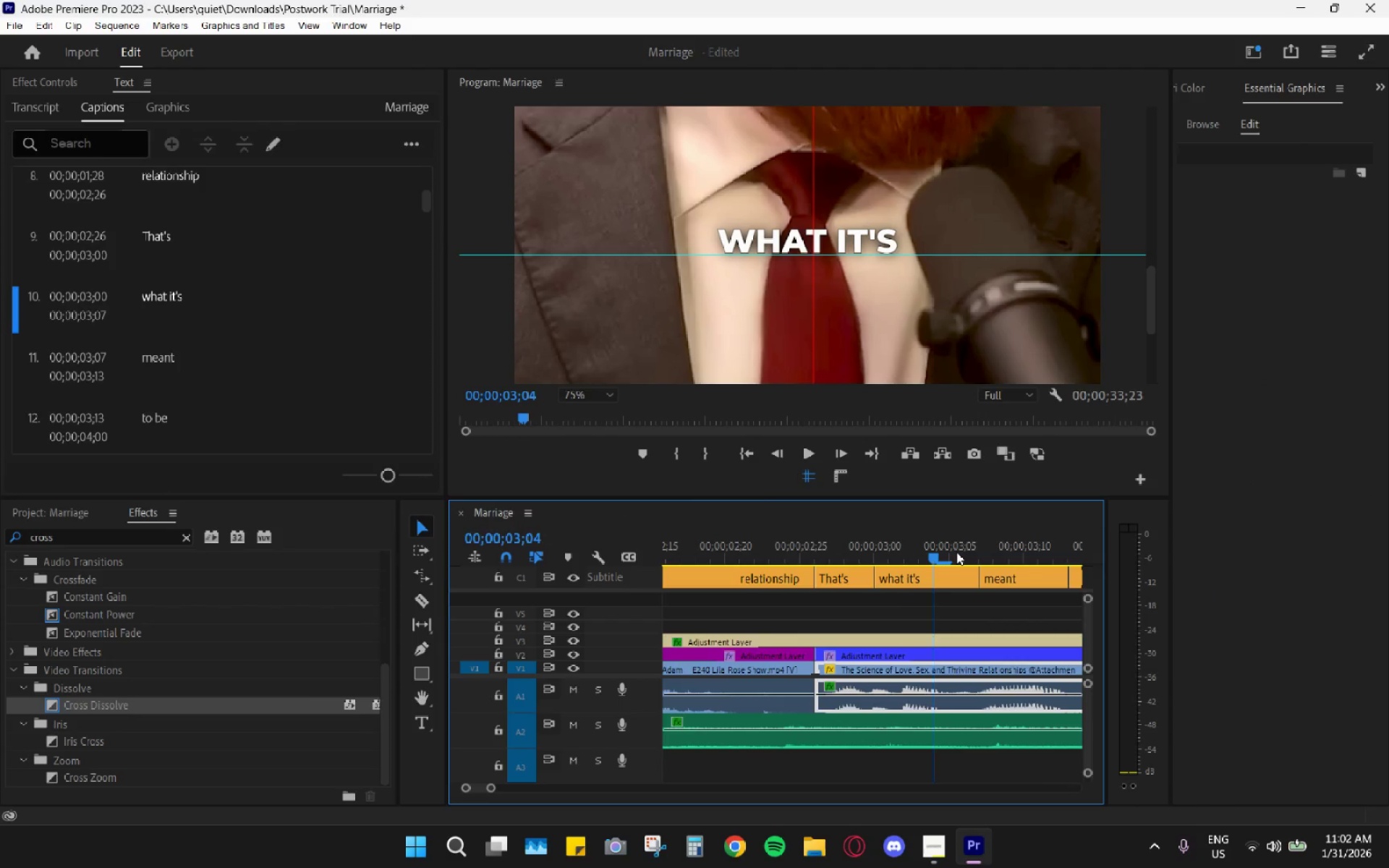 
key(Space)
 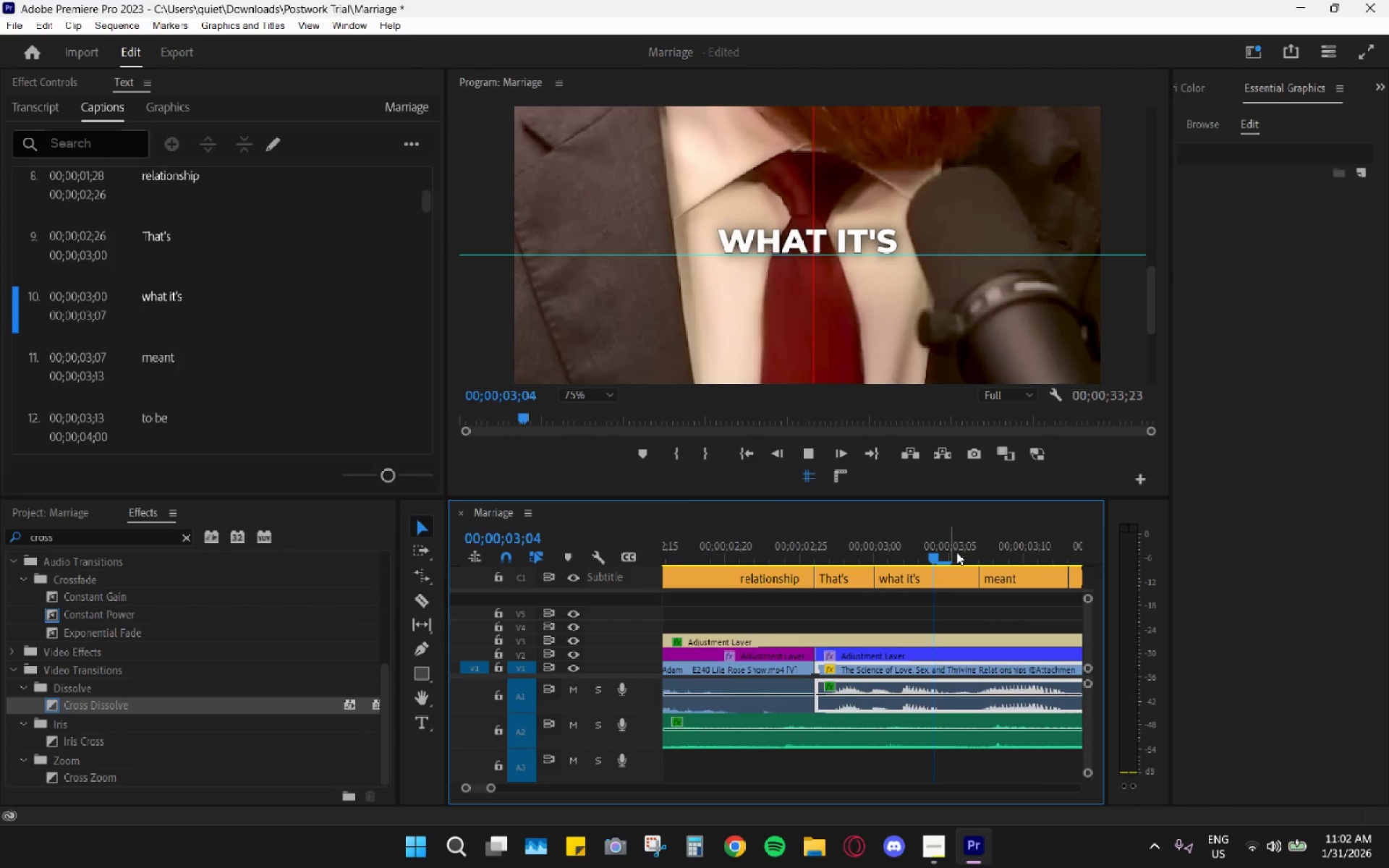 
key(Space)
 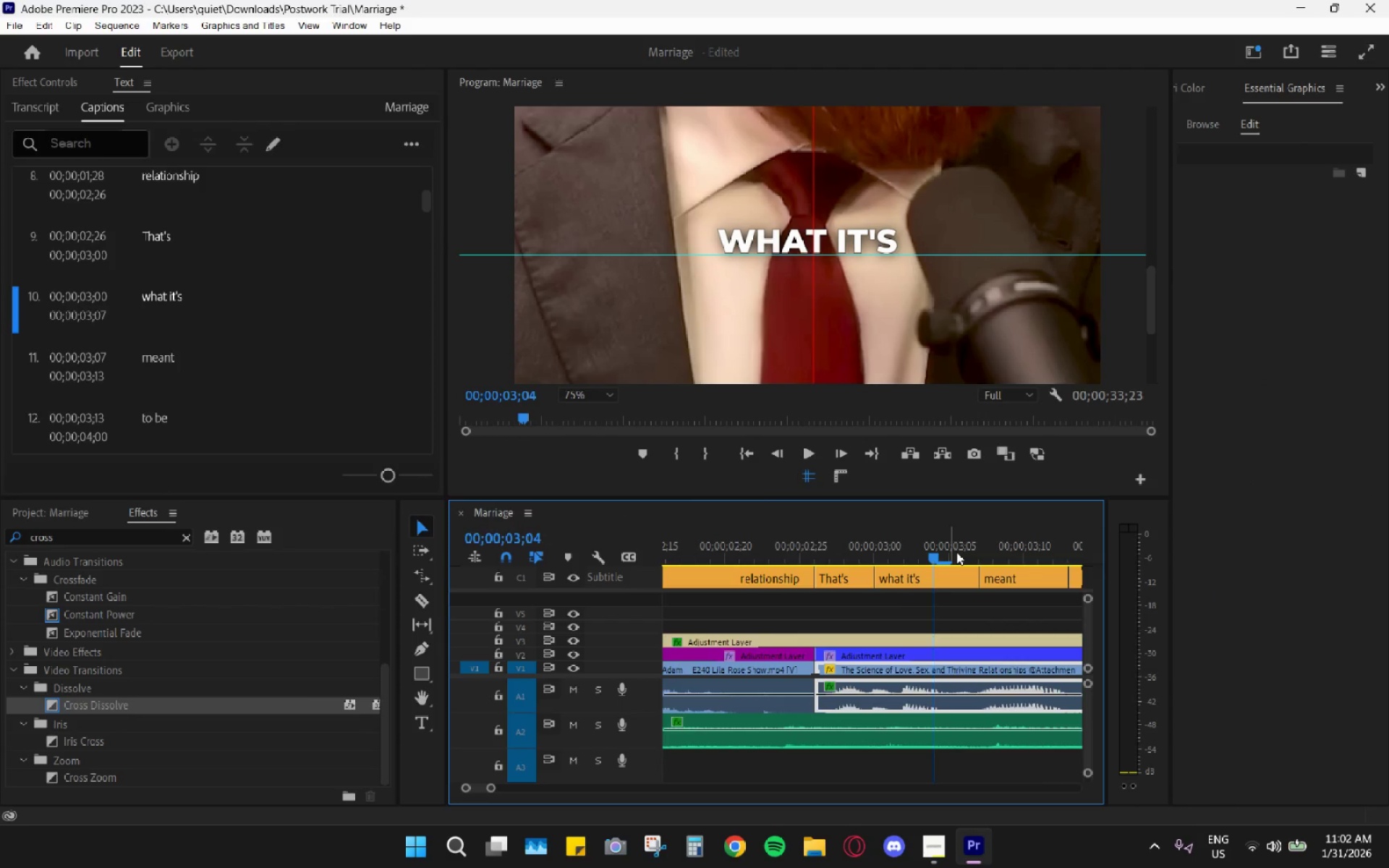 
left_click_drag(start_coordinate=[940, 553], to_coordinate=[893, 549])
 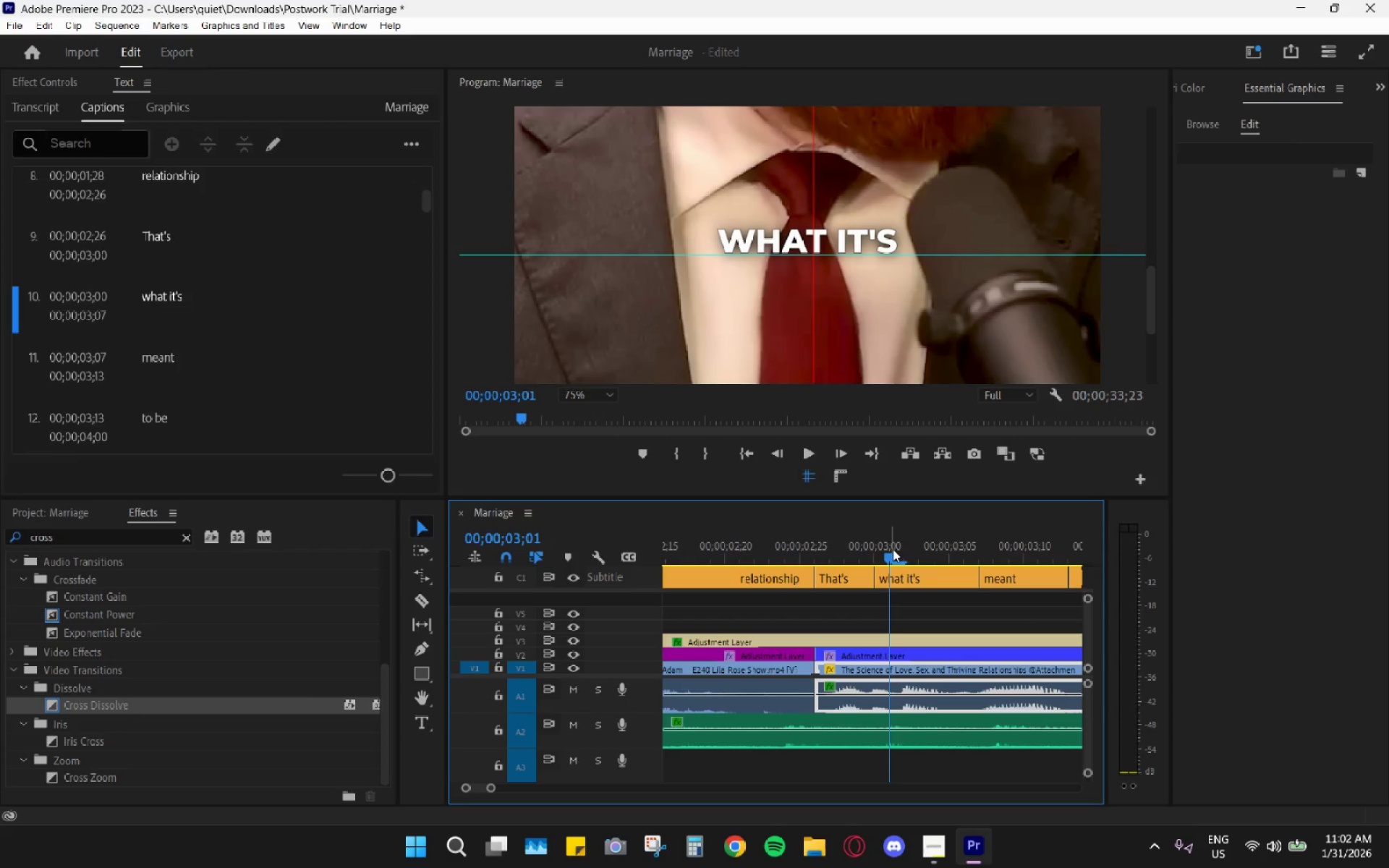 
key(Space)
 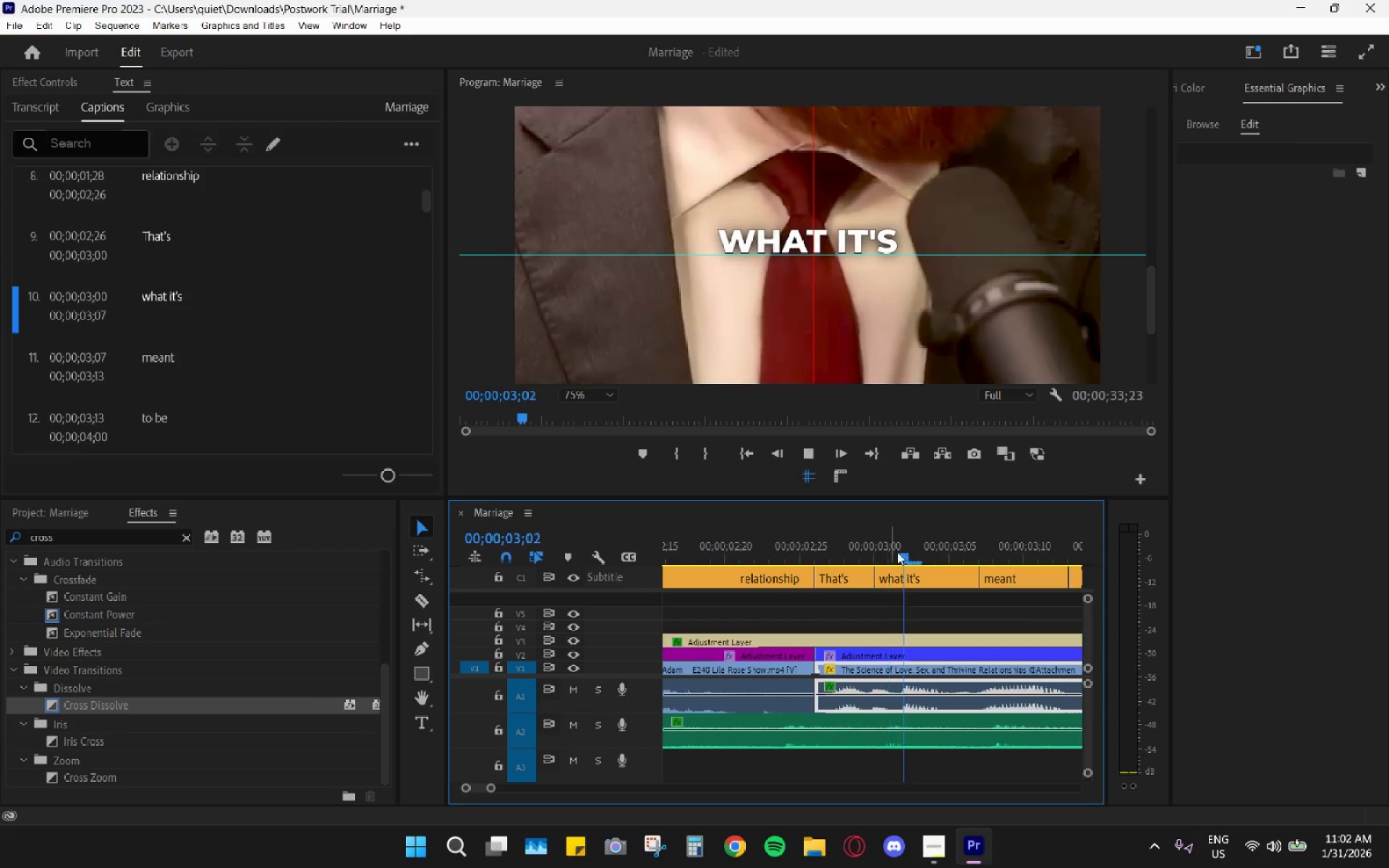 
key(Space)
 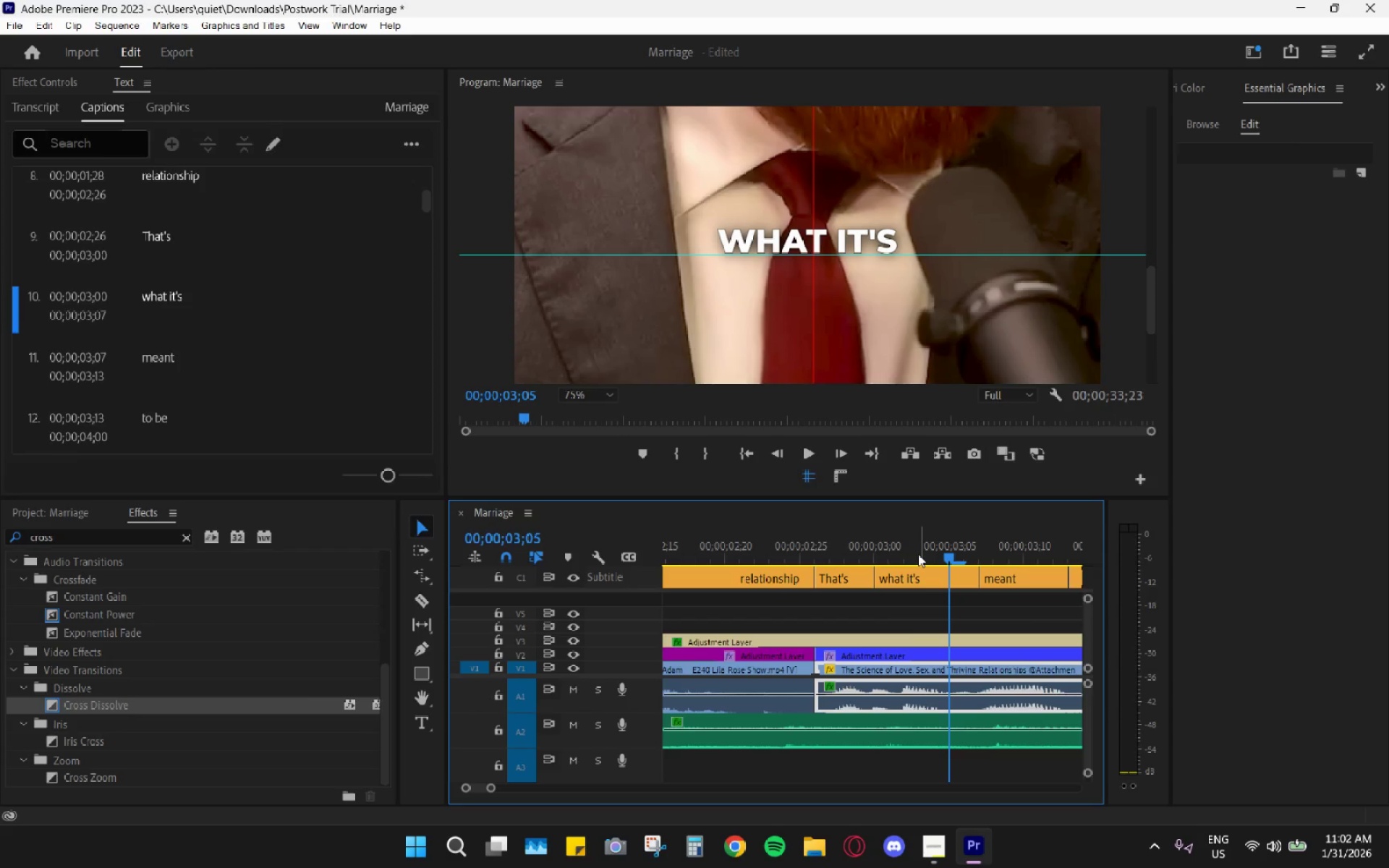 
left_click_drag(start_coordinate=[924, 553], to_coordinate=[915, 550])
 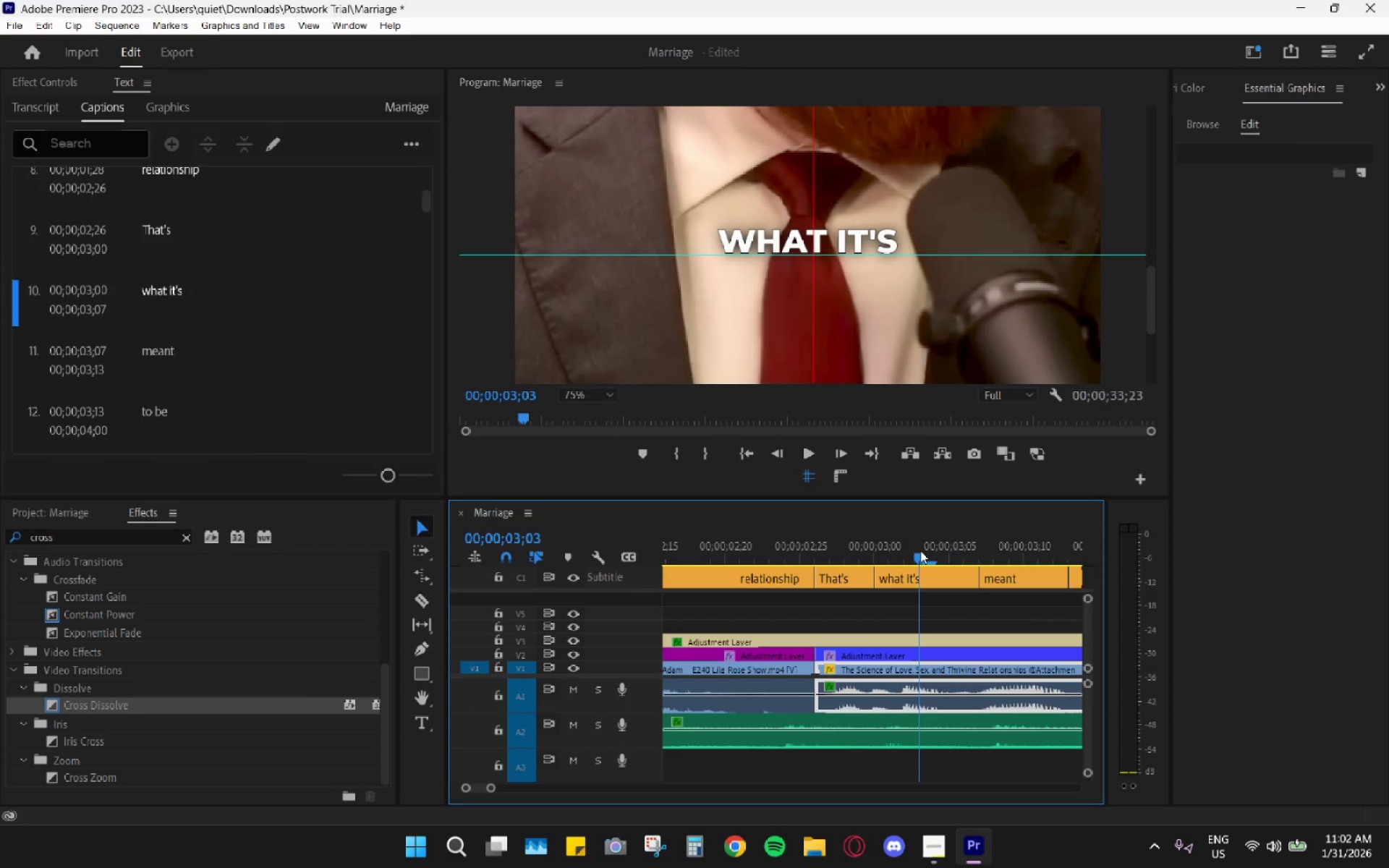 
key(Space)
 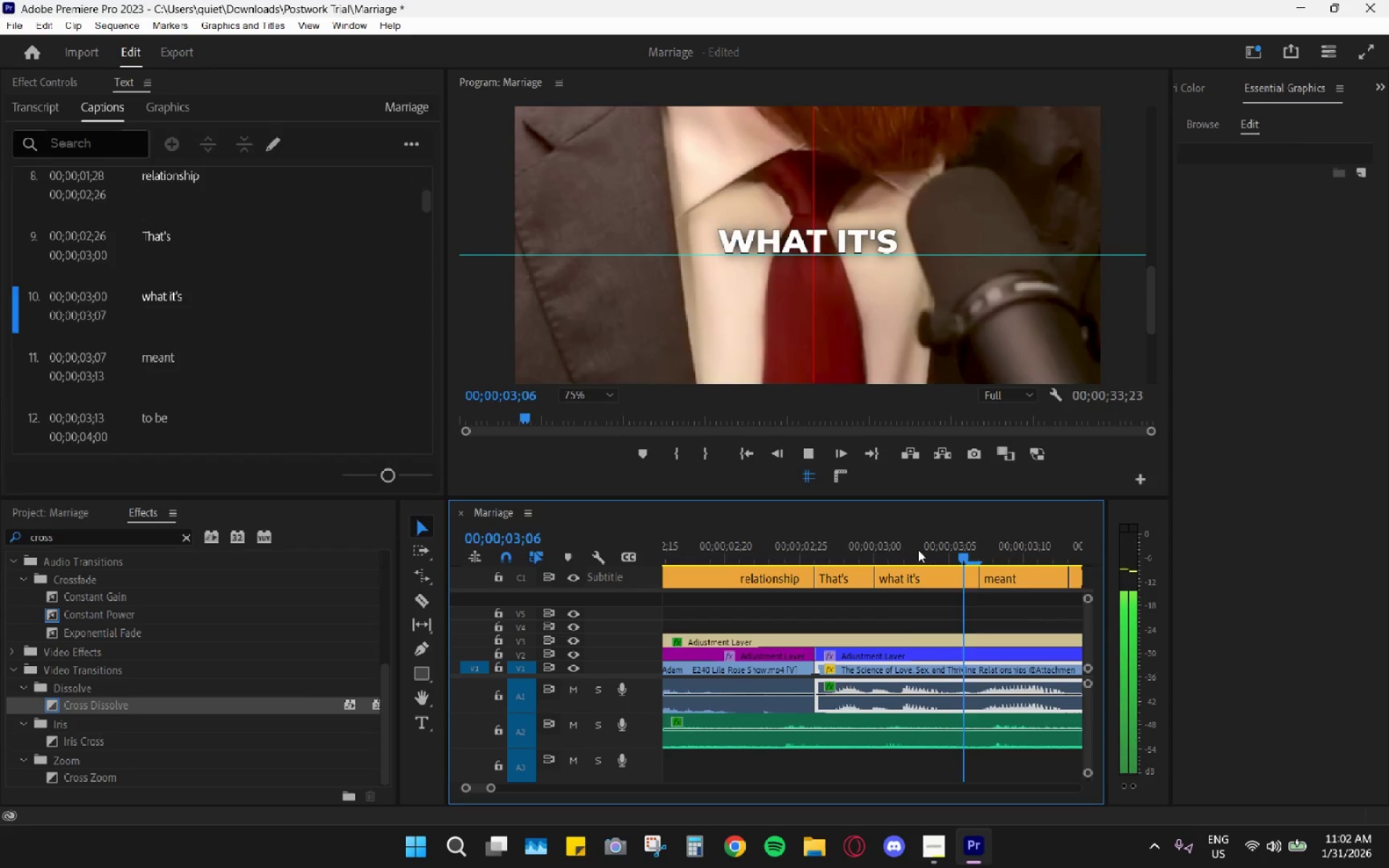 
left_click_drag(start_coordinate=[918, 550], to_coordinate=[904, 545])
 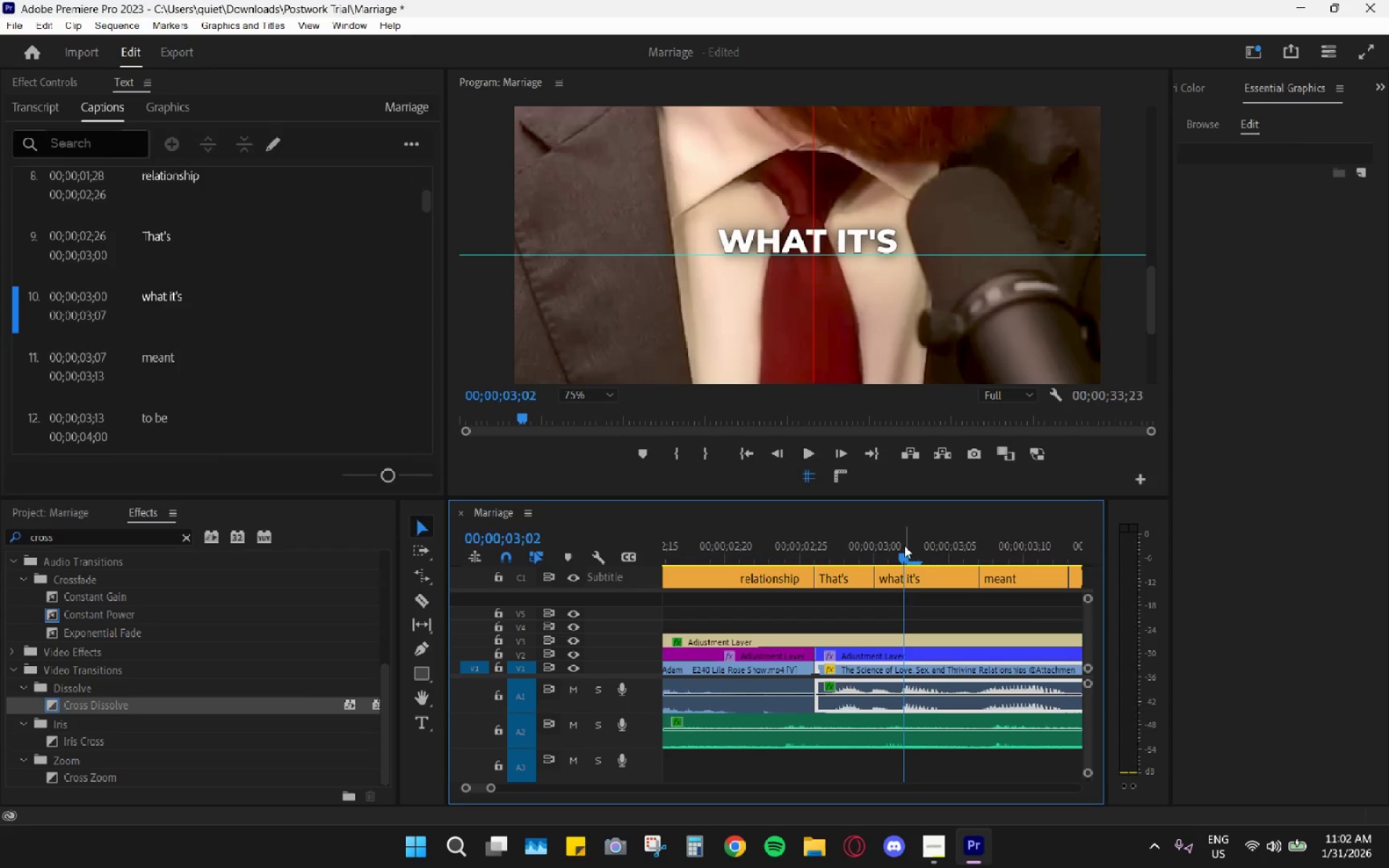 
key(Space)
 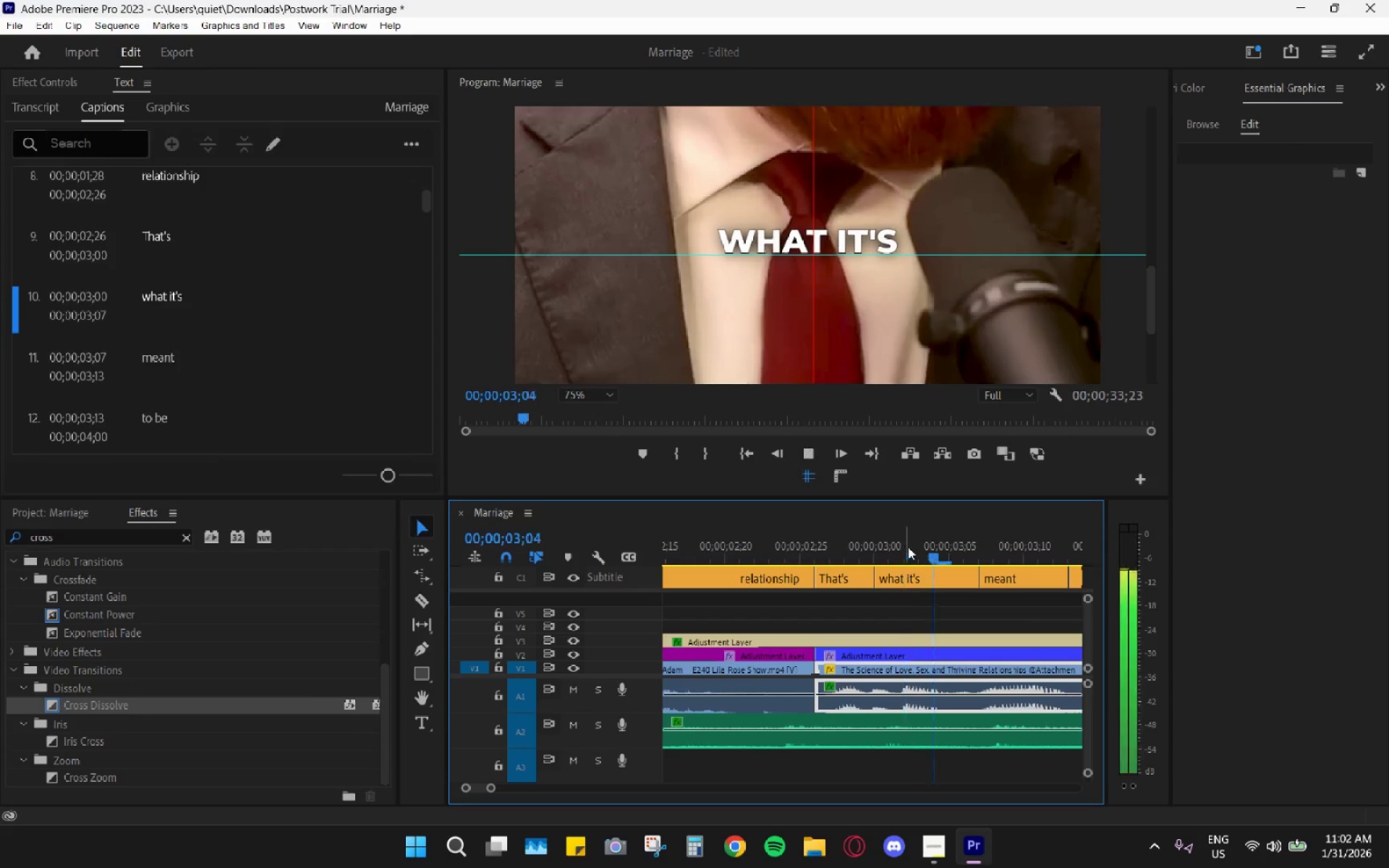 
left_click_drag(start_coordinate=[909, 547], to_coordinate=[927, 561])
 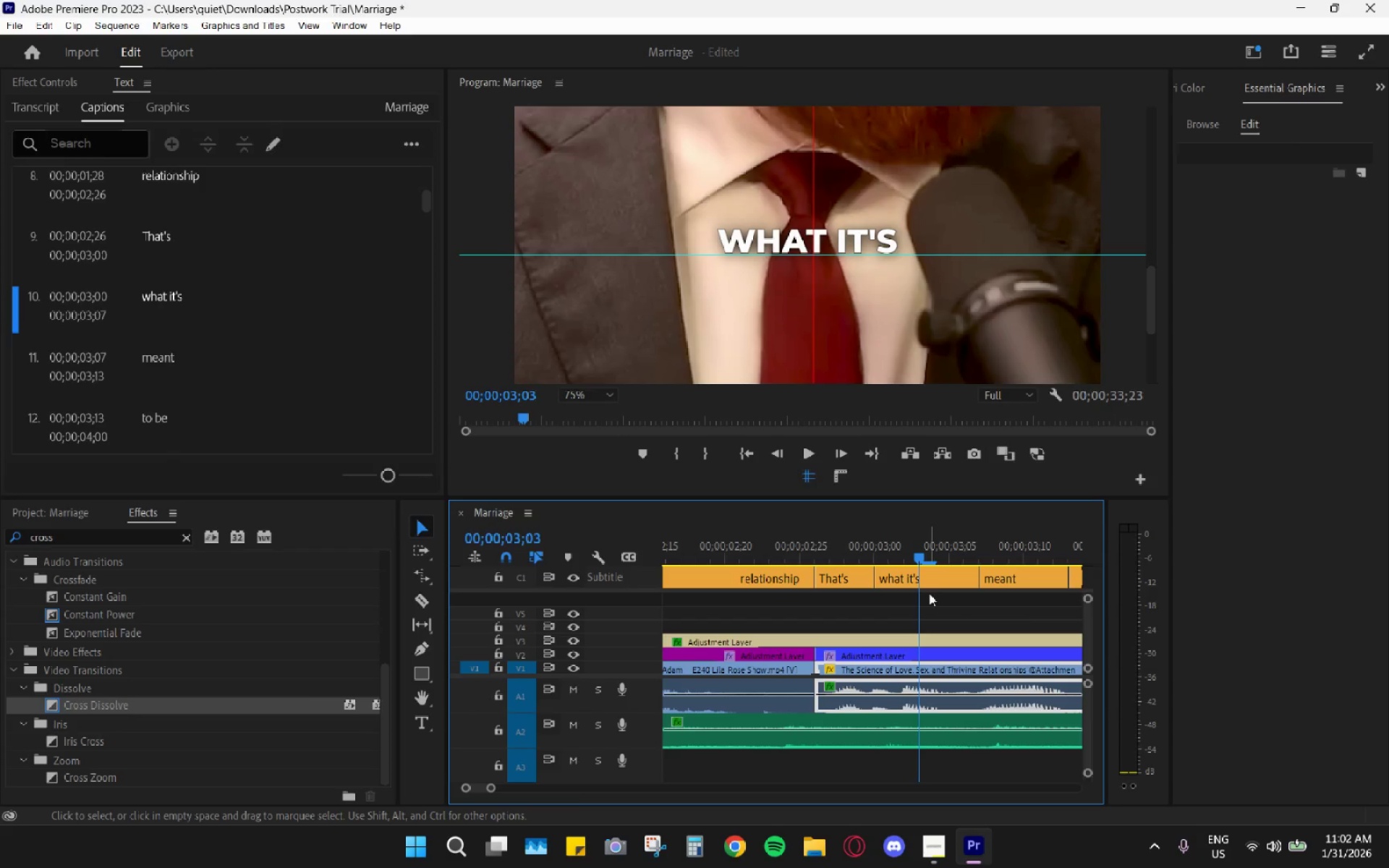 
key(Space)
 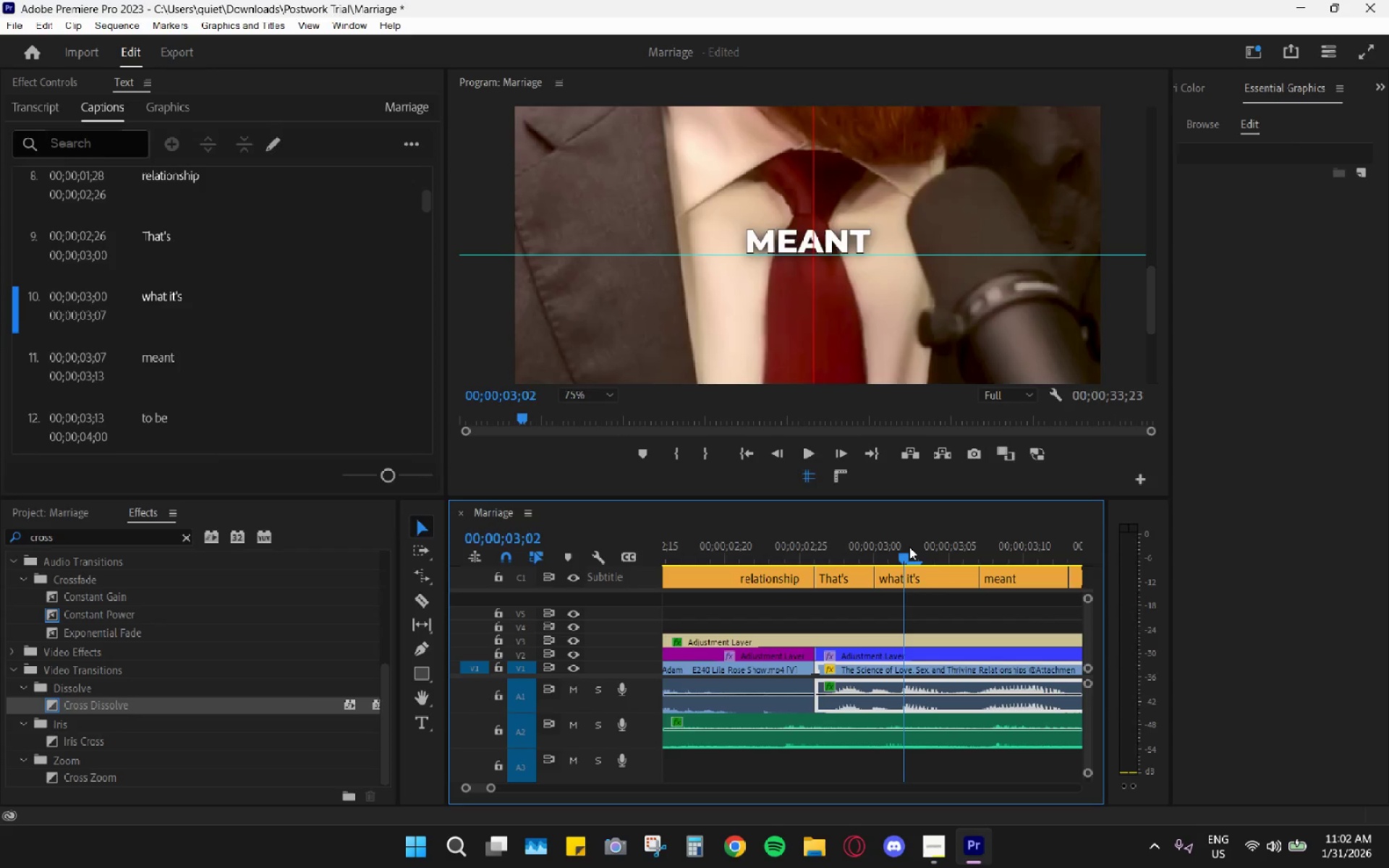 
type(vc)
 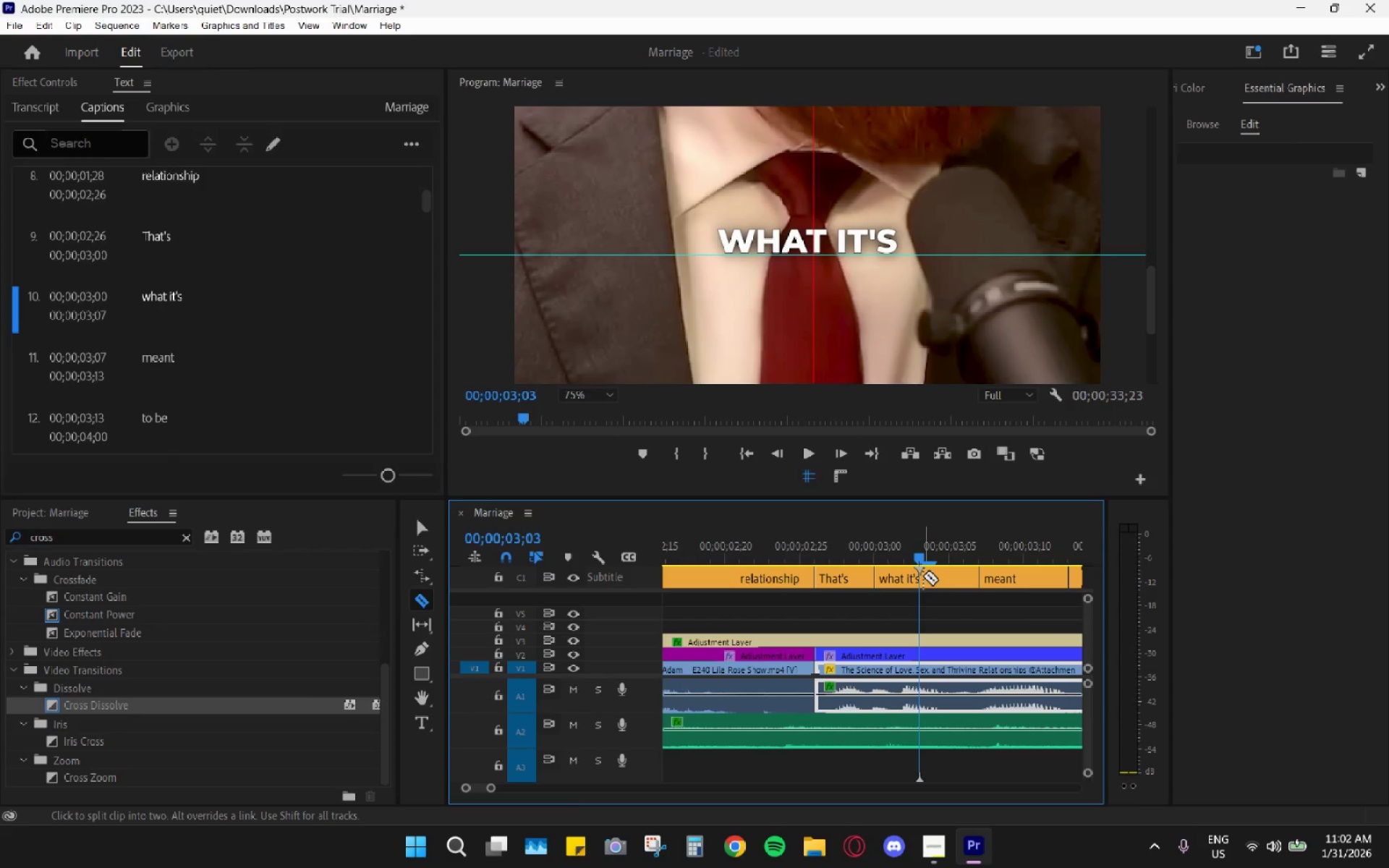 
left_click([923, 575])
 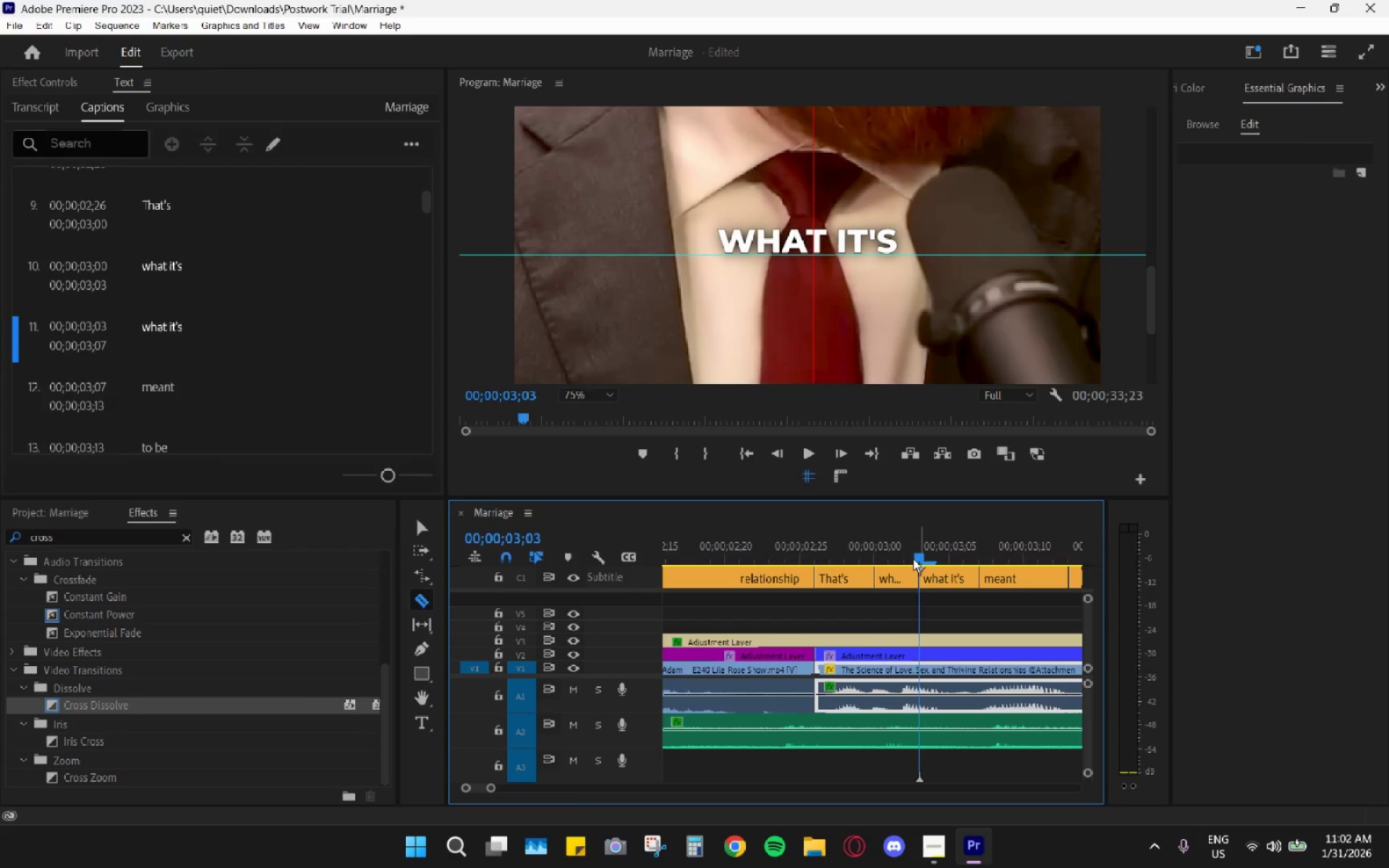 
left_click_drag(start_coordinate=[910, 556], to_coordinate=[901, 553])
 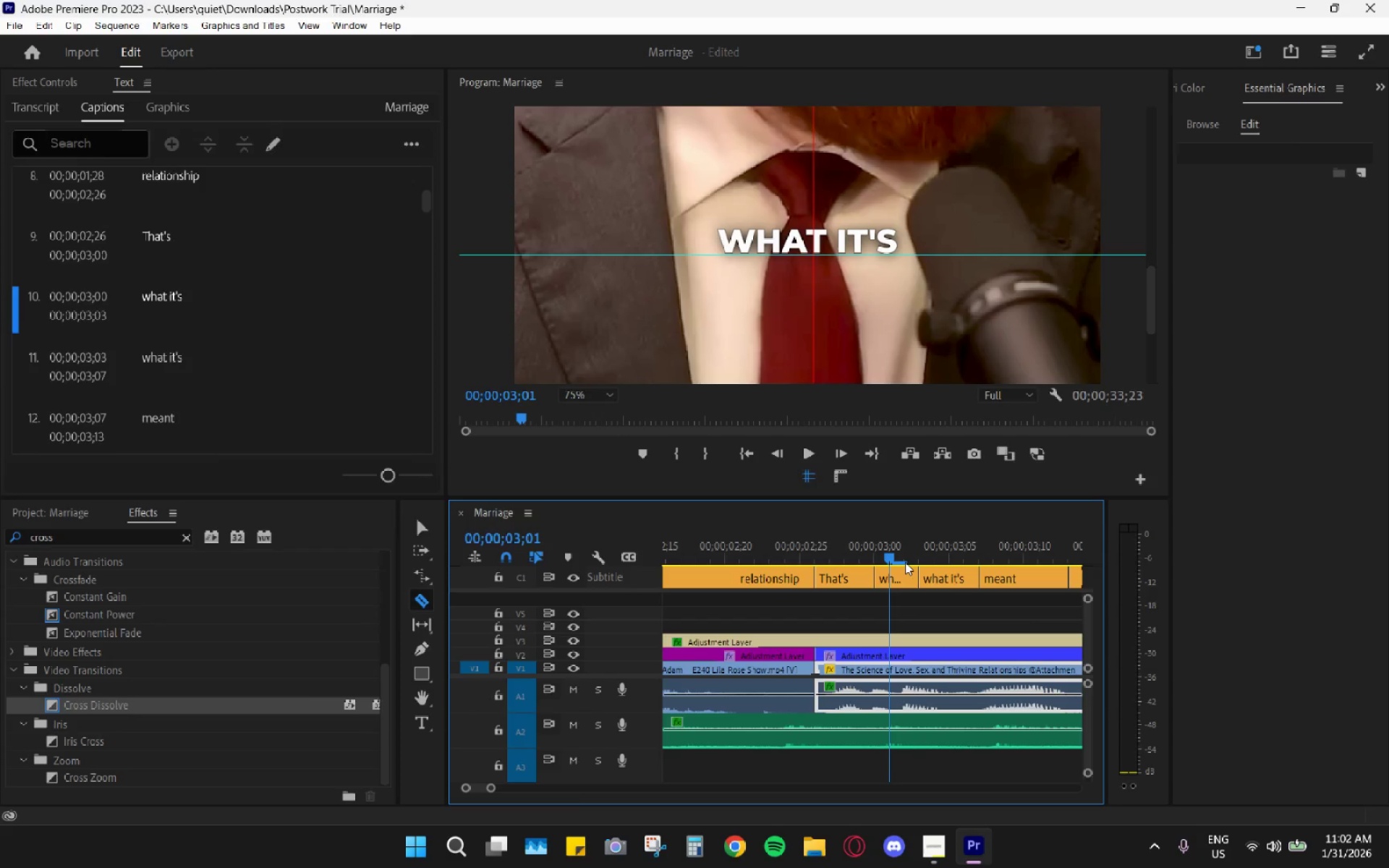 
key(V)
 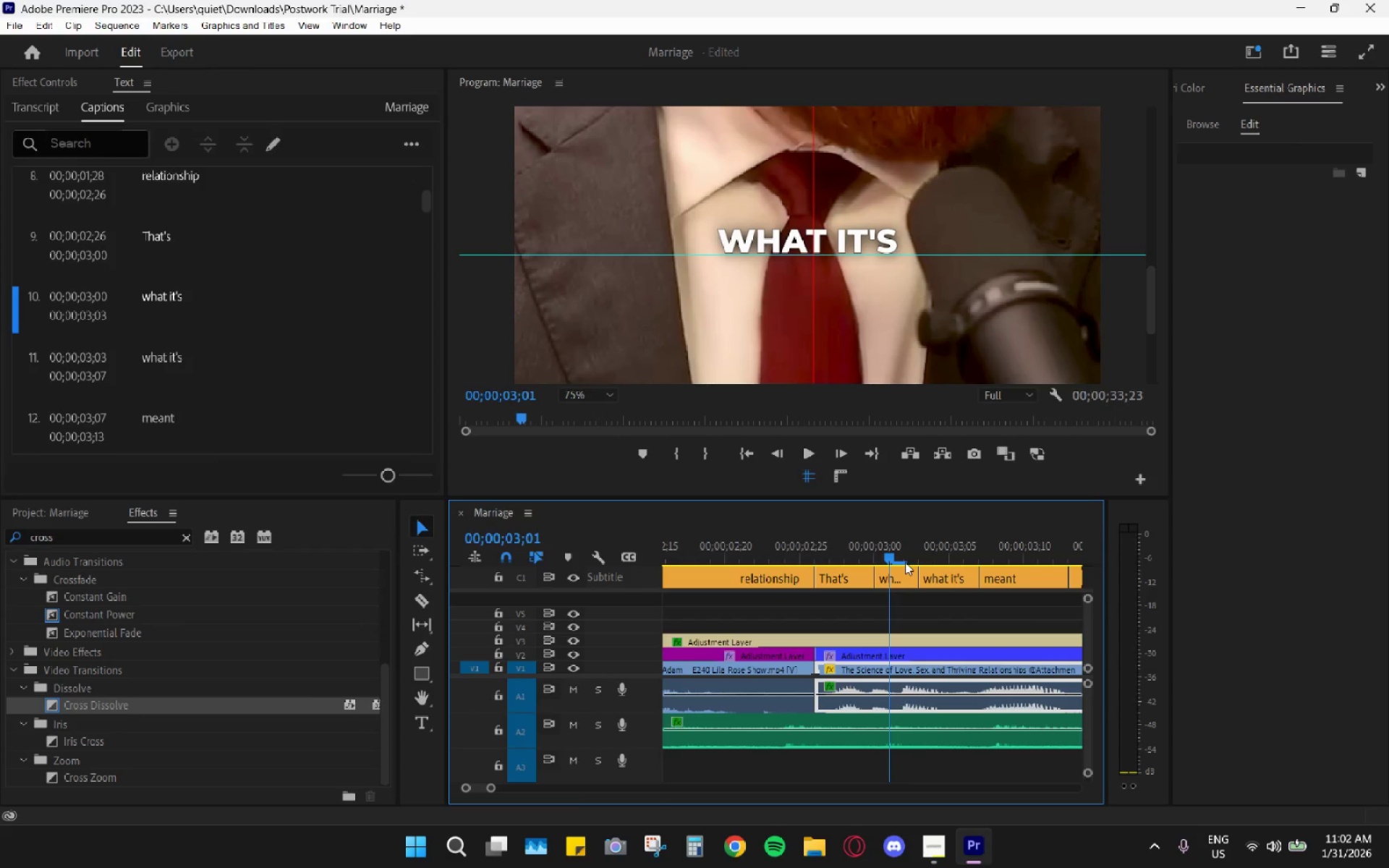 
left_click([905, 562])
 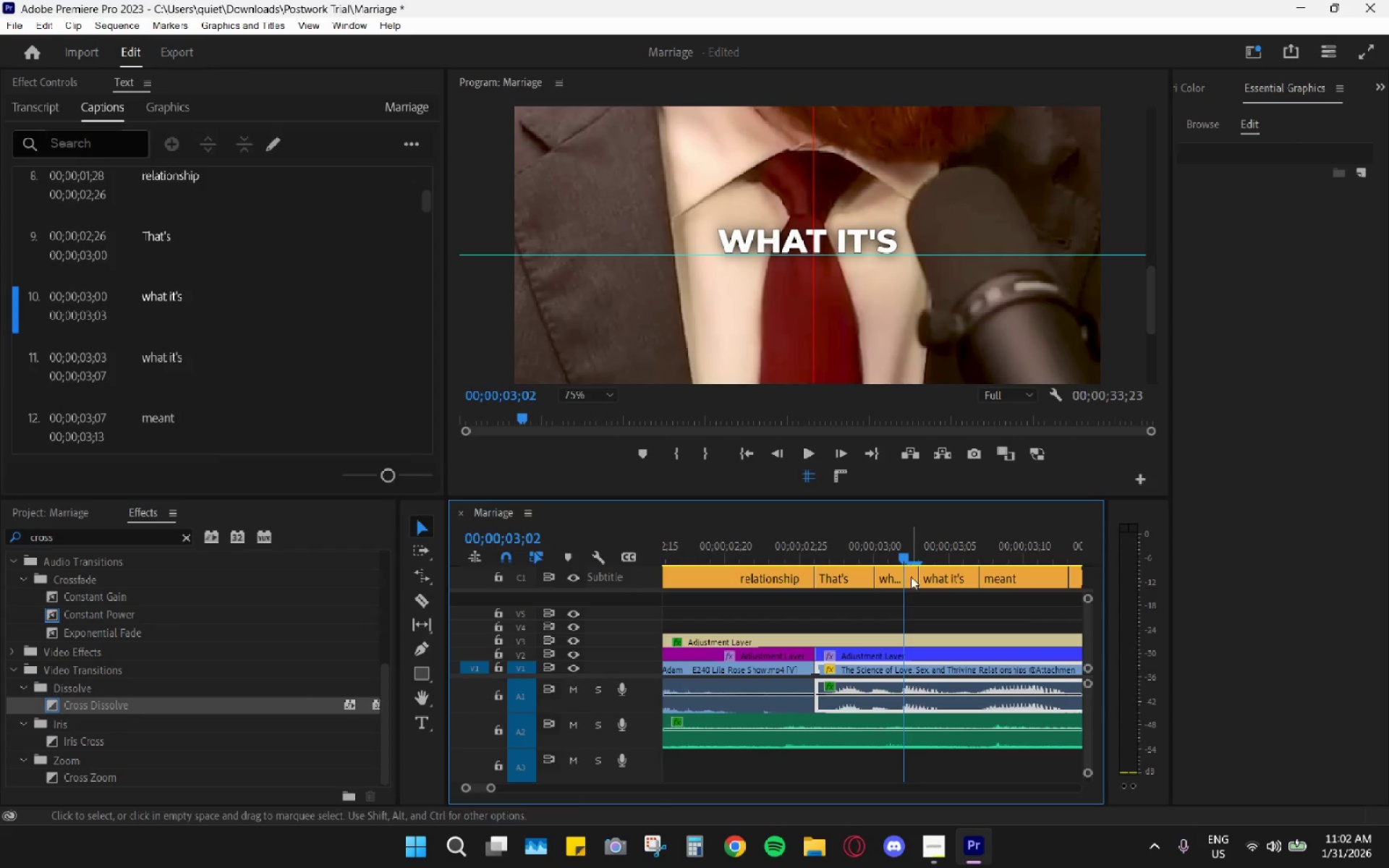 
left_click([911, 582])
 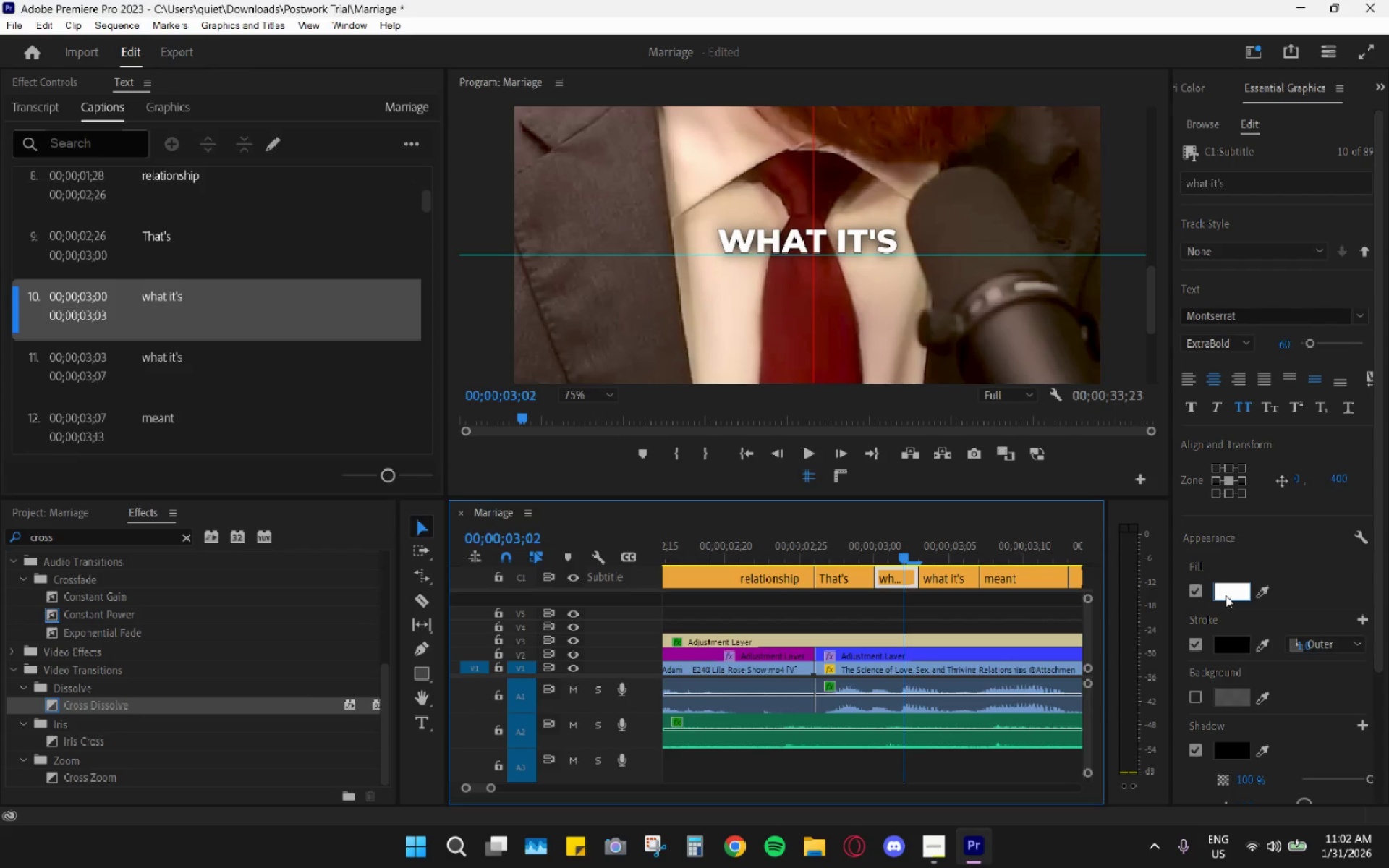 
left_click([1226, 595])
 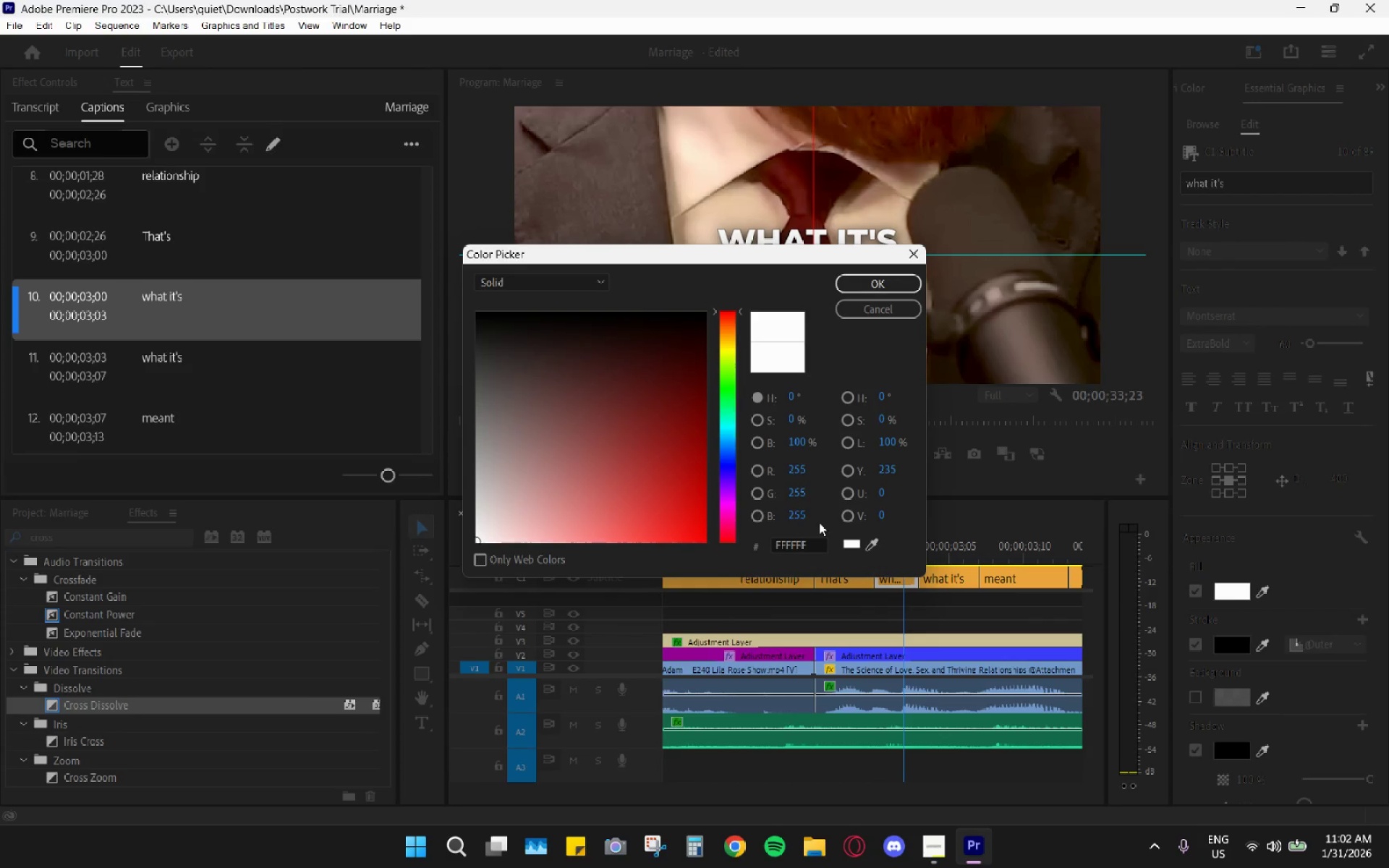 
left_click([901, 316])
 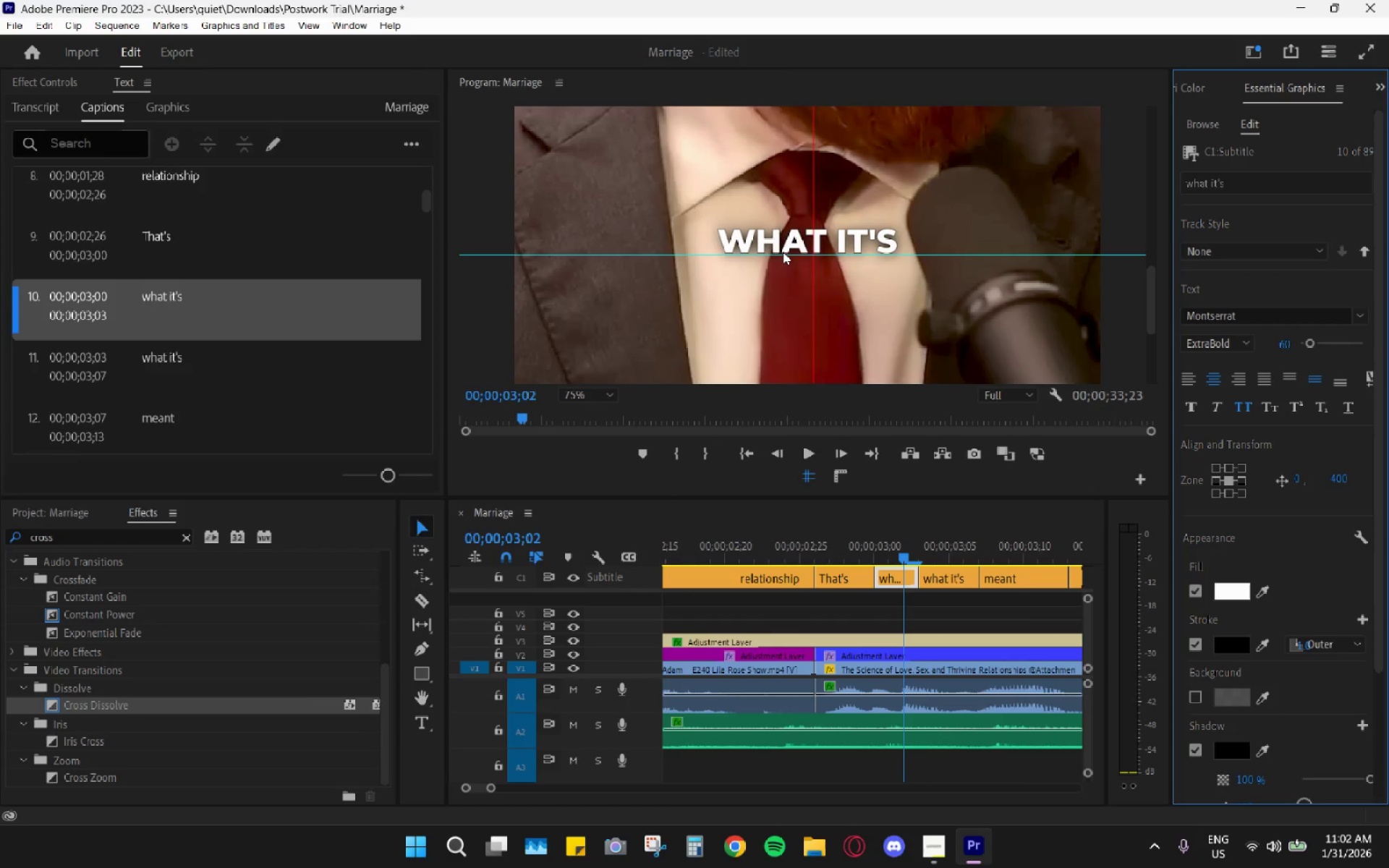 
double_click([781, 240])
 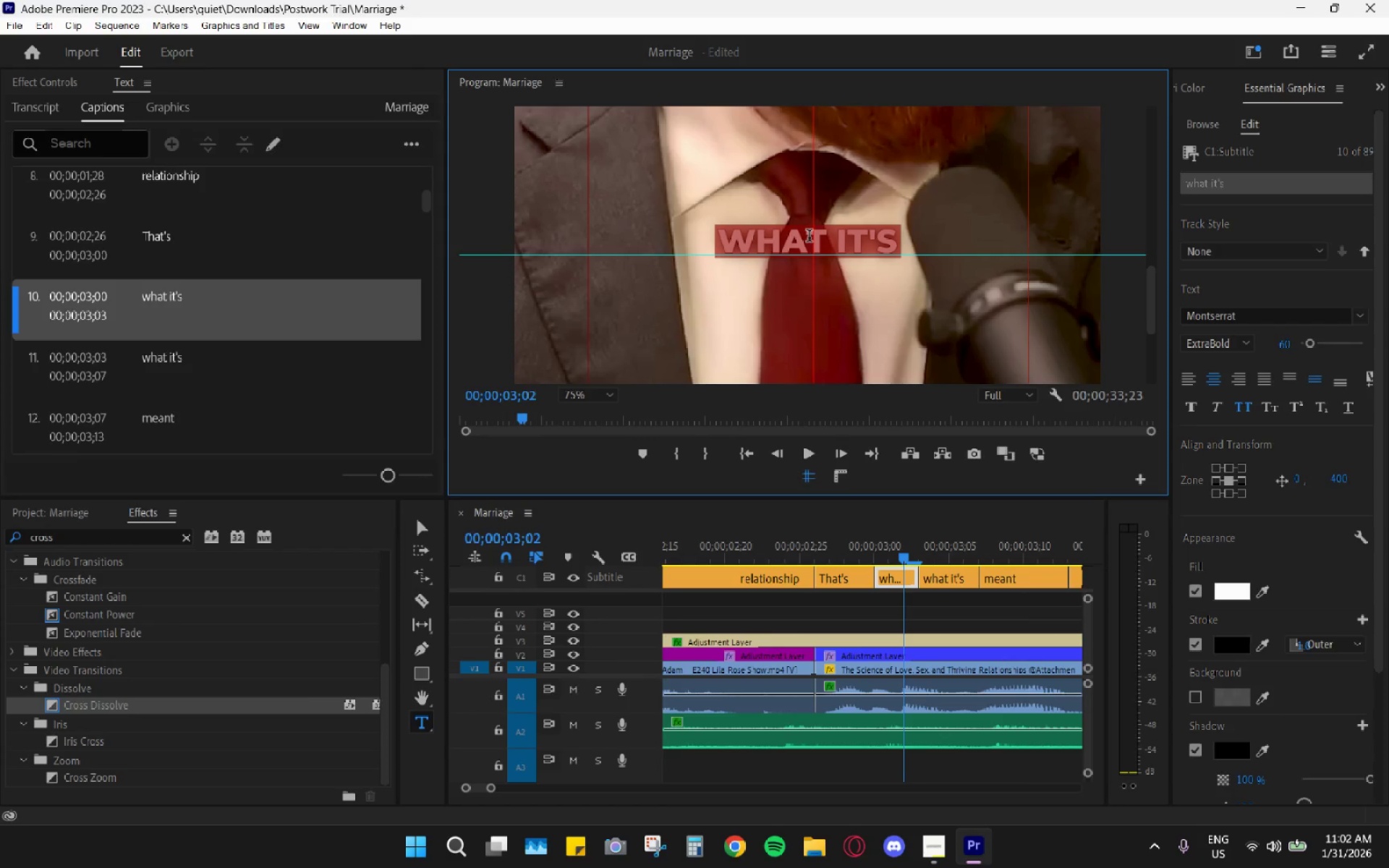 
double_click([822, 236])
 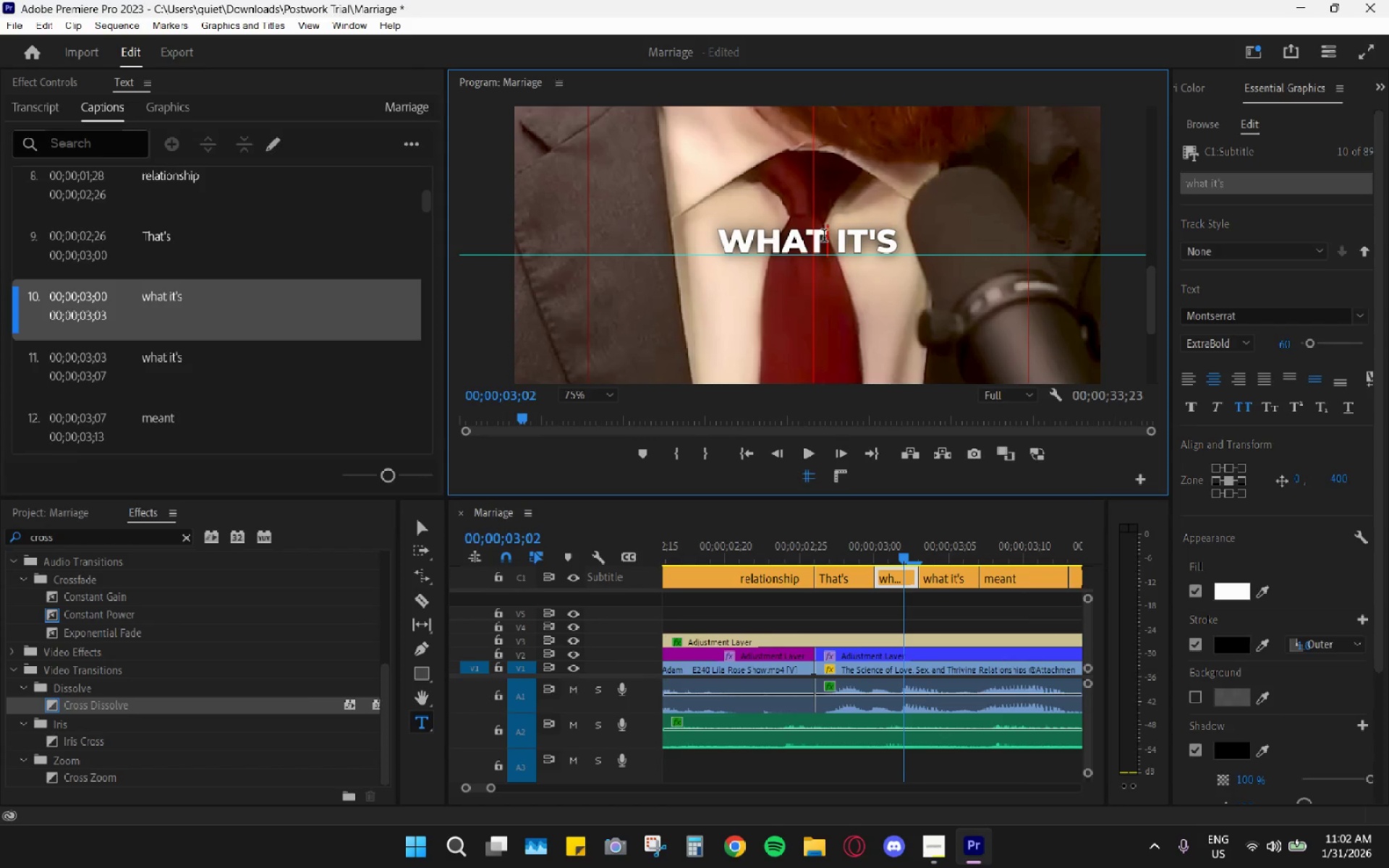 
left_click_drag(start_coordinate=[824, 237], to_coordinate=[679, 246])
 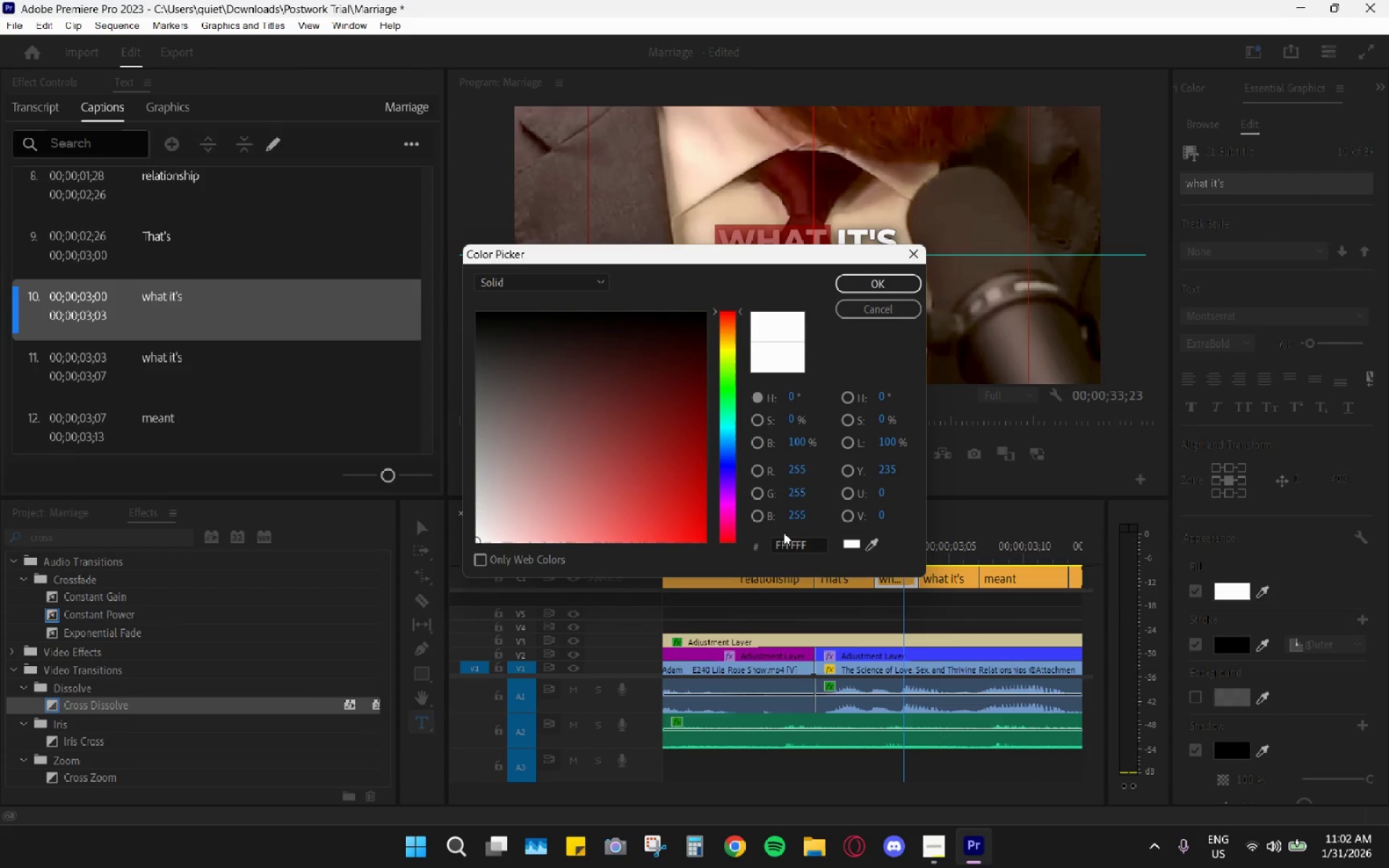 
double_click([790, 547])
 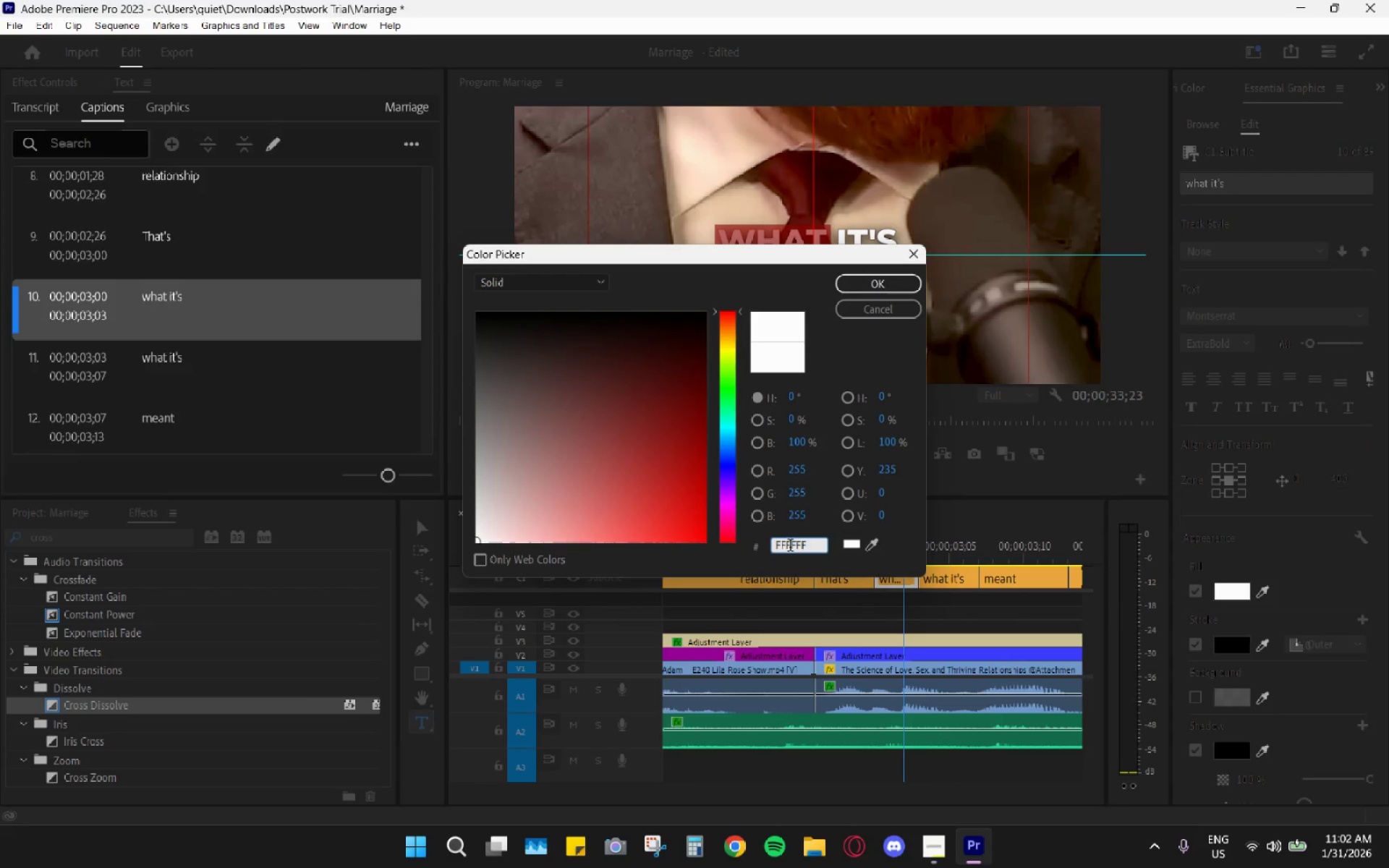 
triple_click([790, 547])
 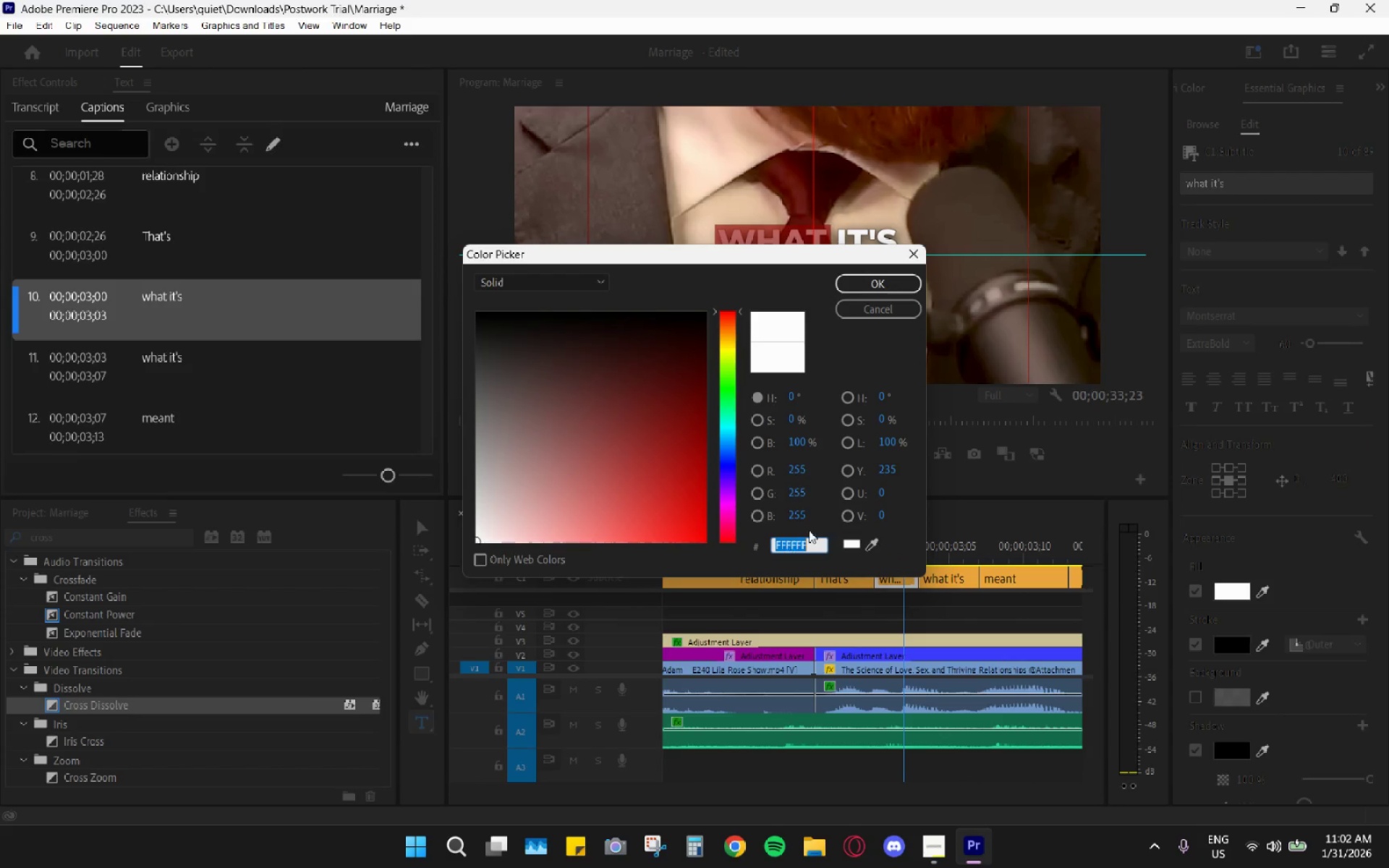 
key(Control+V)
 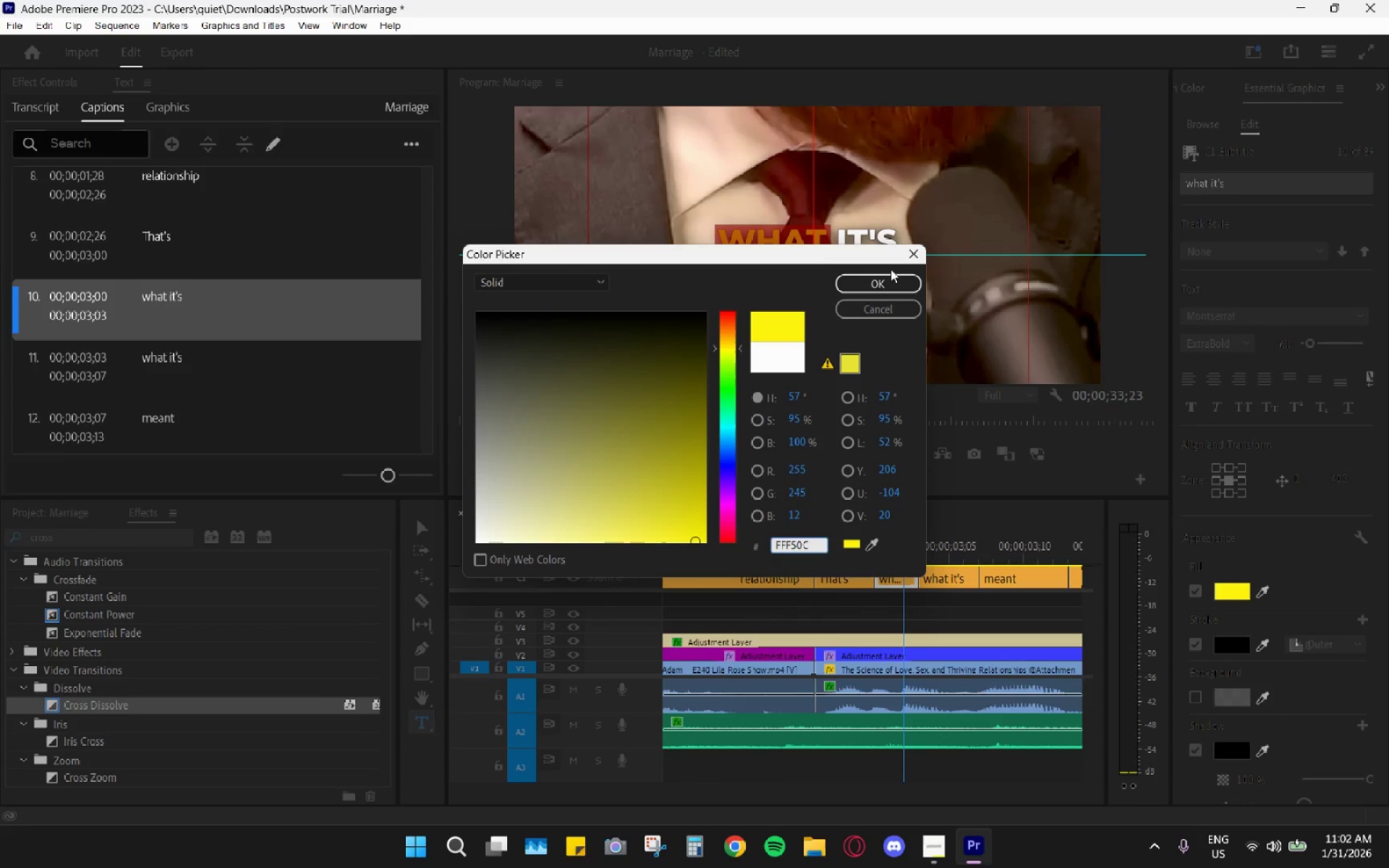 
left_click([885, 281])
 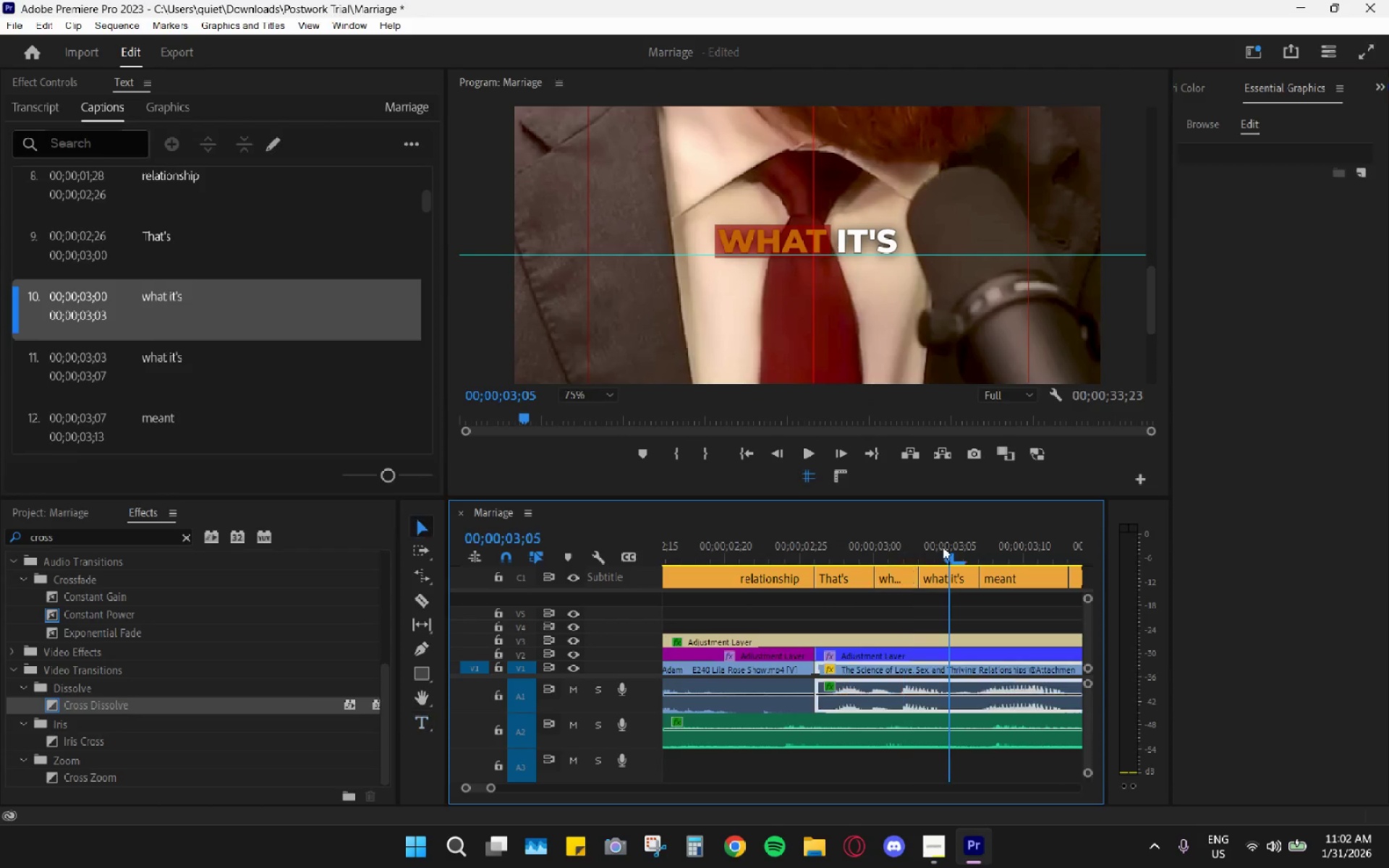 
double_click([955, 594])
 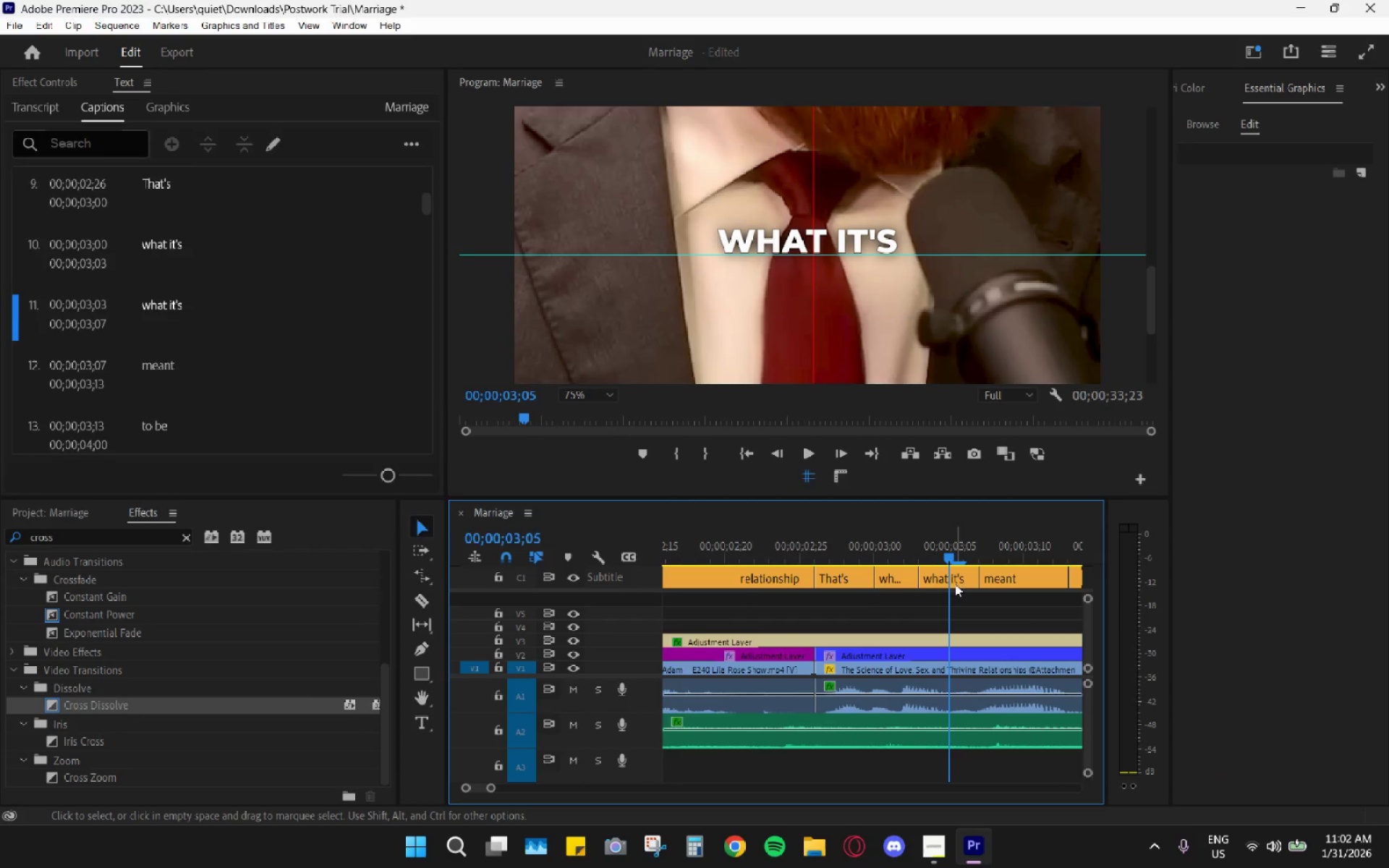 
triple_click([956, 580])
 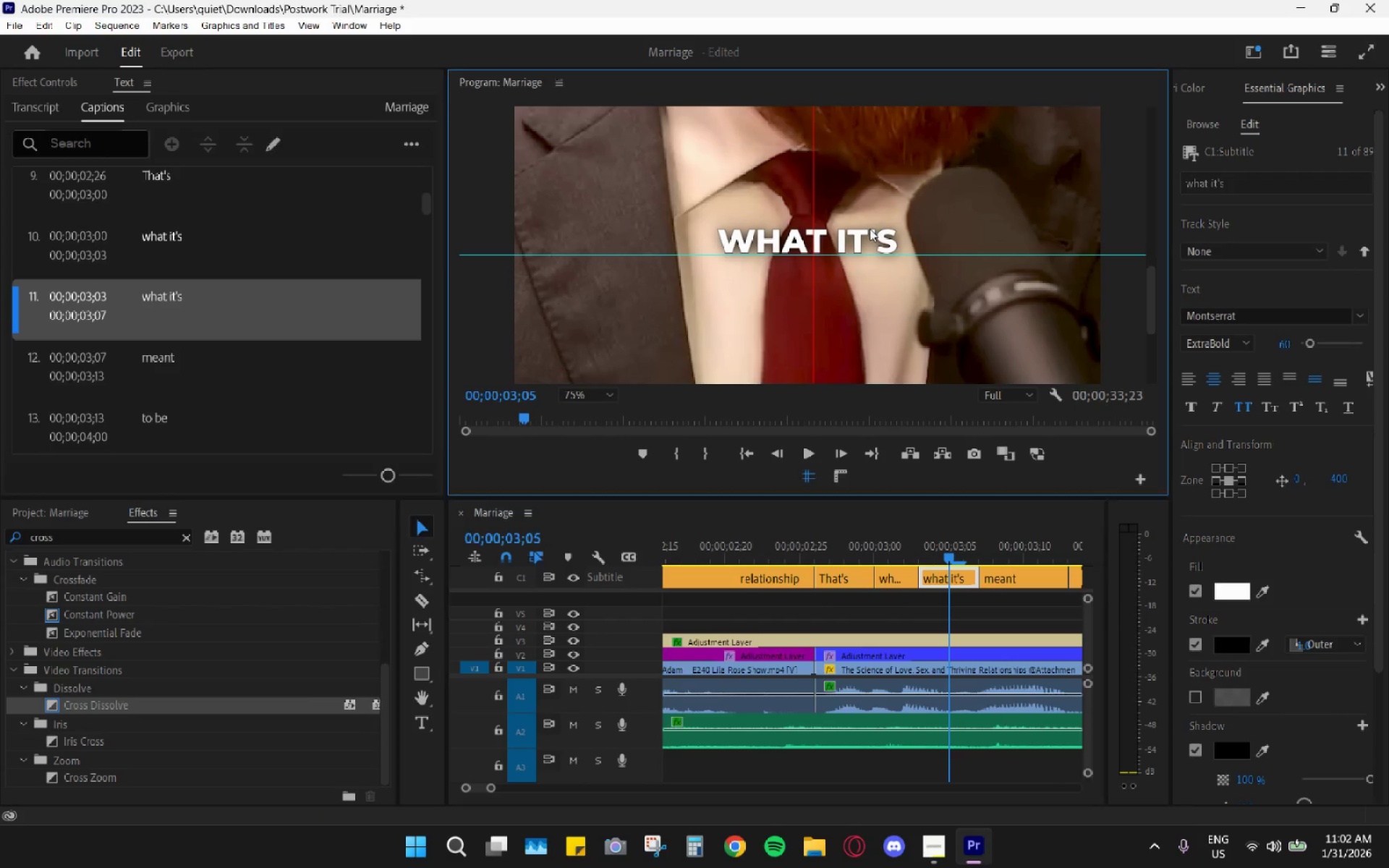 
double_click([860, 237])
 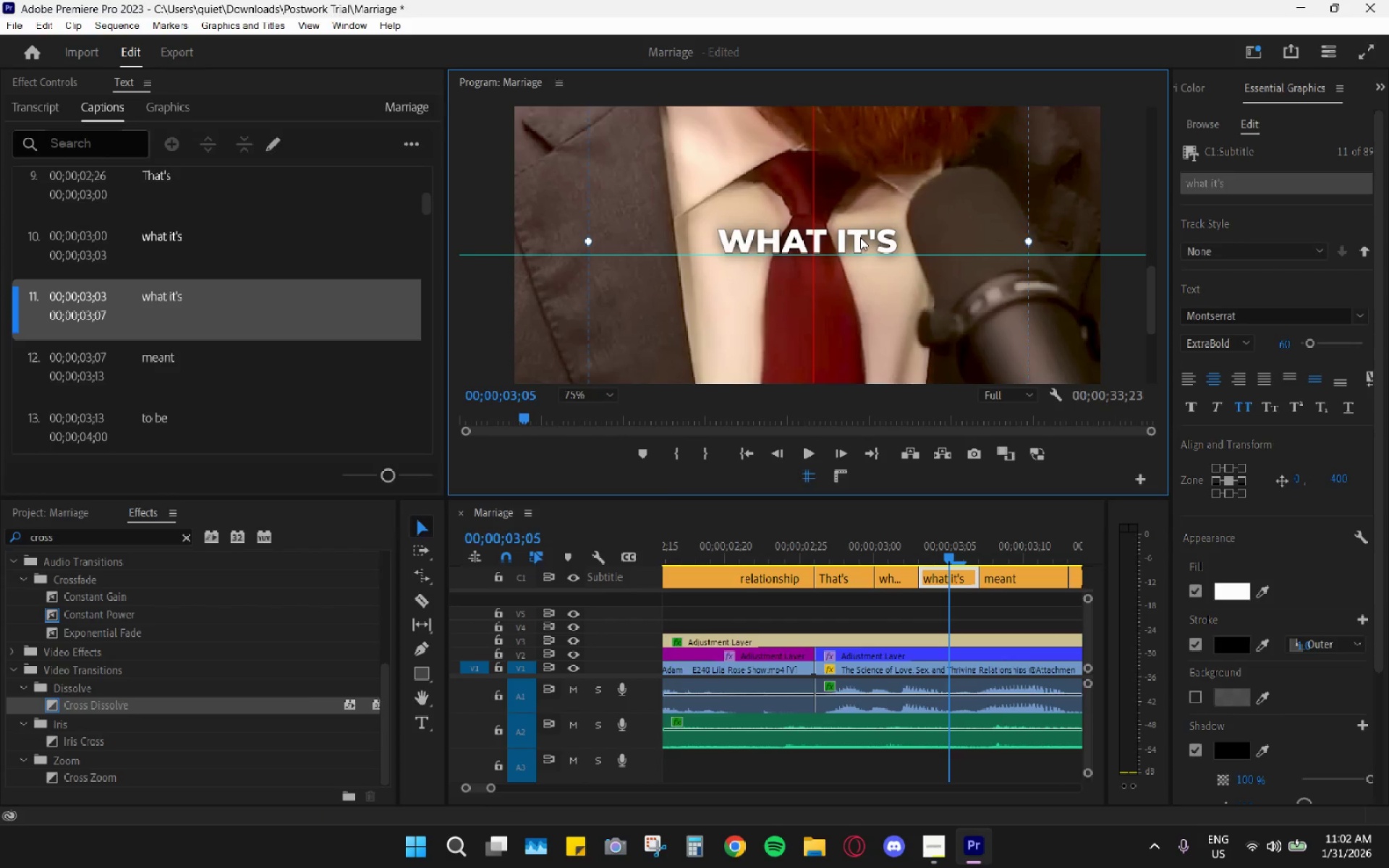 
triple_click([860, 237])
 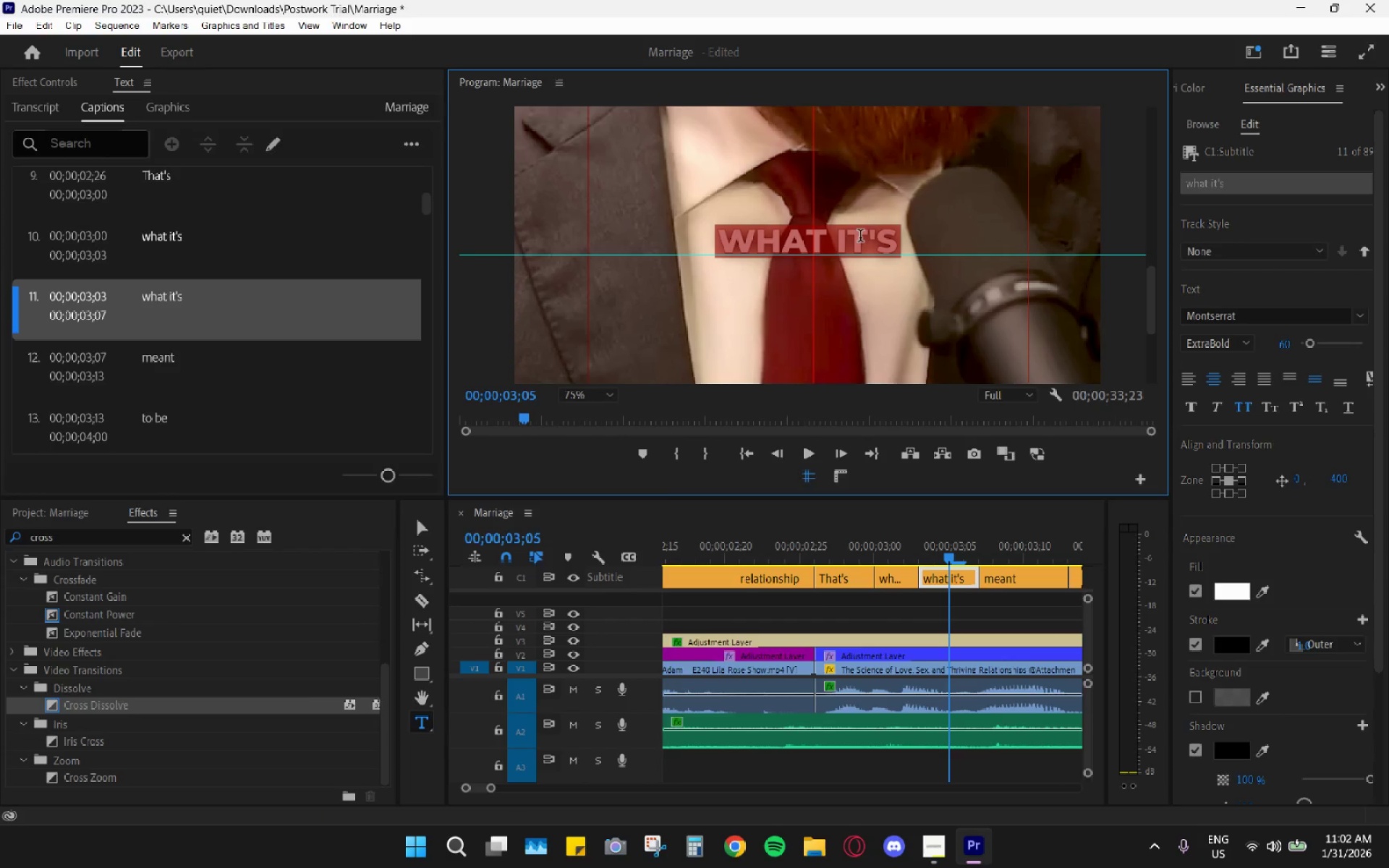 
left_click([857, 239])
 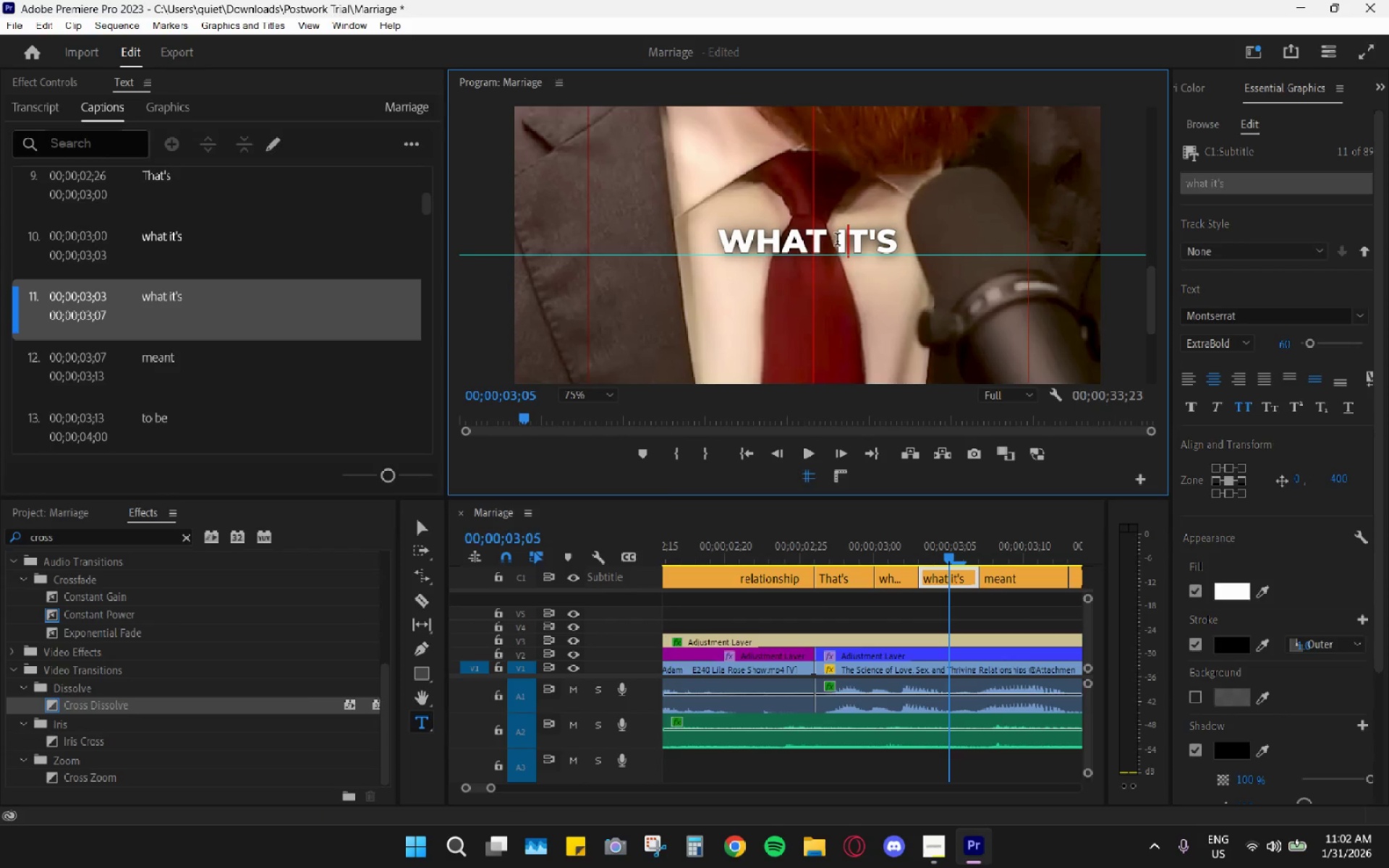 
left_click_drag(start_coordinate=[837, 241], to_coordinate=[928, 242])
 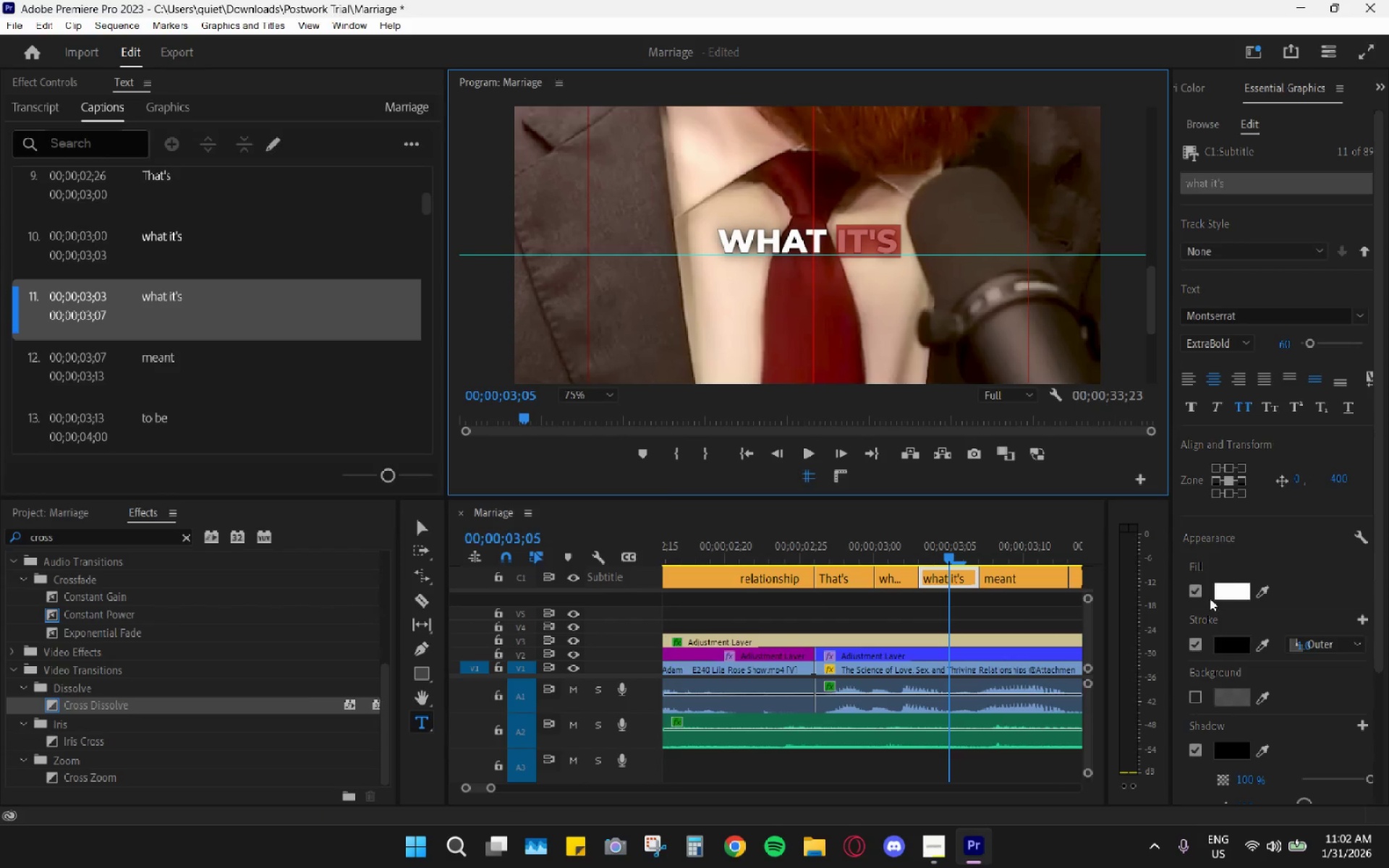 
left_click([1231, 590])
 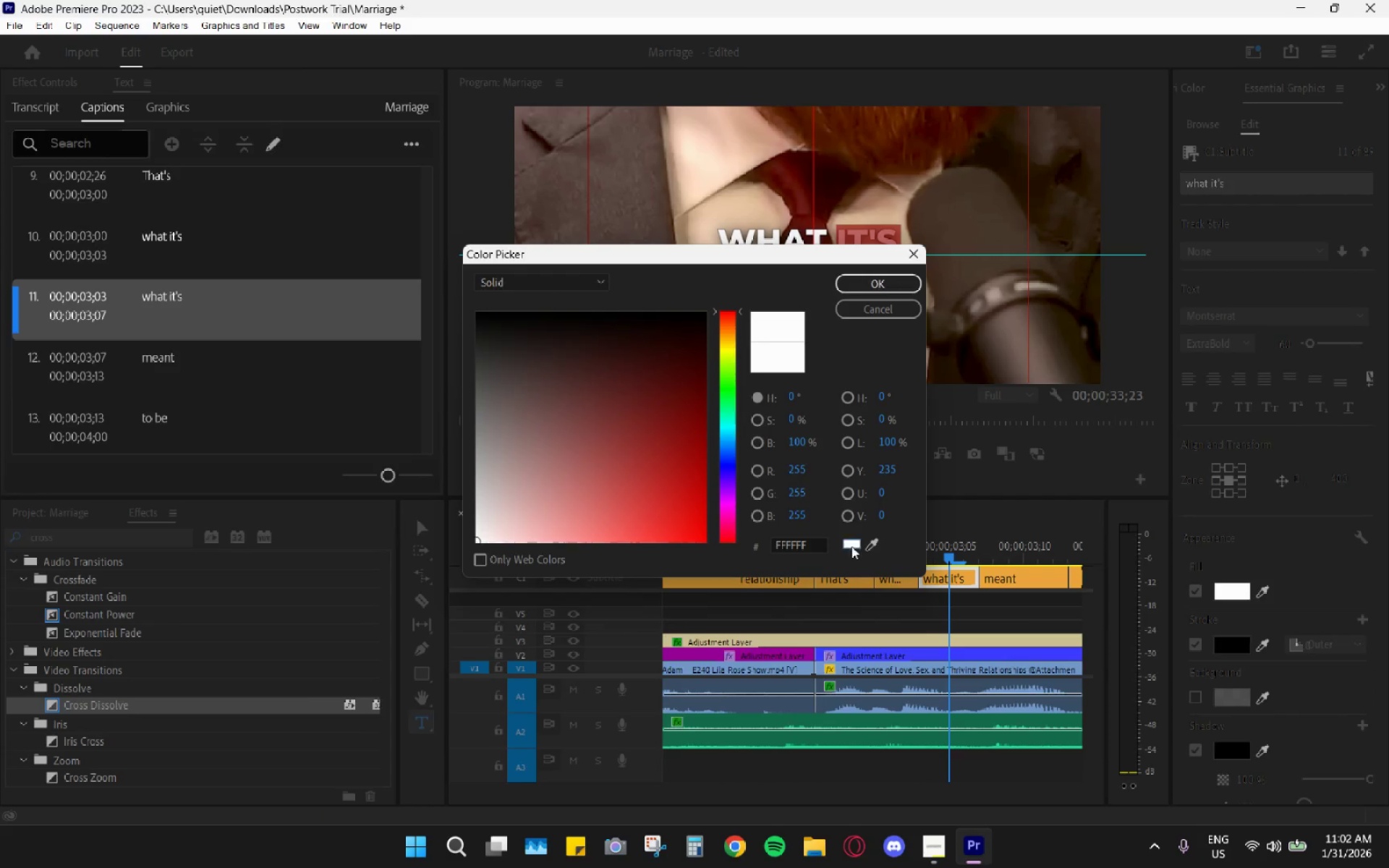 
left_click([802, 535])
 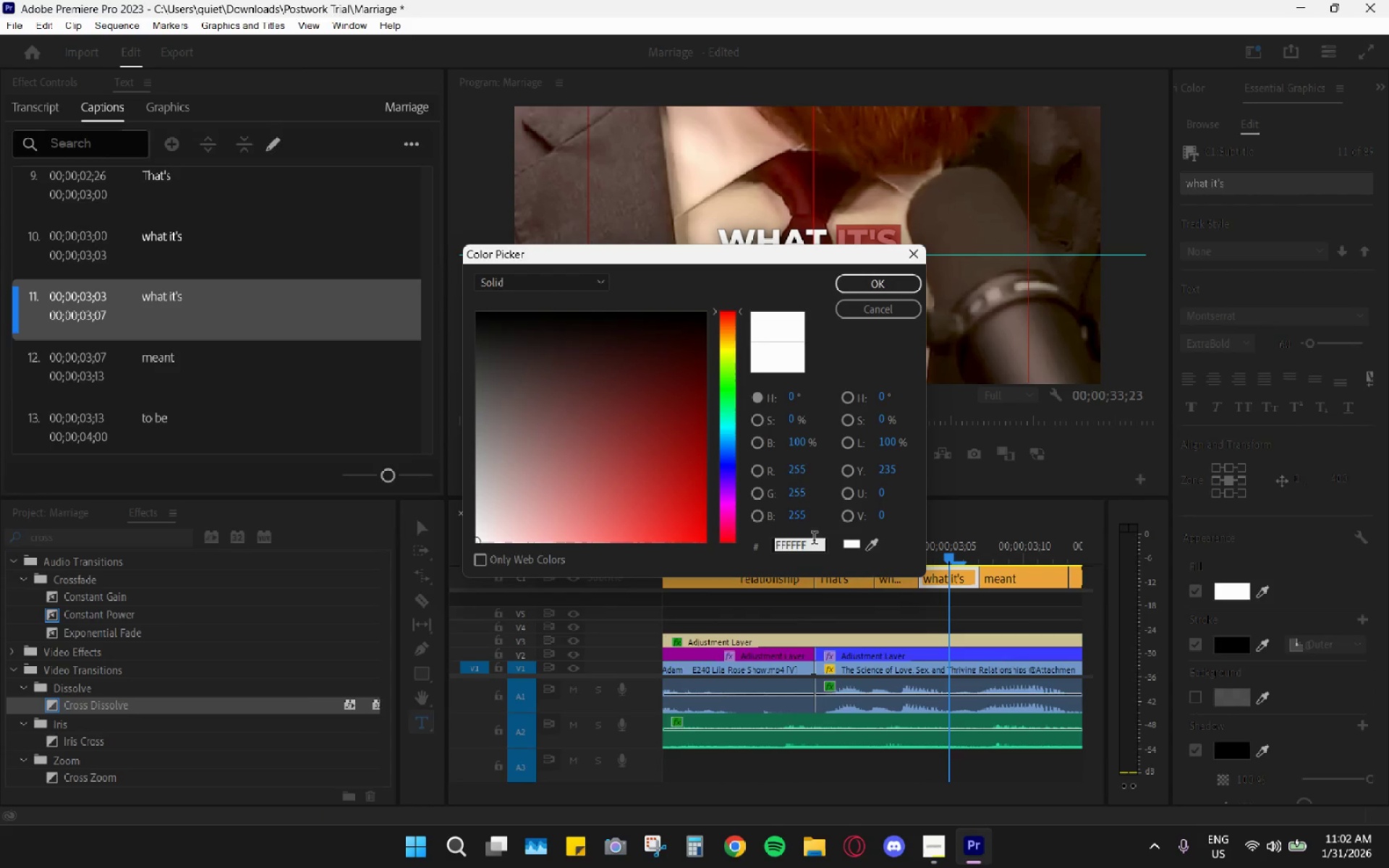 
left_click_drag(start_coordinate=[814, 540], to_coordinate=[666, 529])
 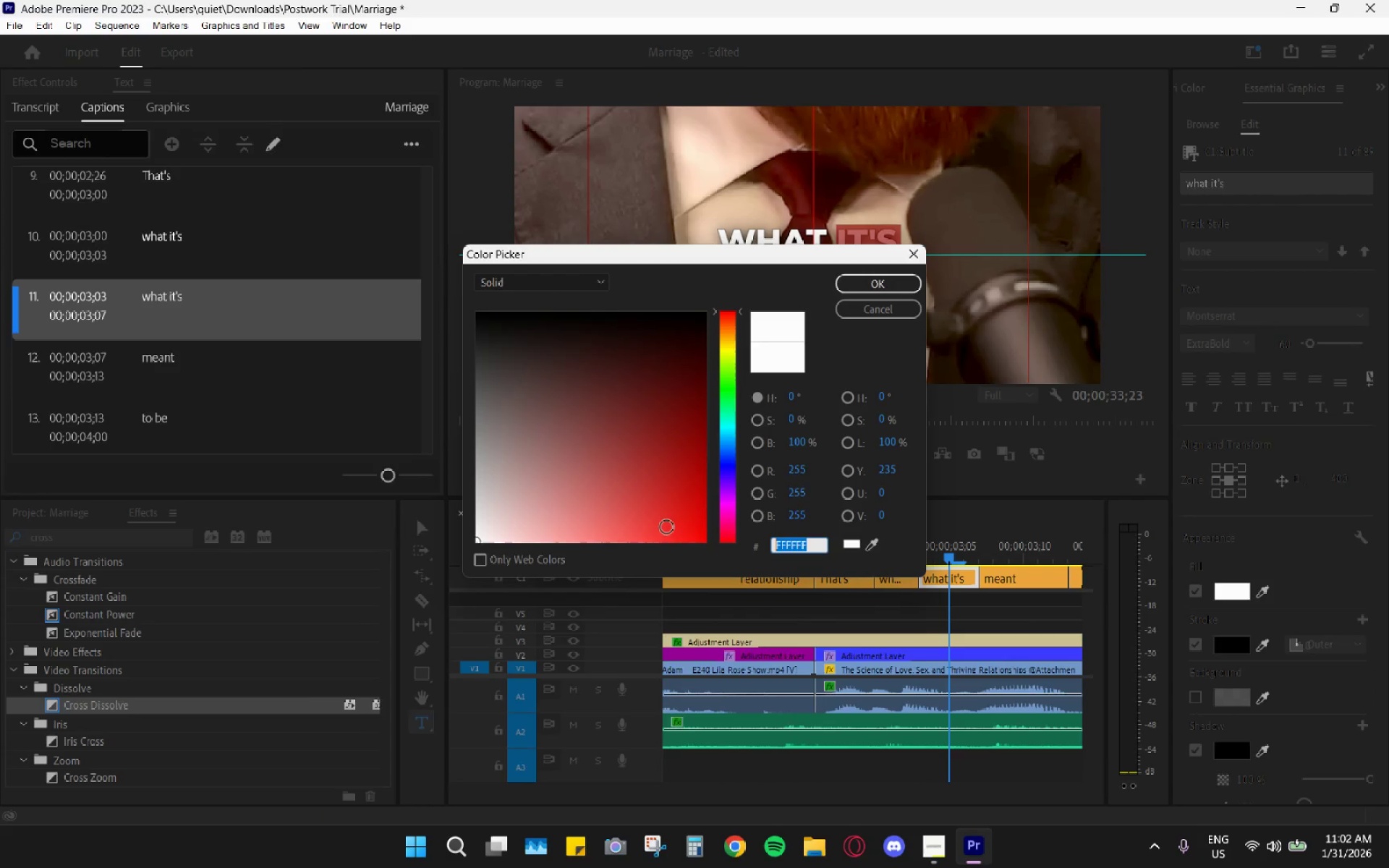 
key(Control+ControlLeft)
 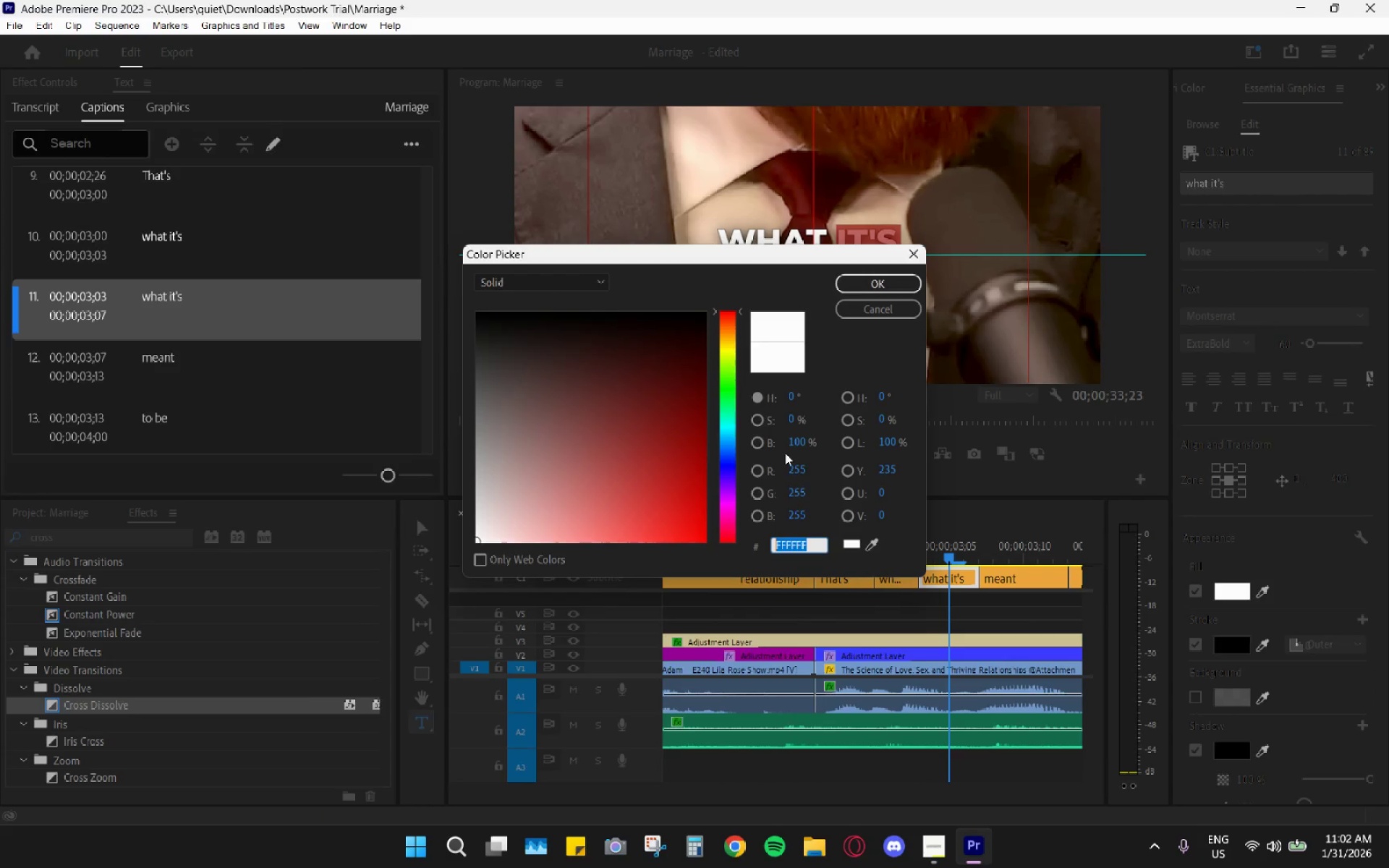 
key(Control+V)
 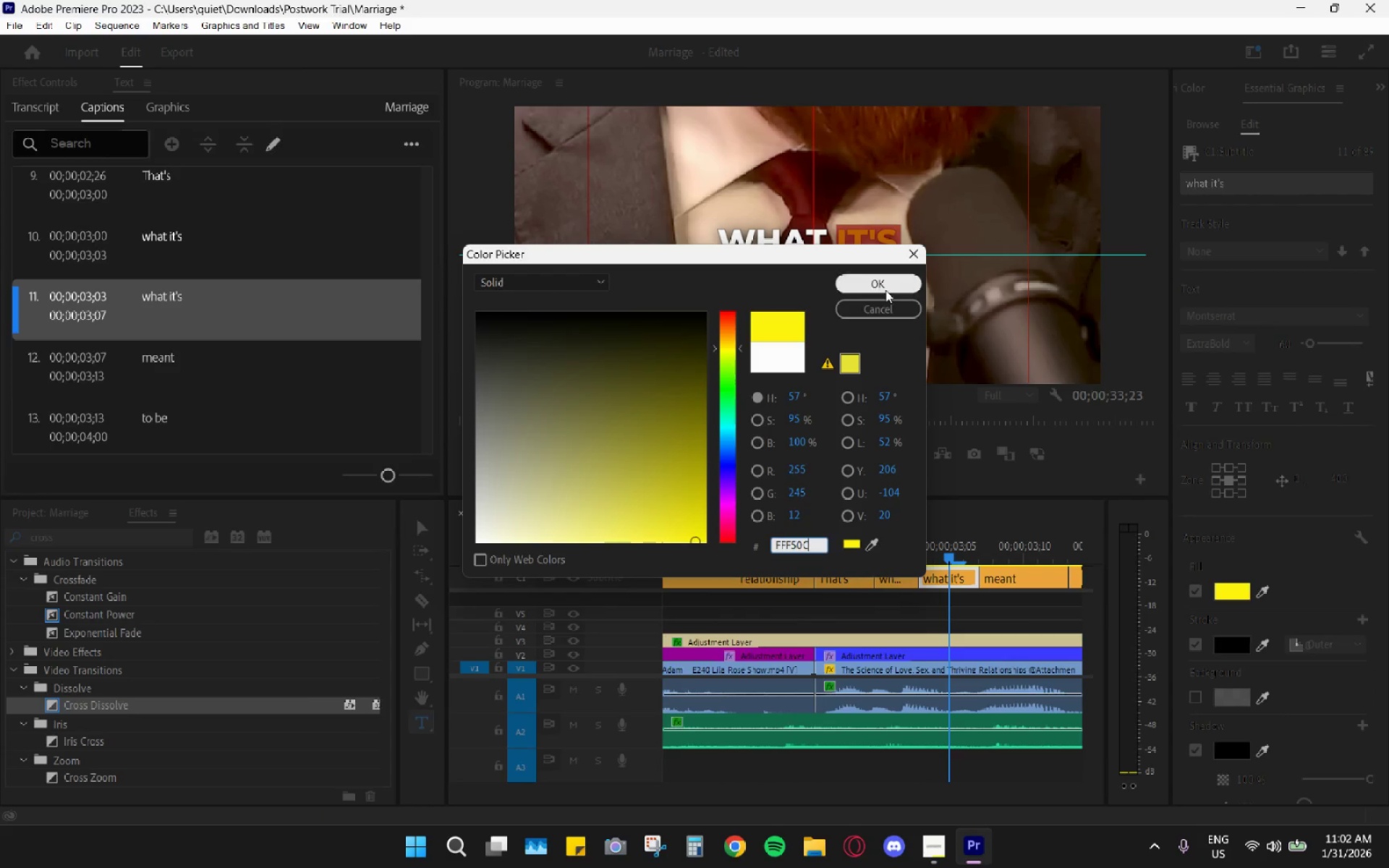 
left_click([886, 289])
 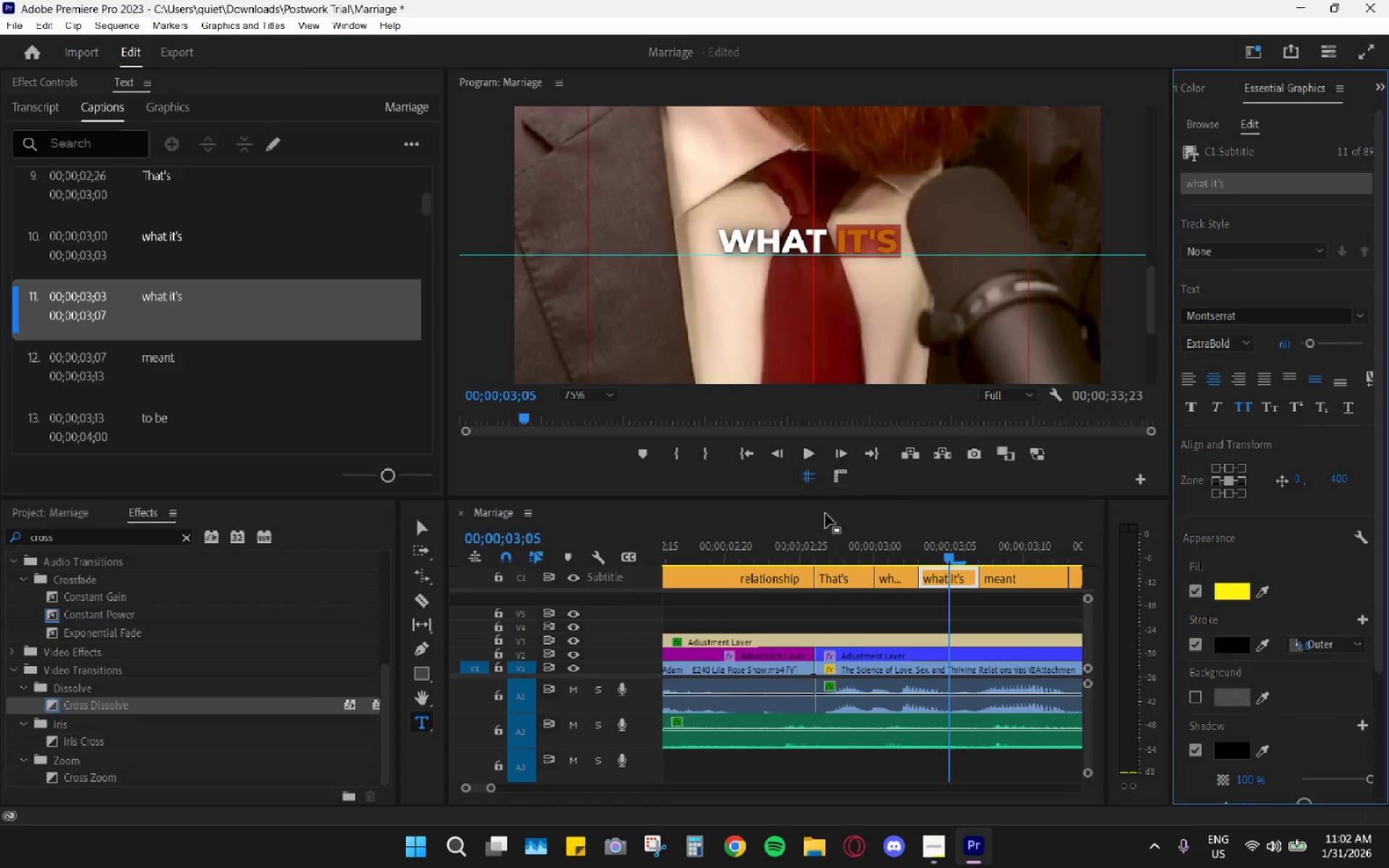 
left_click_drag(start_coordinate=[826, 545], to_coordinate=[820, 548])
 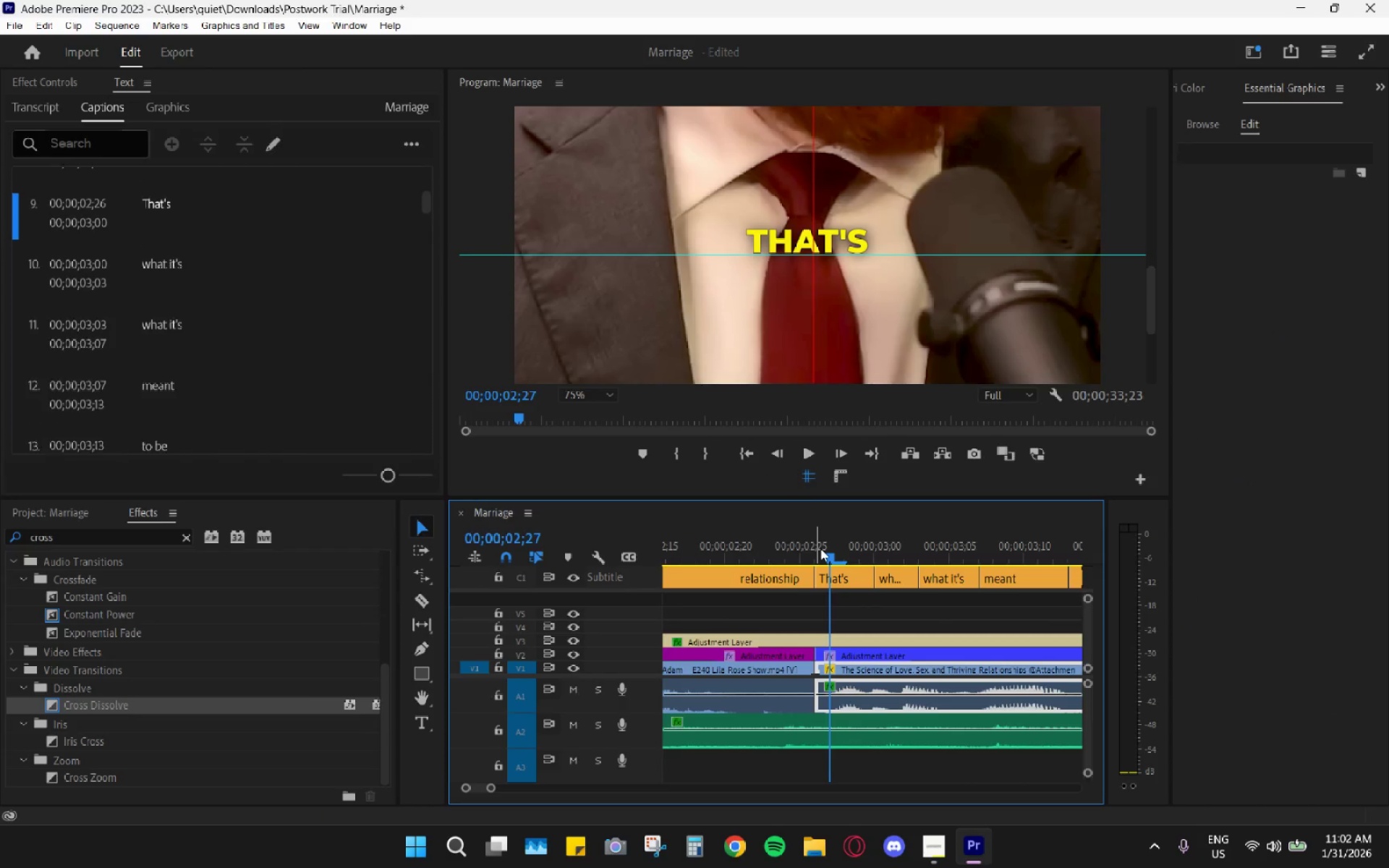 
key(Space)
 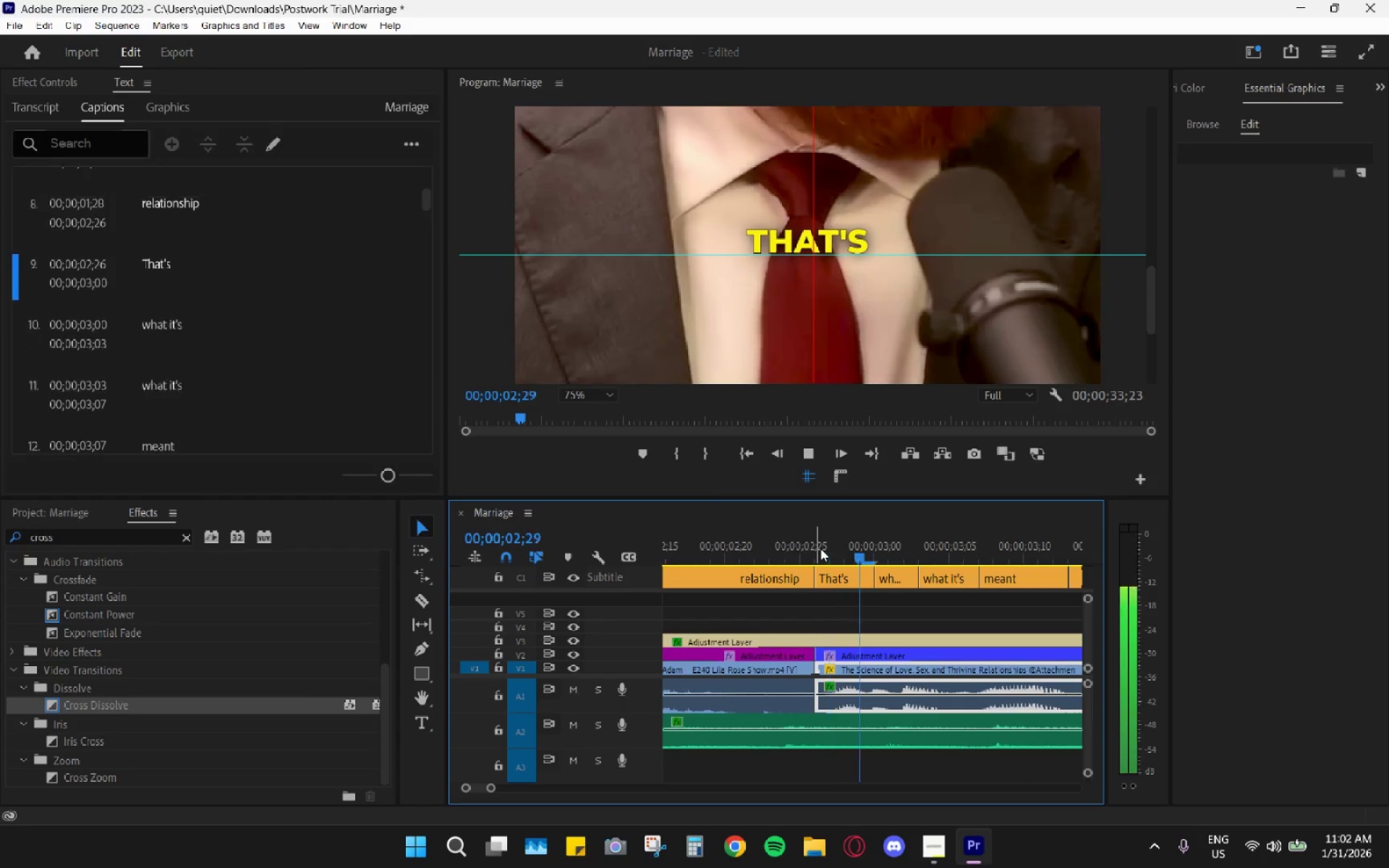 
key(Space)
 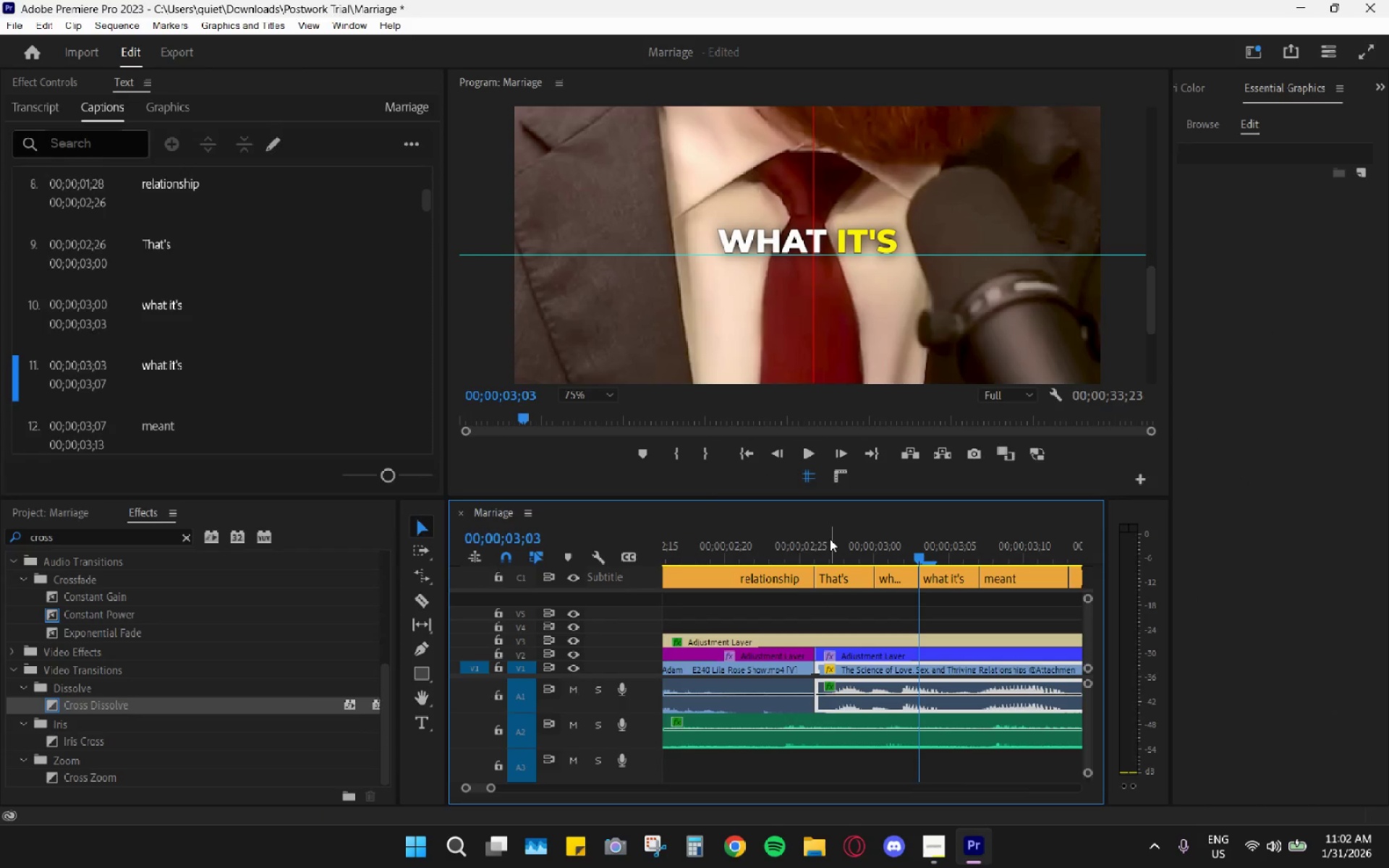 
key(Space)
 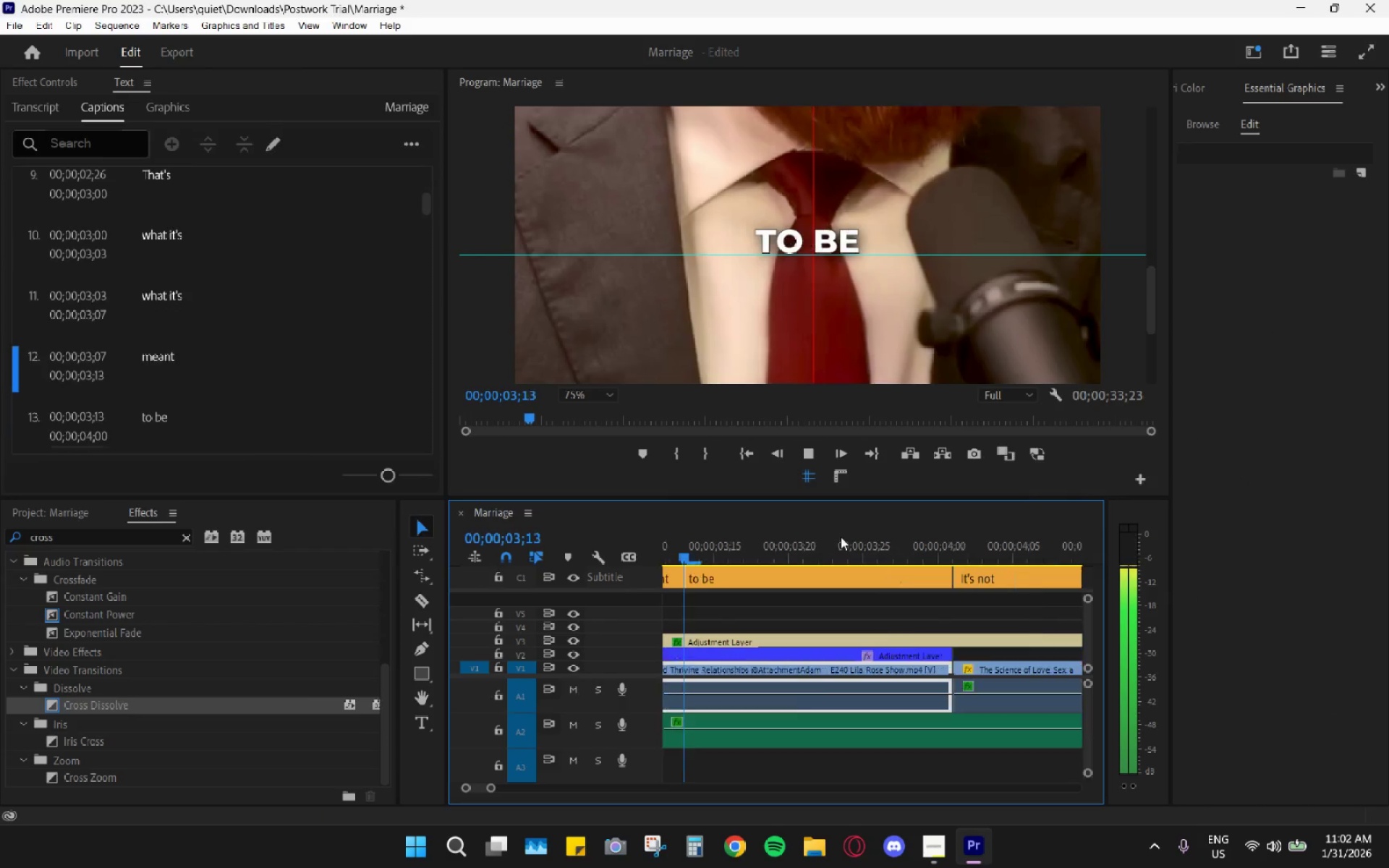 
key(Space)
 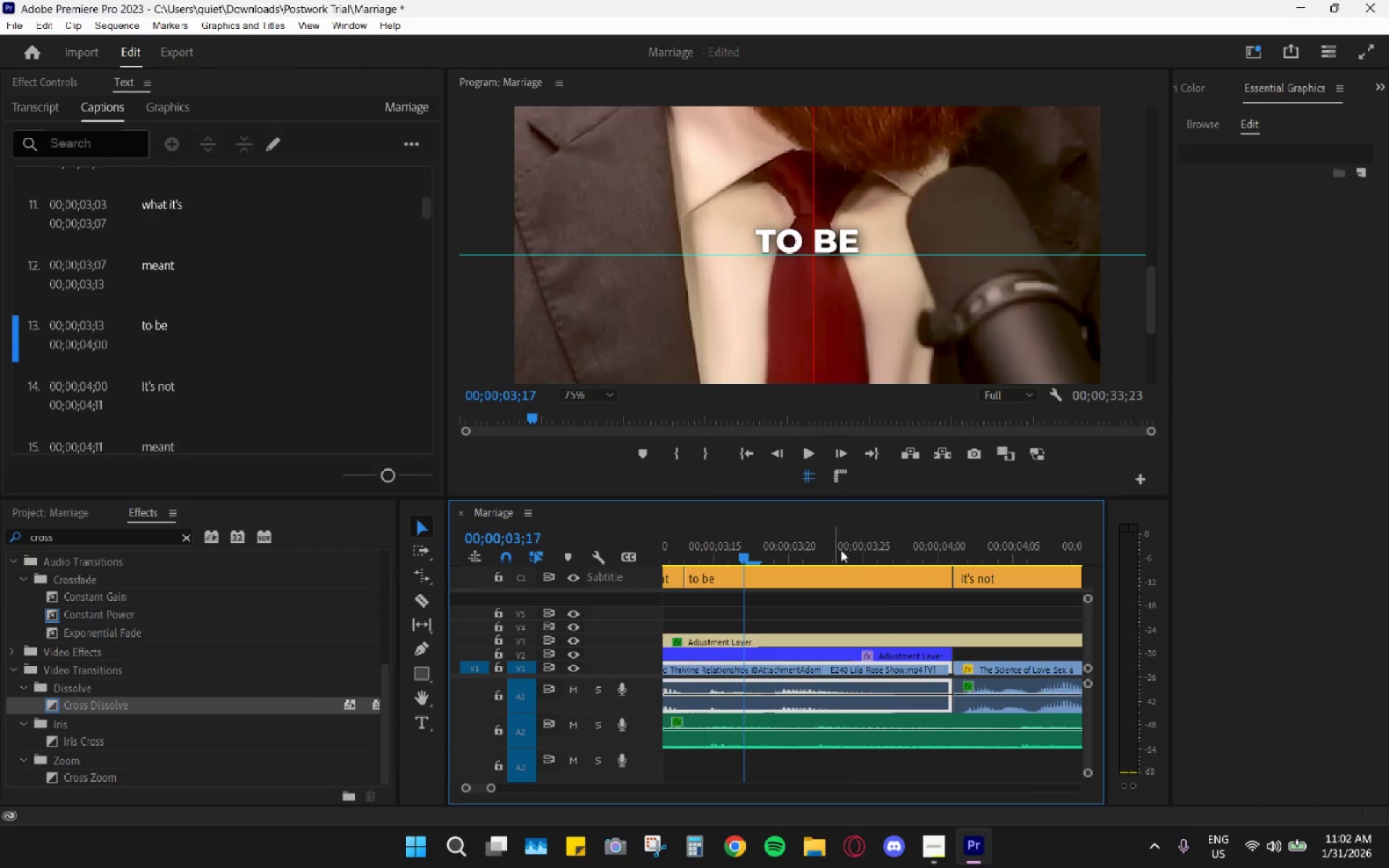 
left_click_drag(start_coordinate=[757, 542], to_coordinate=[793, 552])
 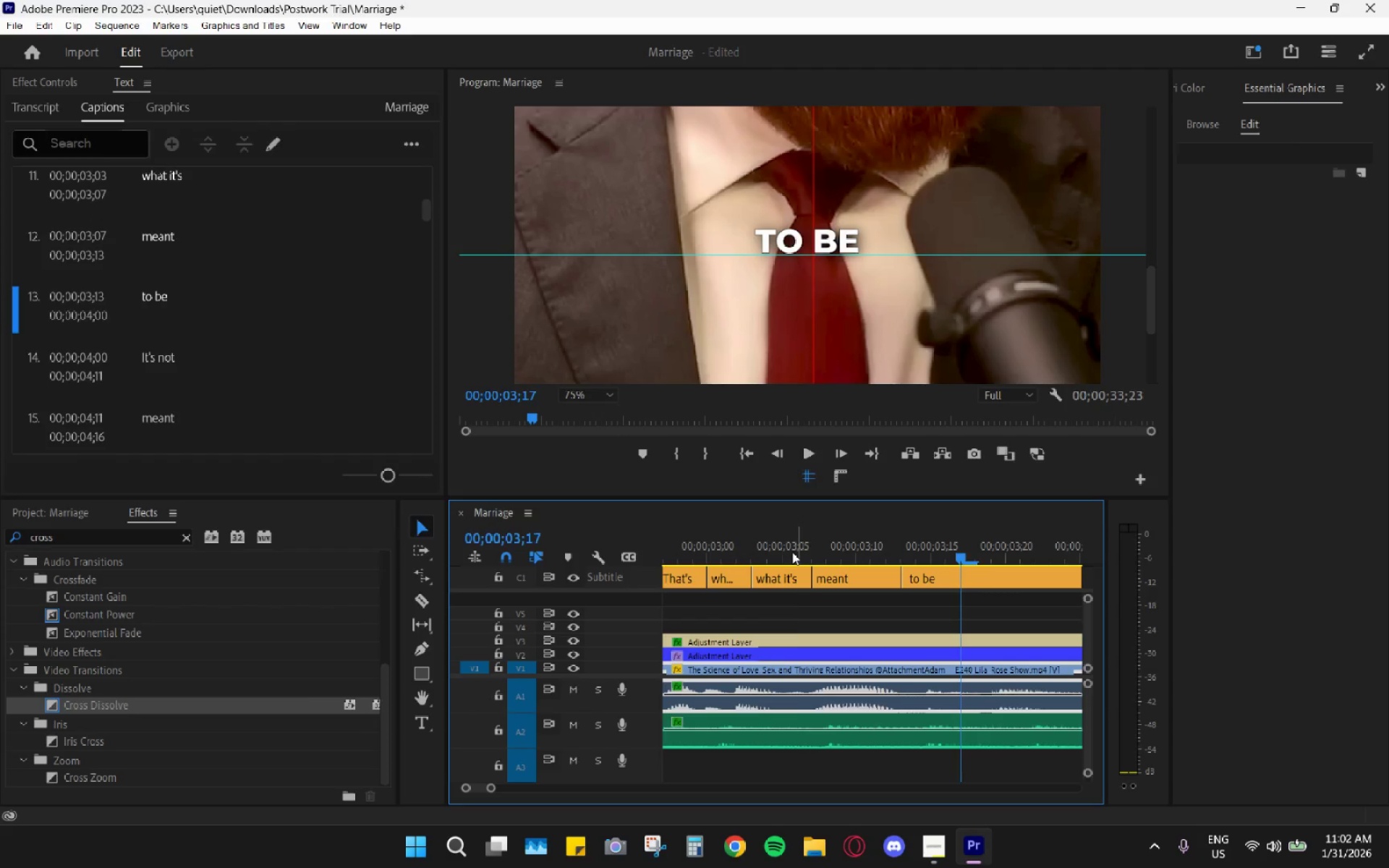 
scroll: coordinate [844, 576], scroll_direction: up, amount: 8.0
 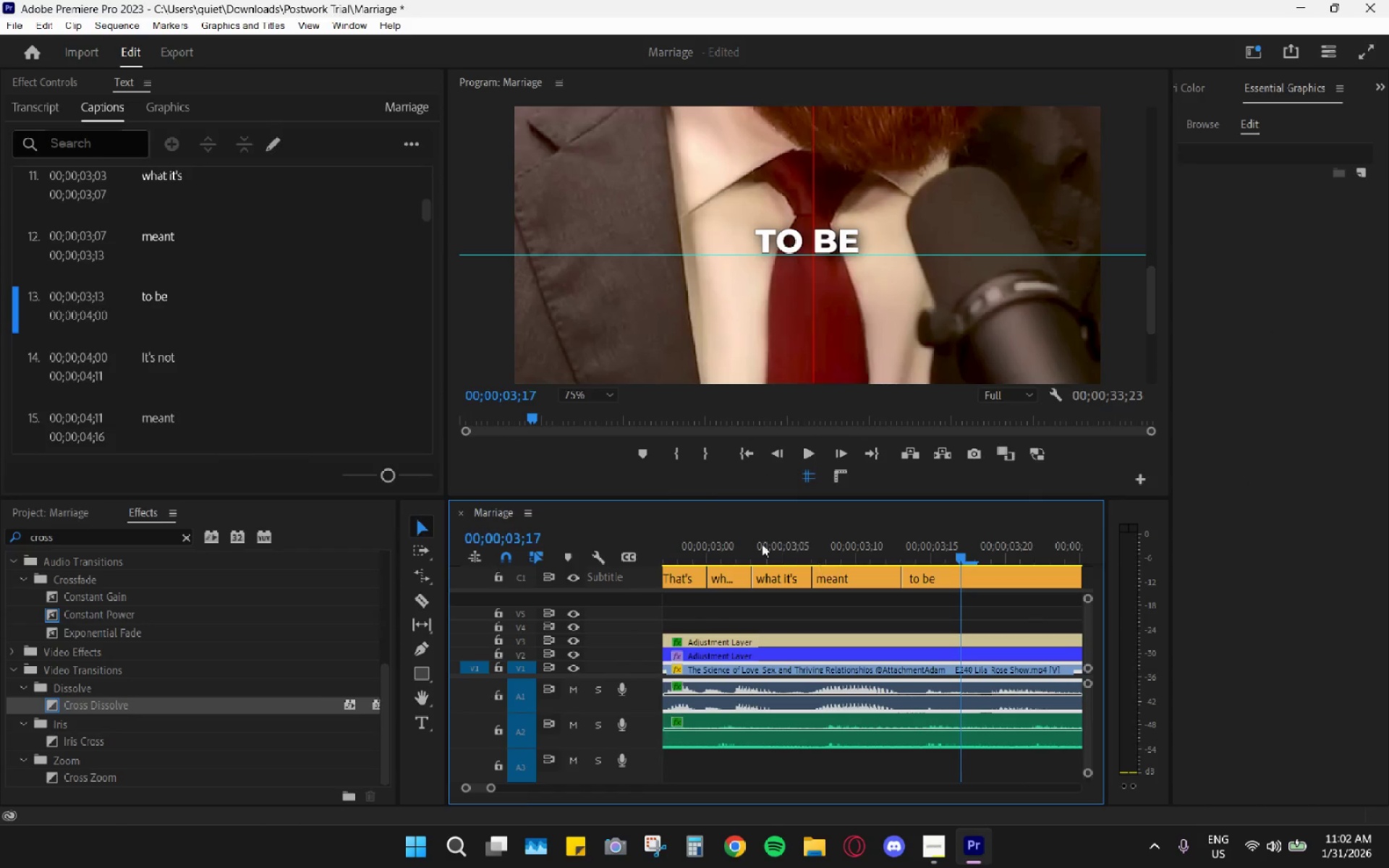 
left_click_drag(start_coordinate=[792, 552], to_coordinate=[831, 552])
 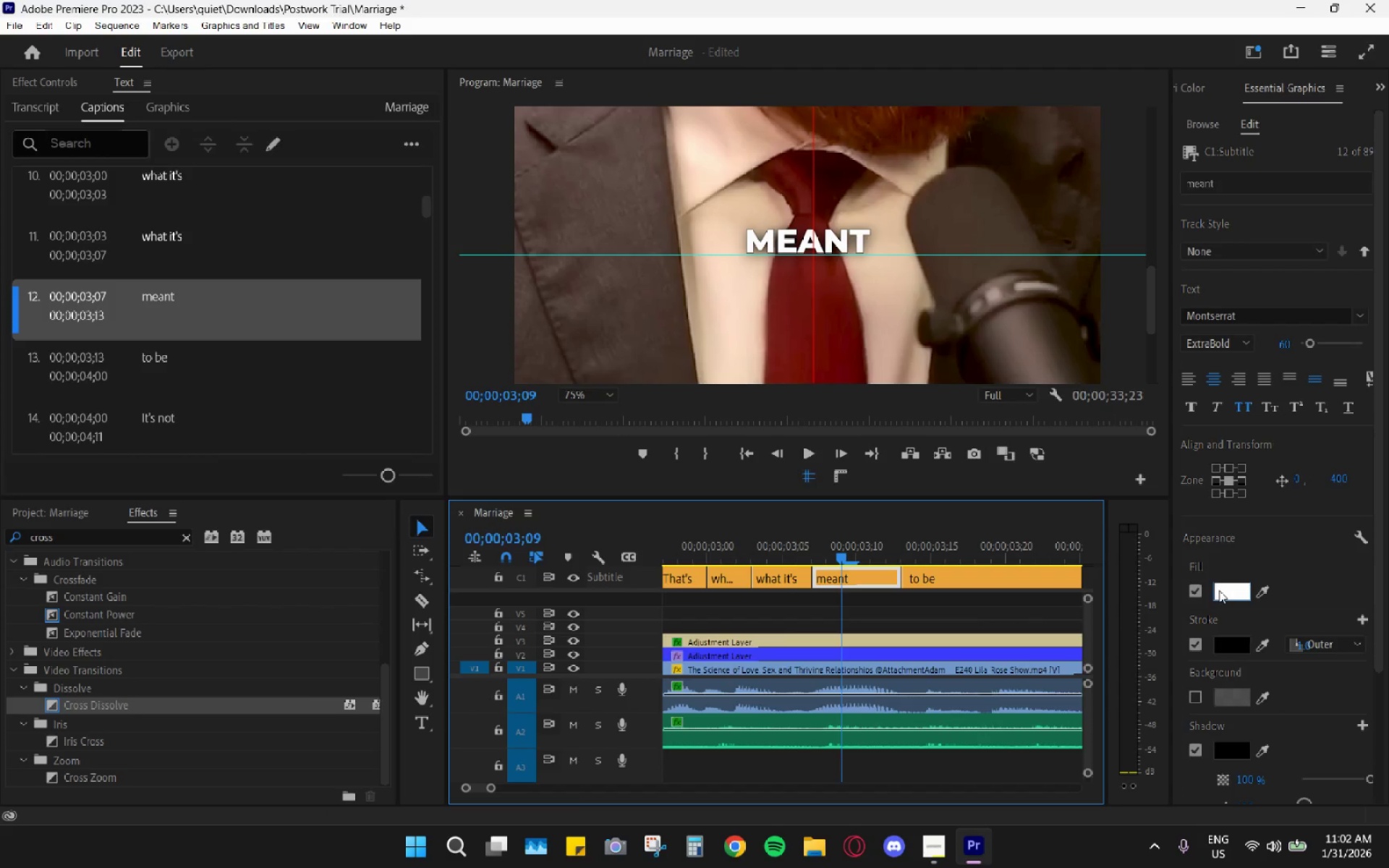 
left_click([1239, 589])
 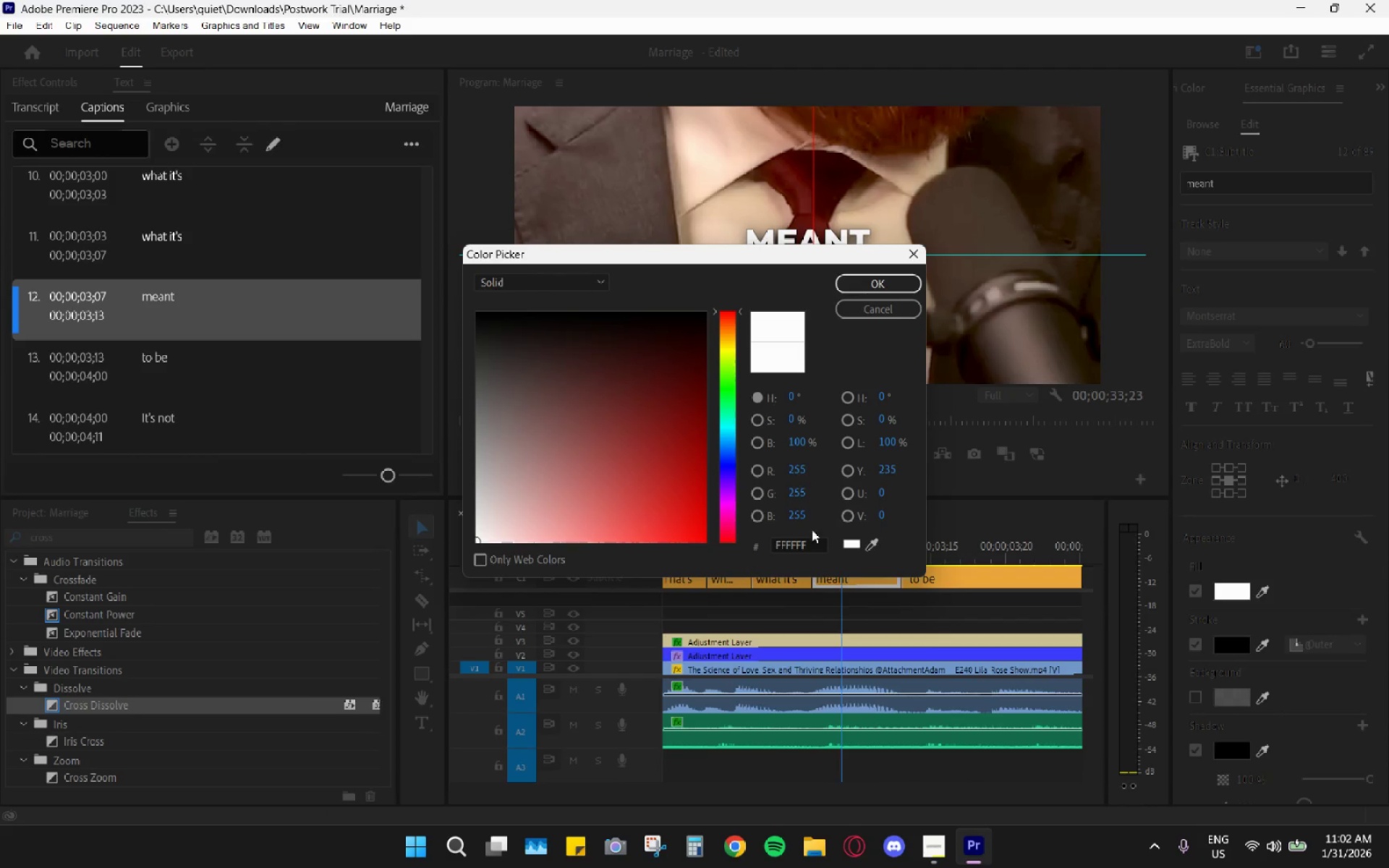 
left_click_drag(start_coordinate=[804, 548], to_coordinate=[744, 551])
 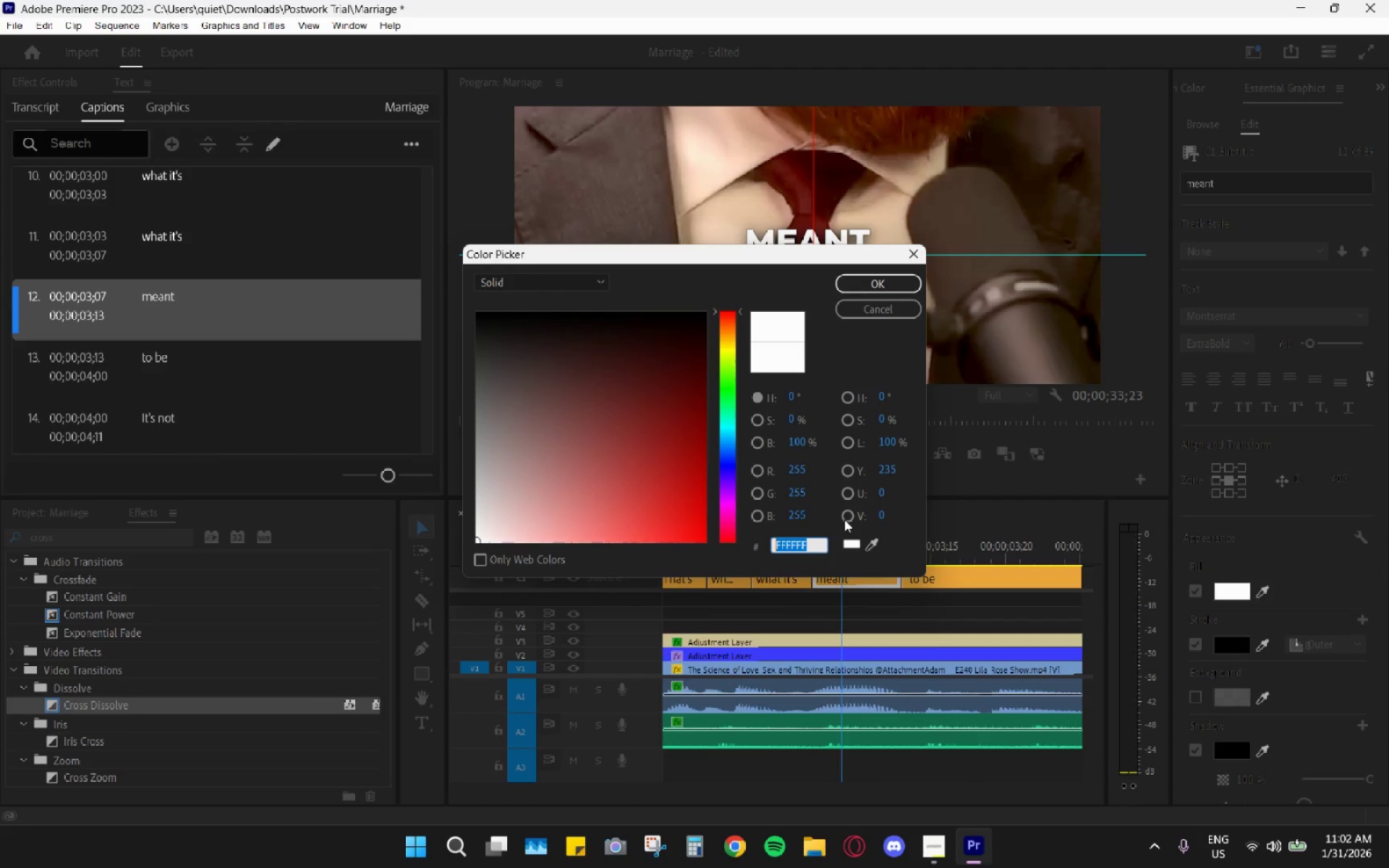 
key(Control+ControlLeft)
 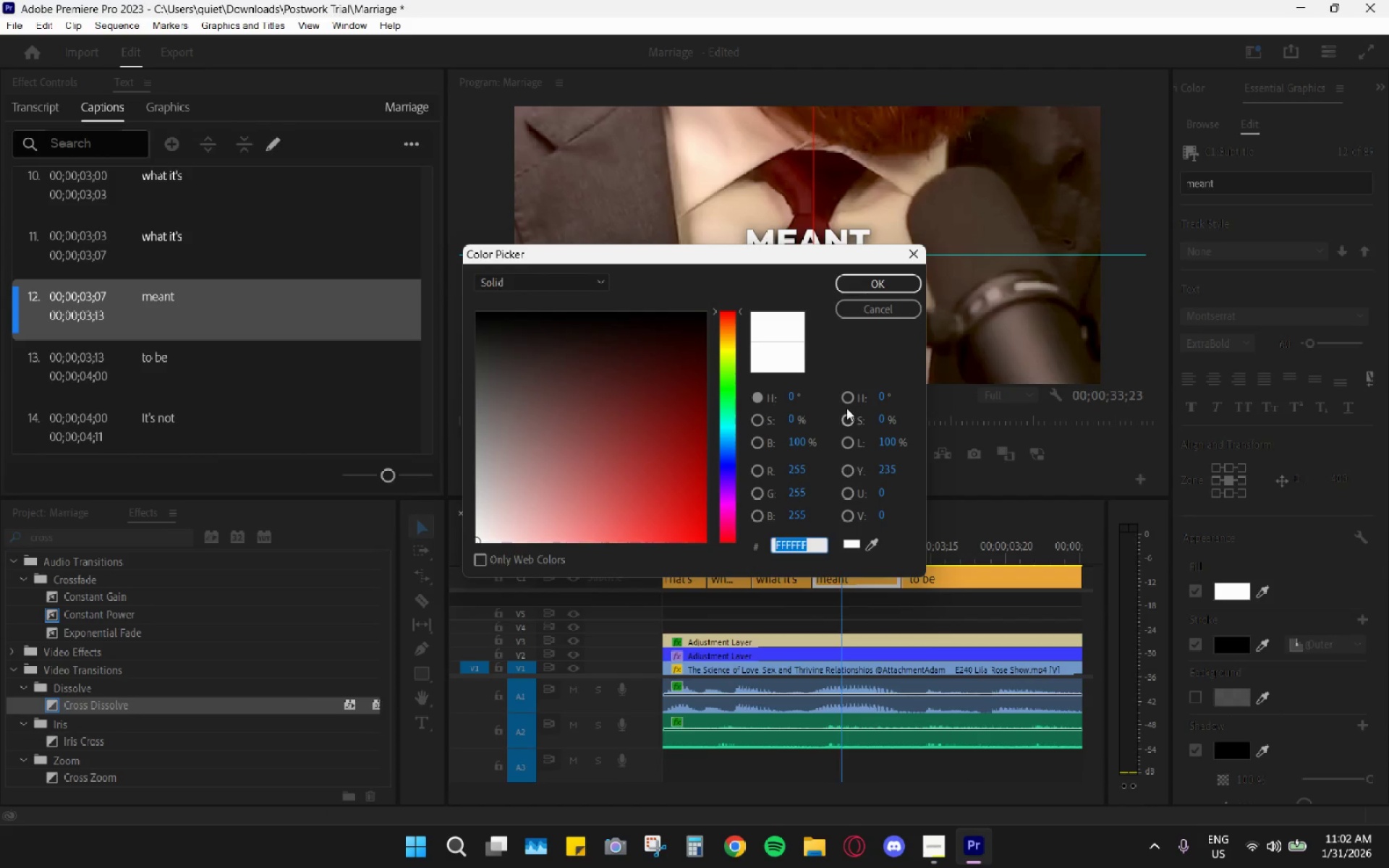 
key(Control+V)
 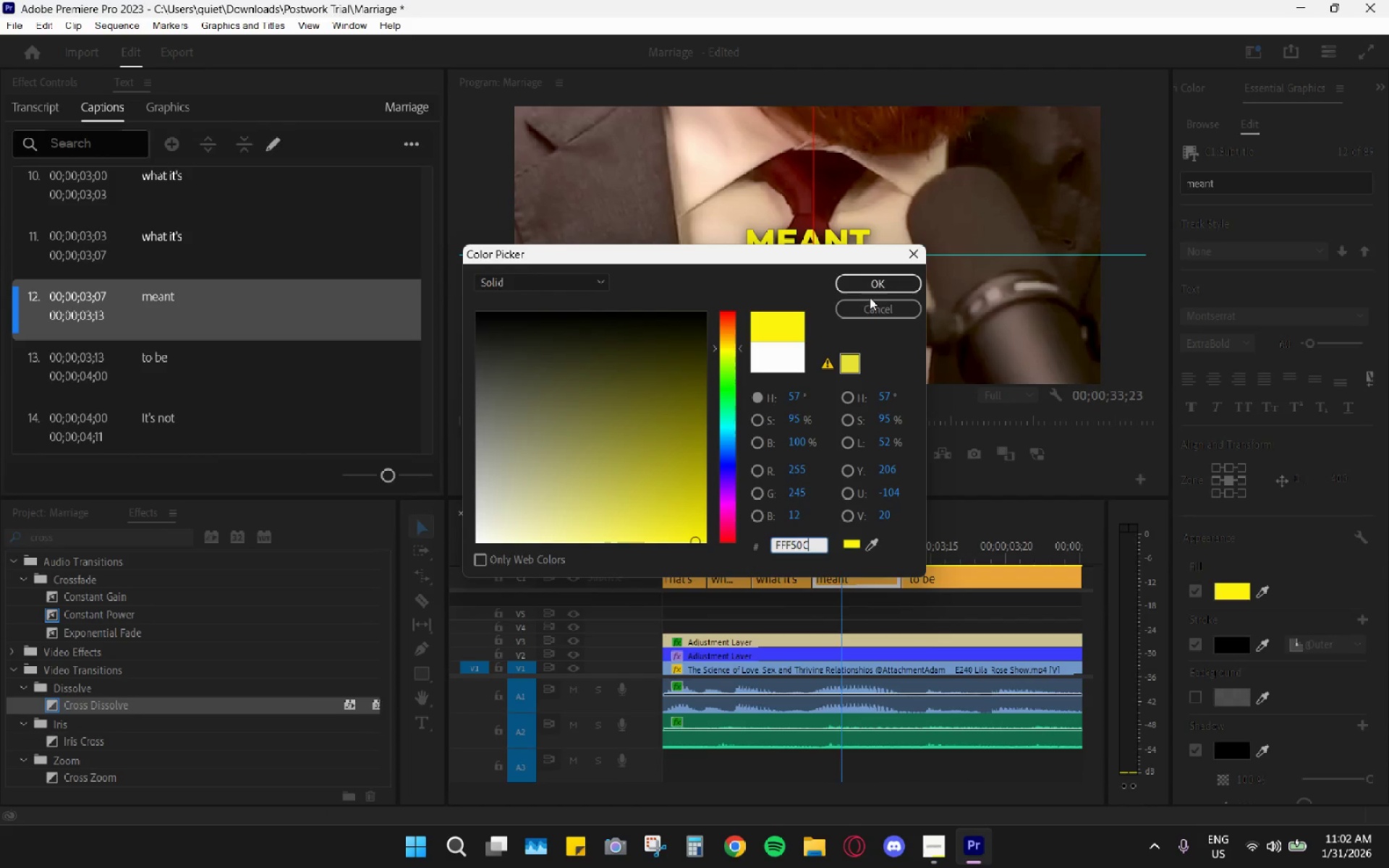 
left_click([880, 285])
 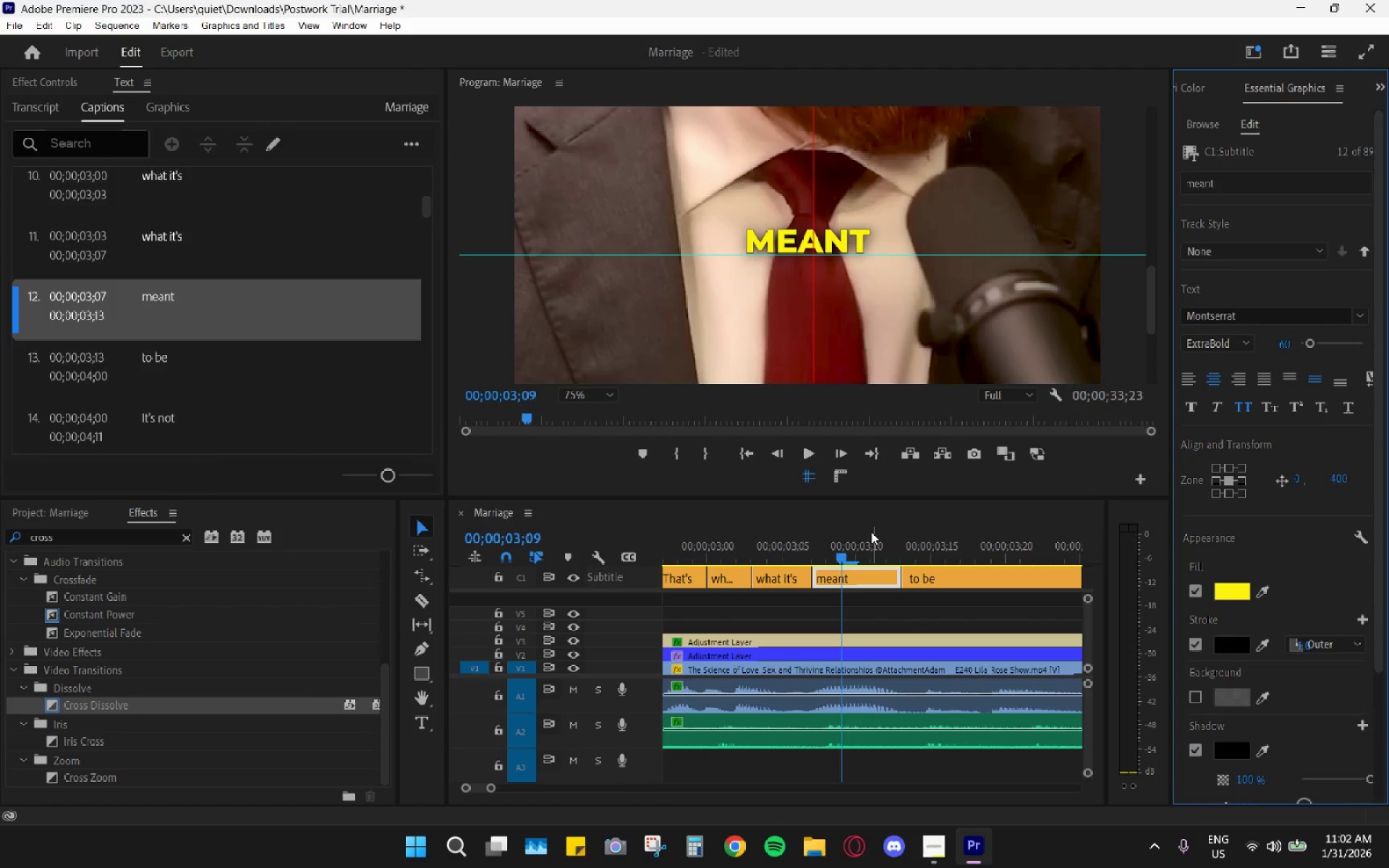 
left_click_drag(start_coordinate=[906, 542], to_coordinate=[912, 546])
 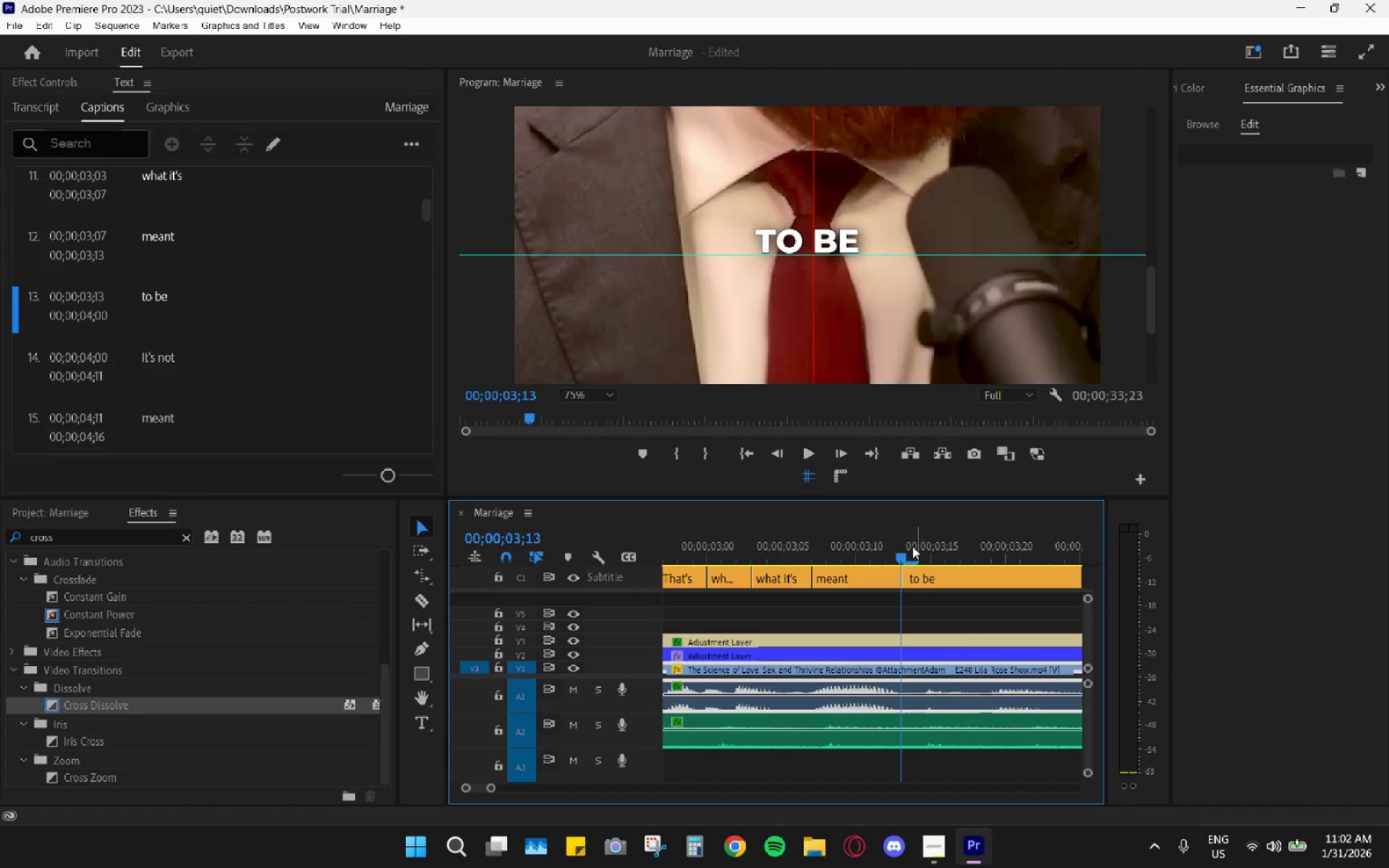 
key(Space)
 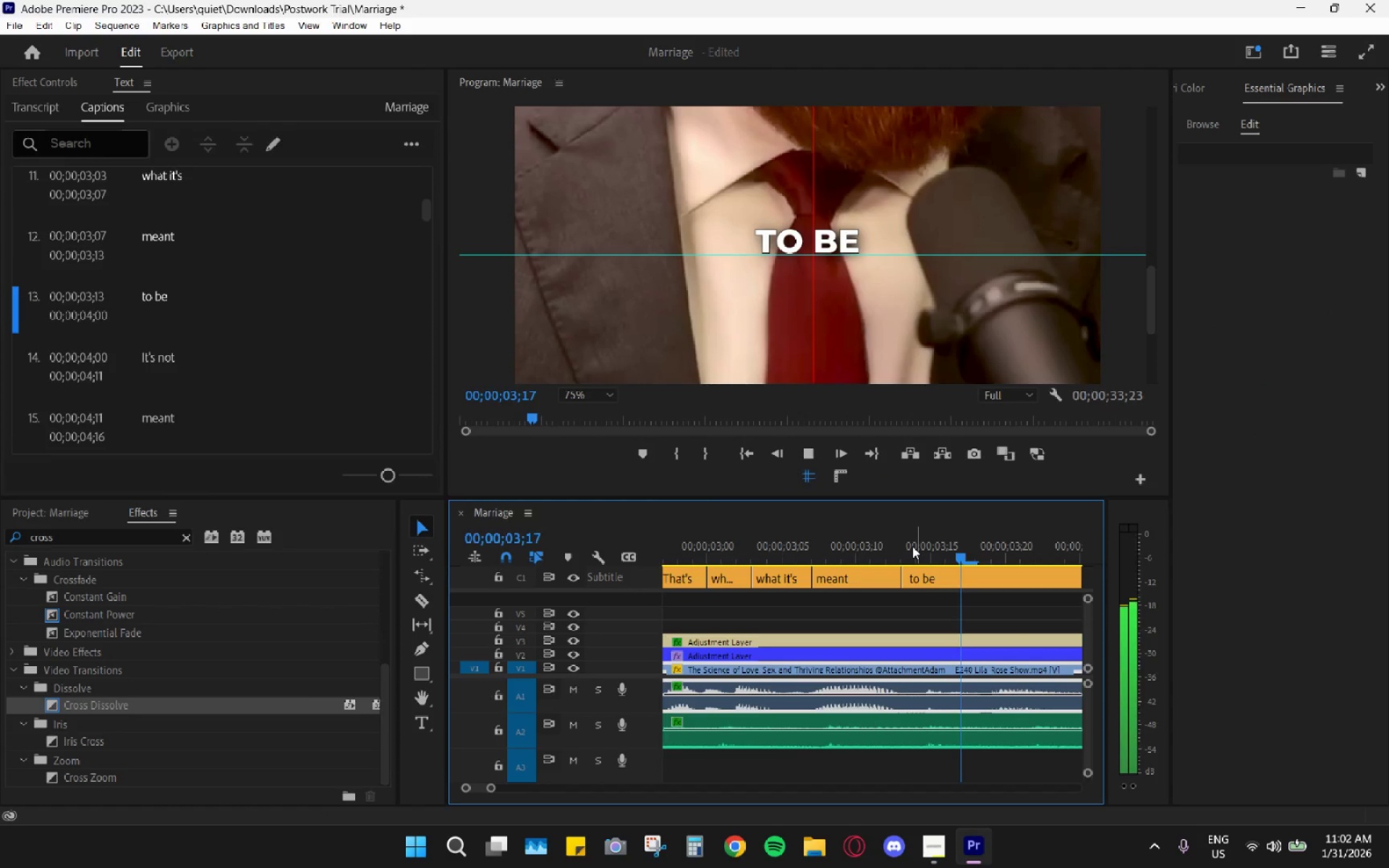 
key(Space)
 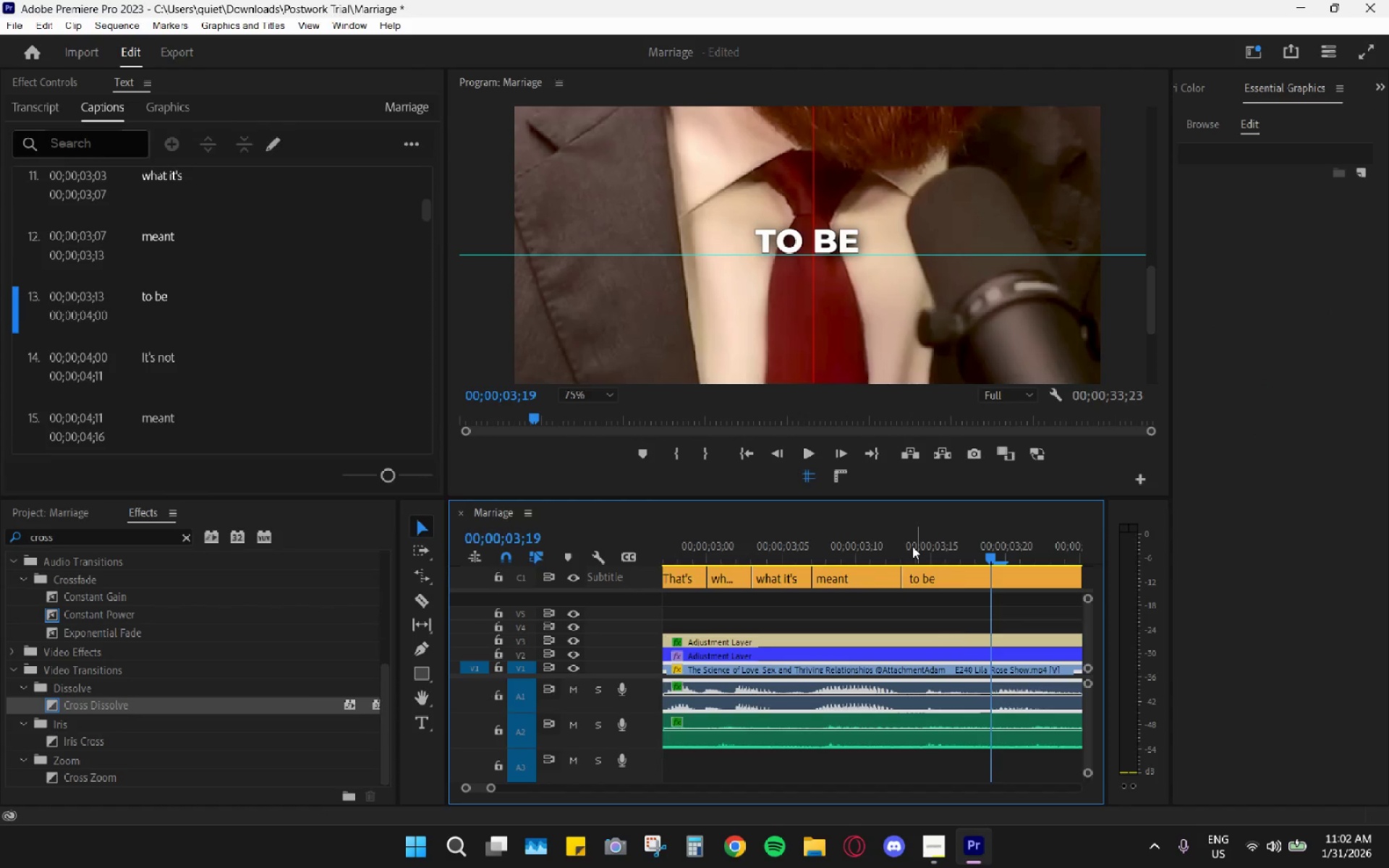 
scroll: coordinate [912, 546], scroll_direction: down, amount: 2.0
 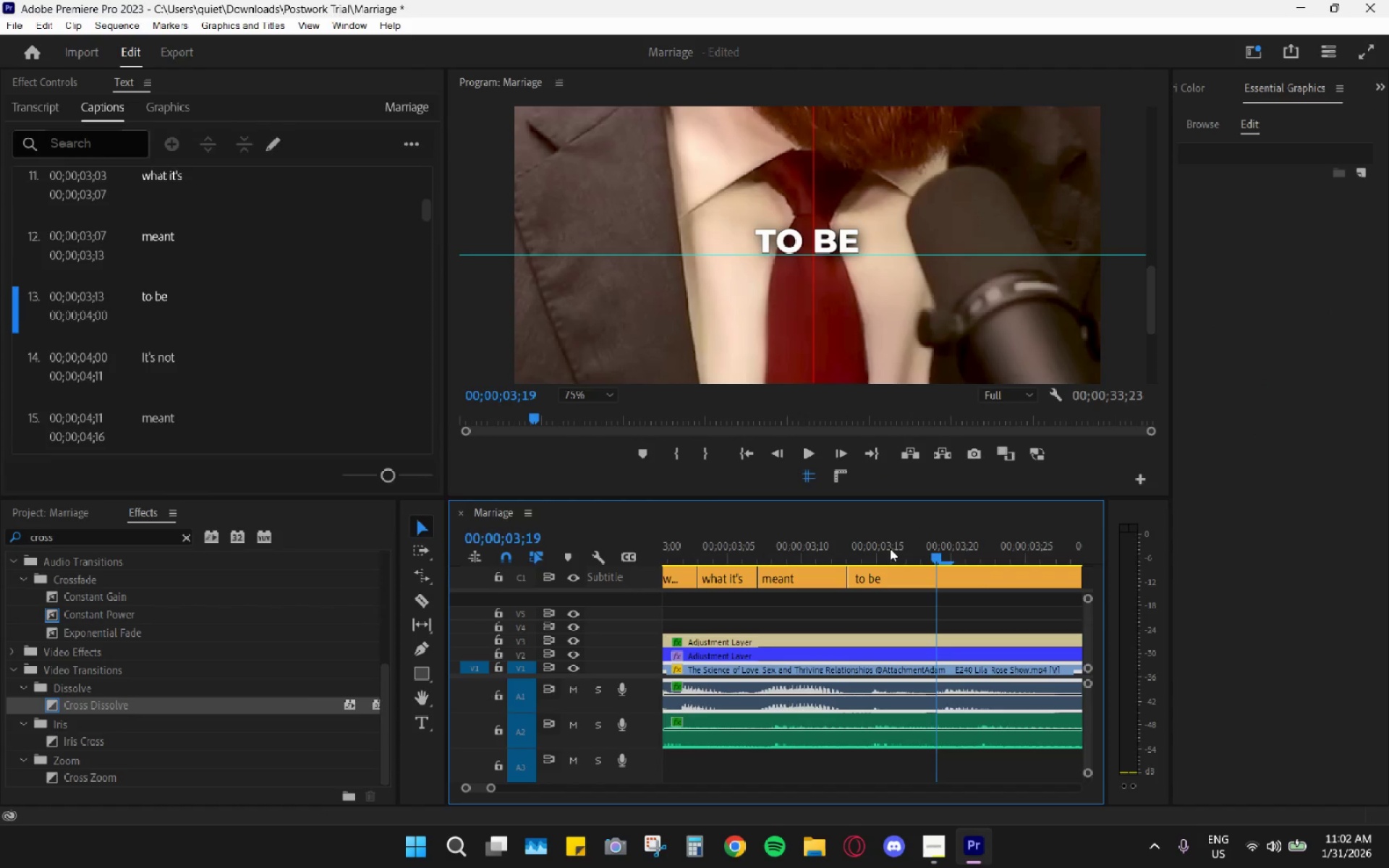 
left_click_drag(start_coordinate=[891, 535], to_coordinate=[906, 558])
 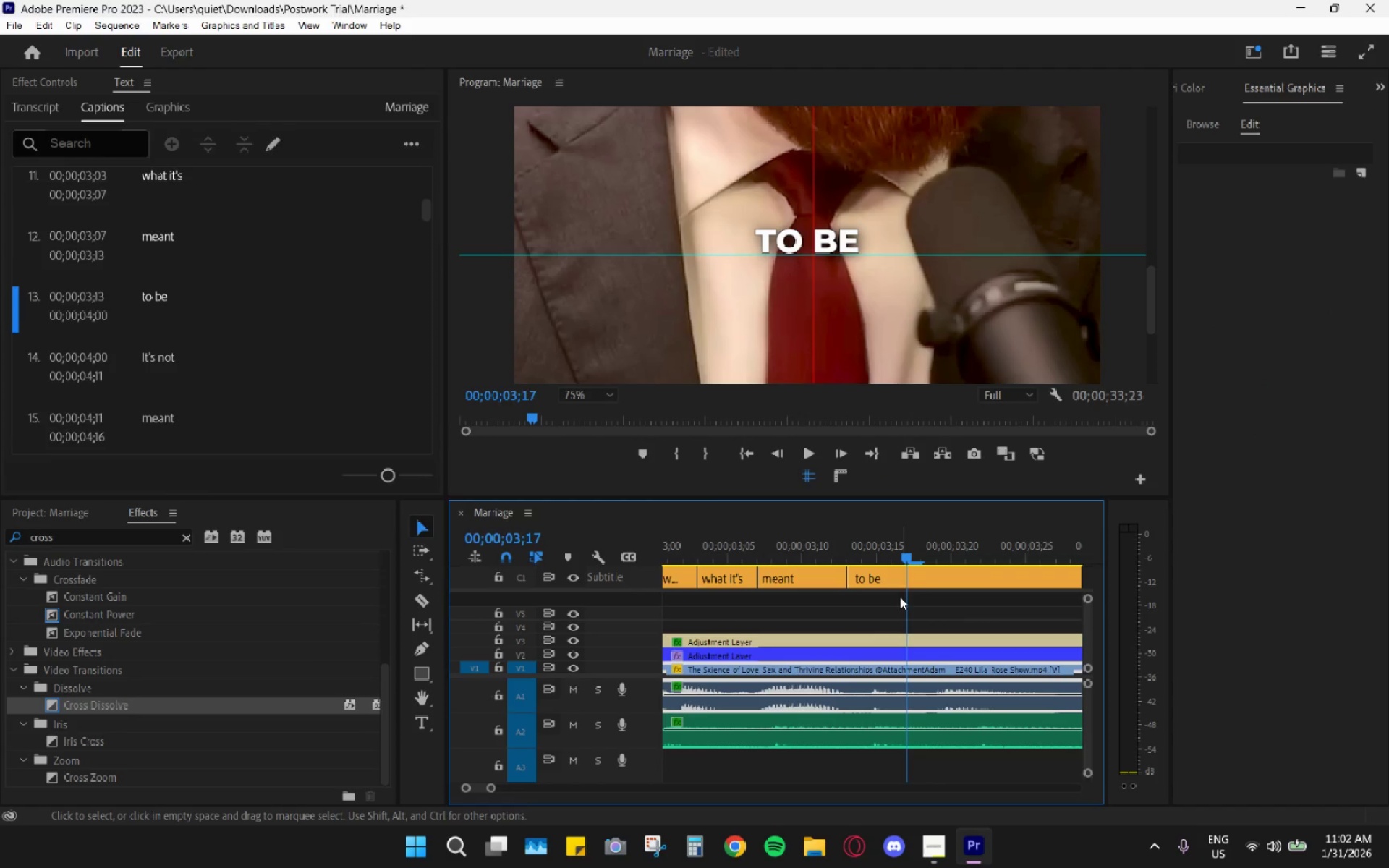 
key(C)
 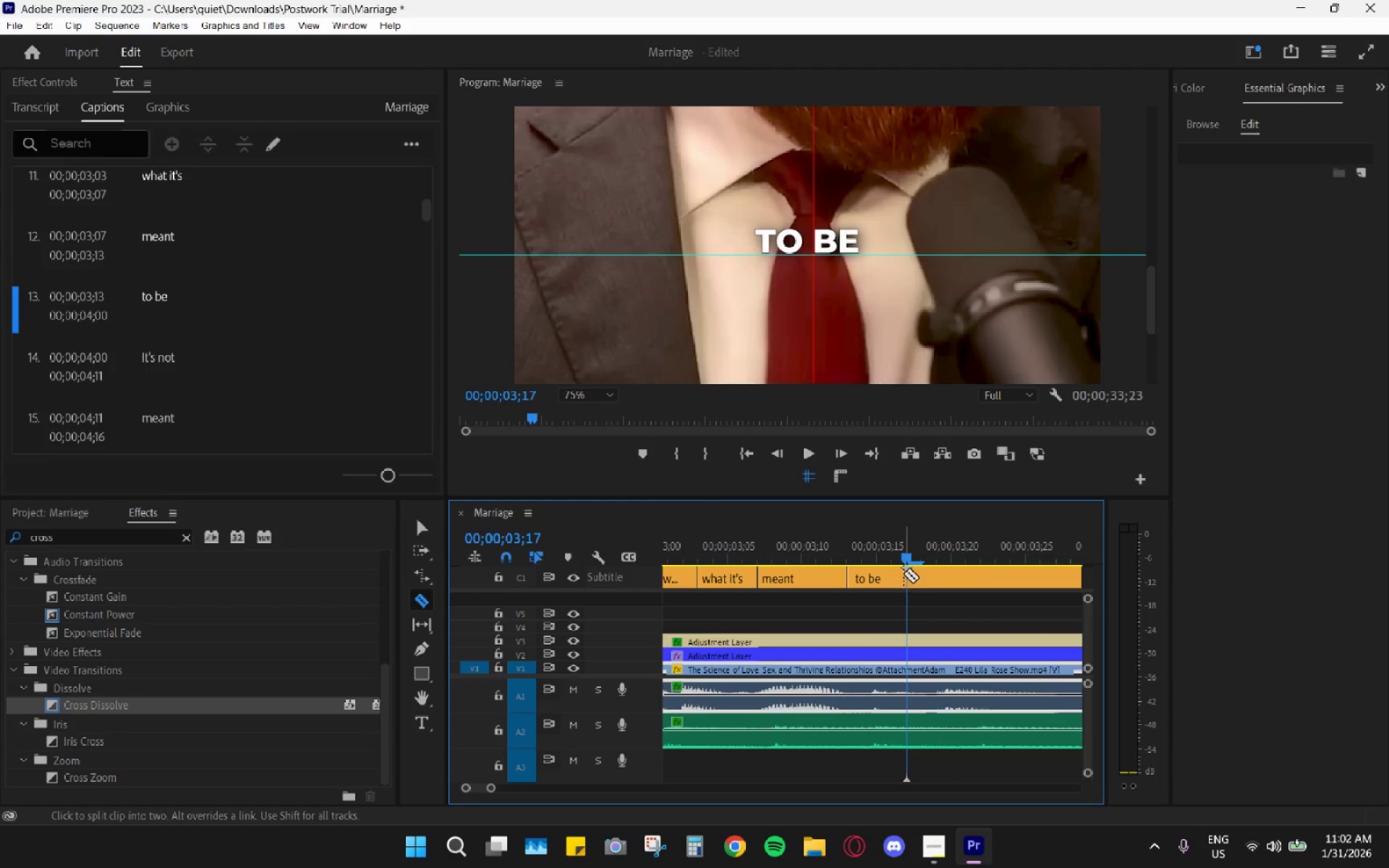 
left_click([904, 574])
 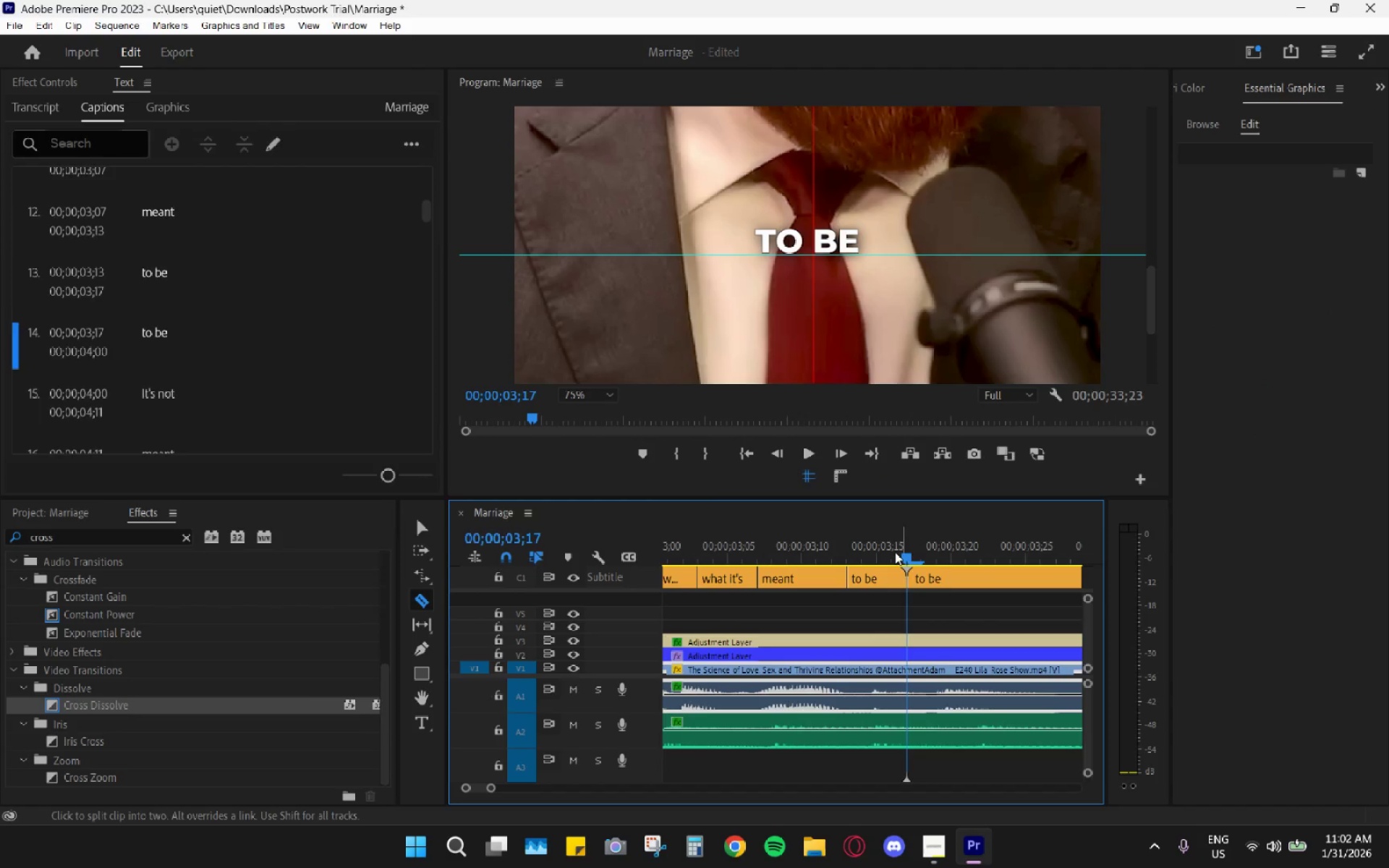 
left_click_drag(start_coordinate=[893, 544], to_coordinate=[887, 543])
 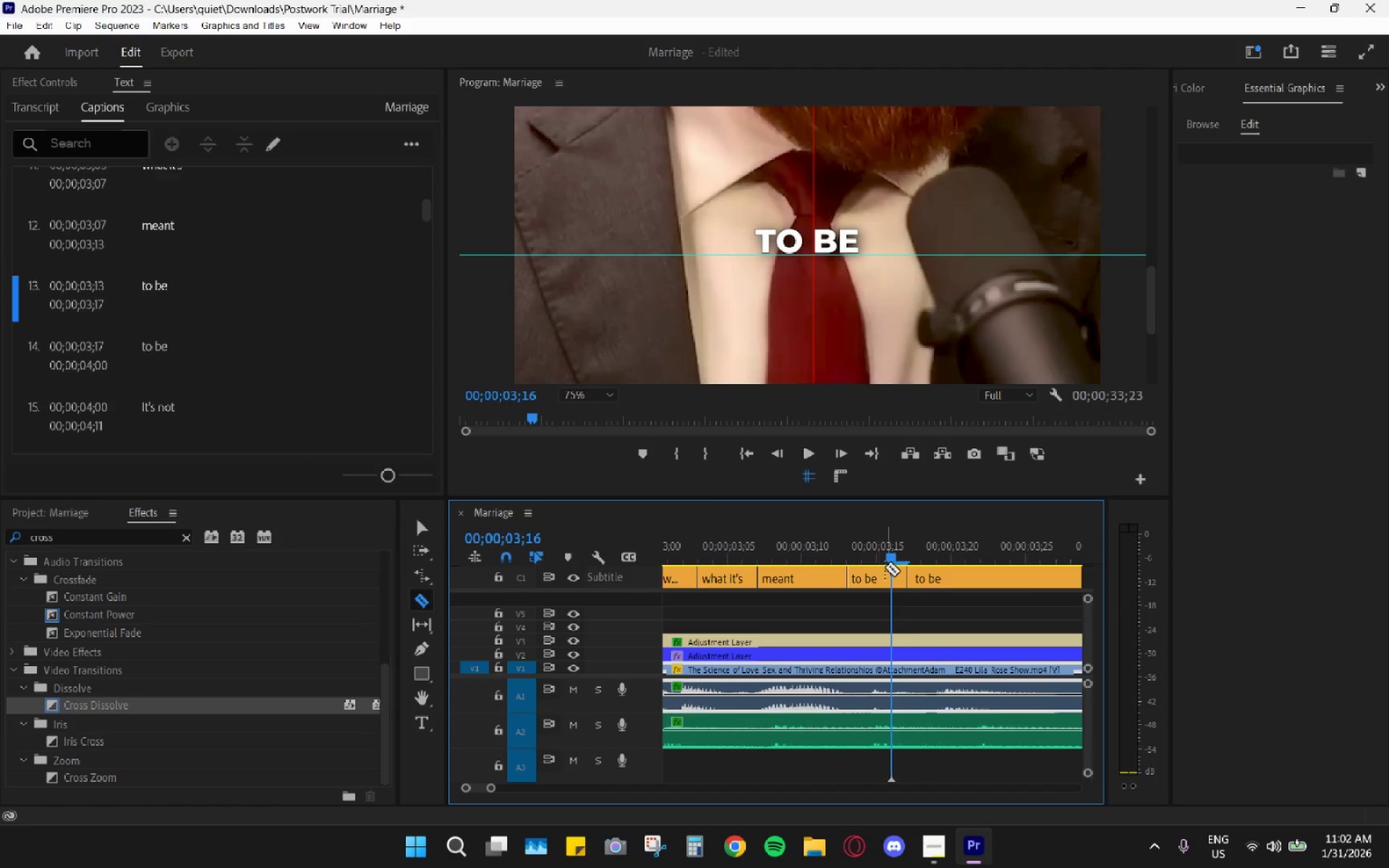 
key(V)
 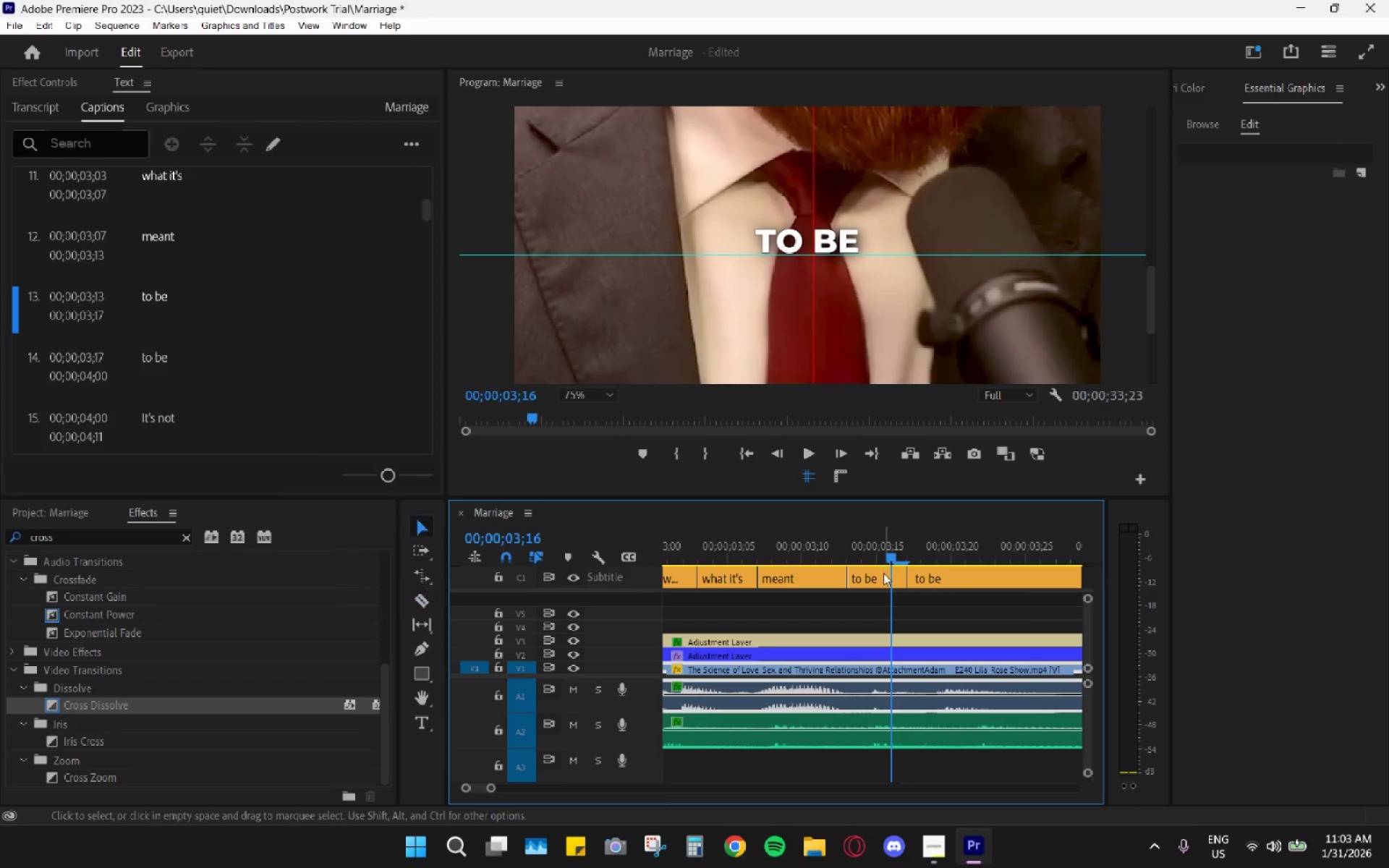 
left_click([883, 574])
 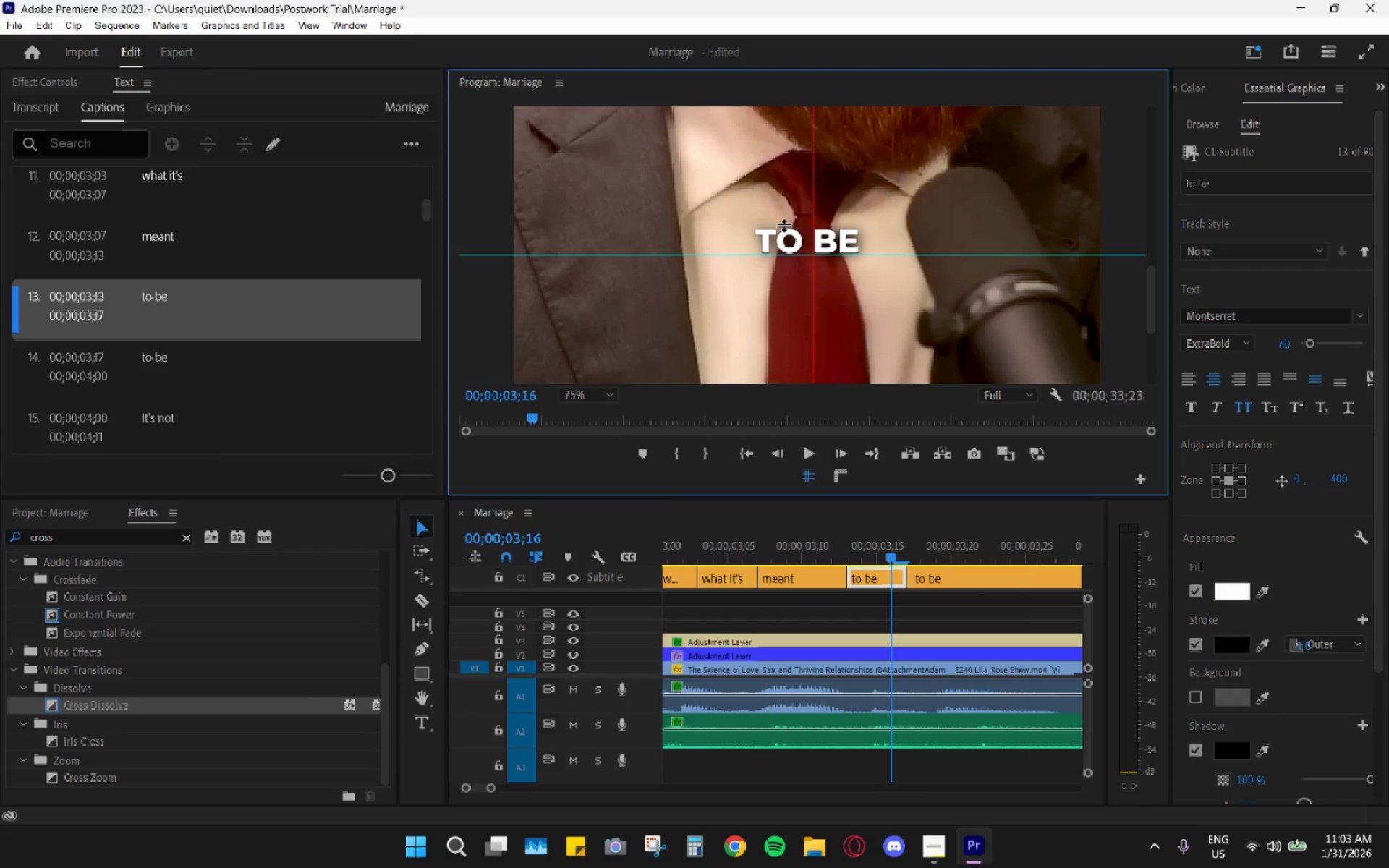 
double_click([783, 242])
 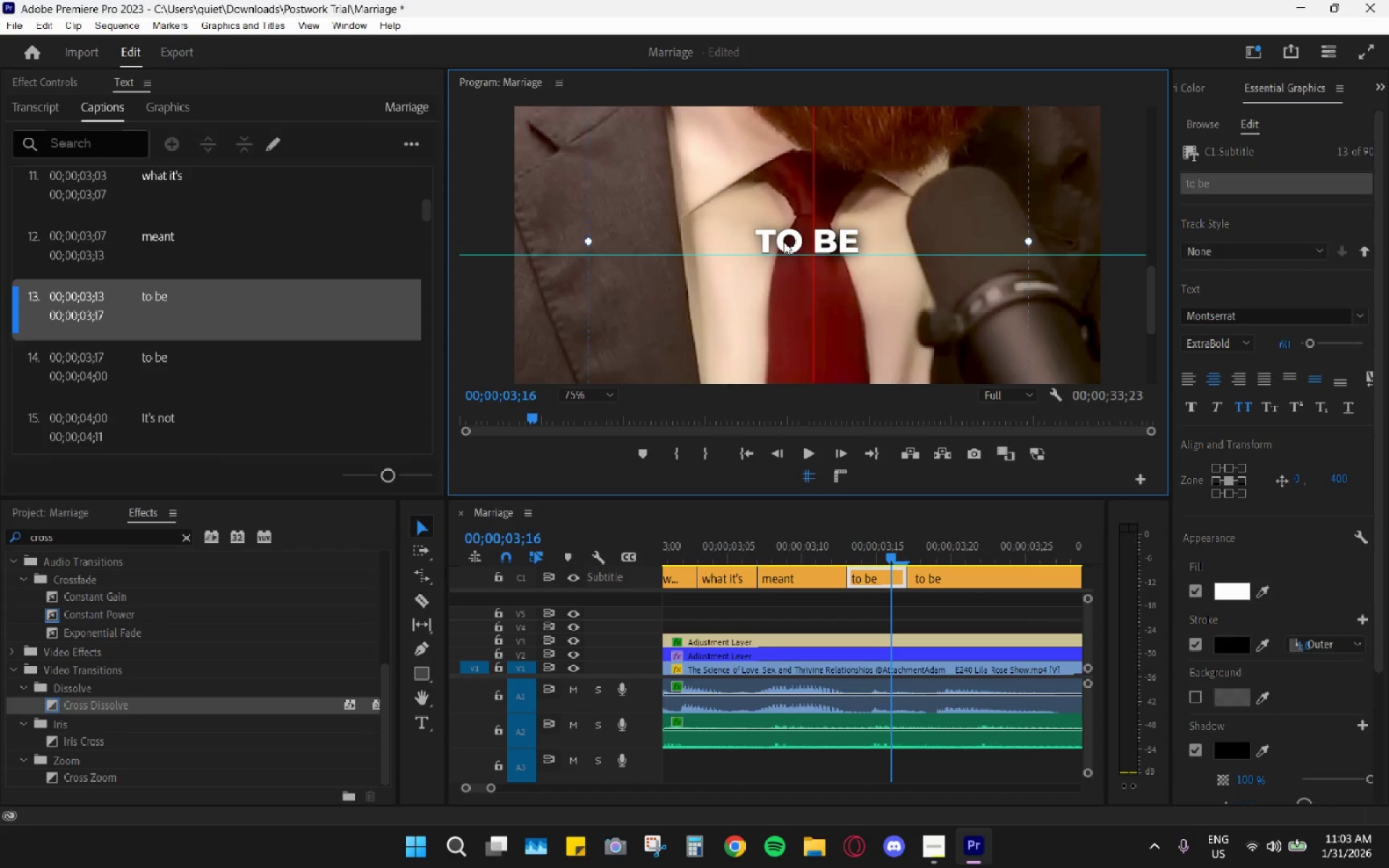 
triple_click([783, 242])
 